 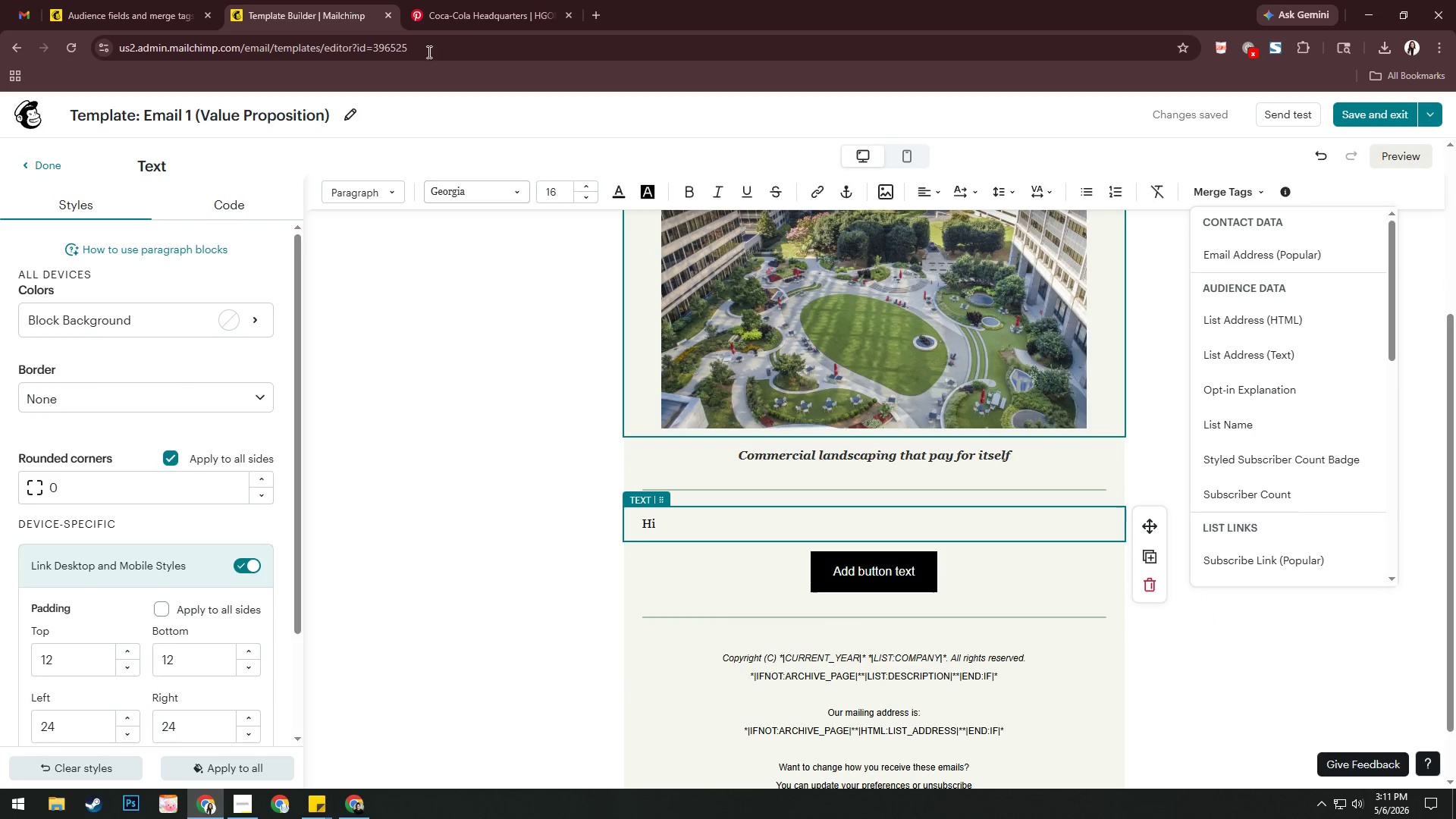 
left_click([713, 517])
 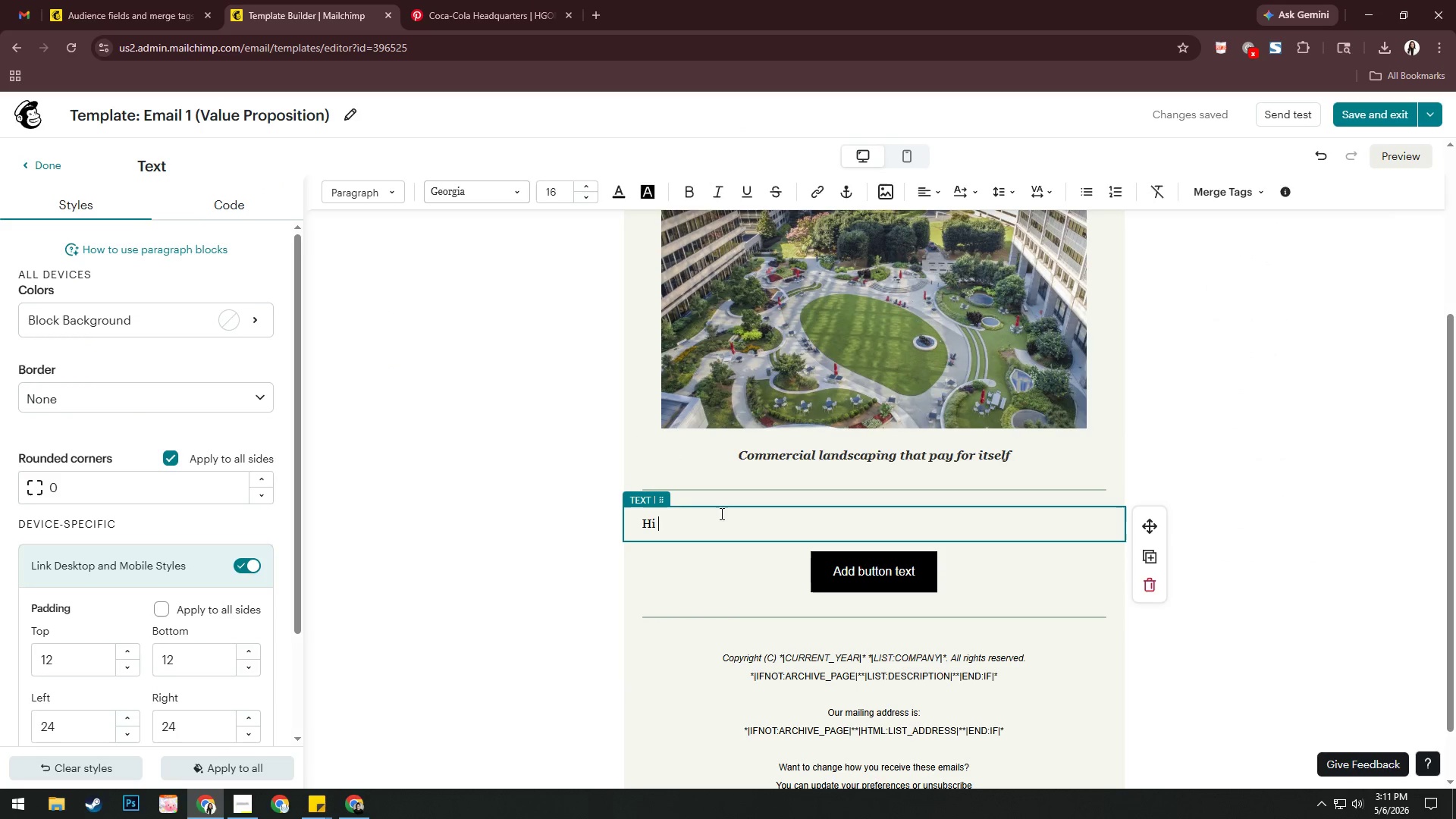 
key(Control+V)
 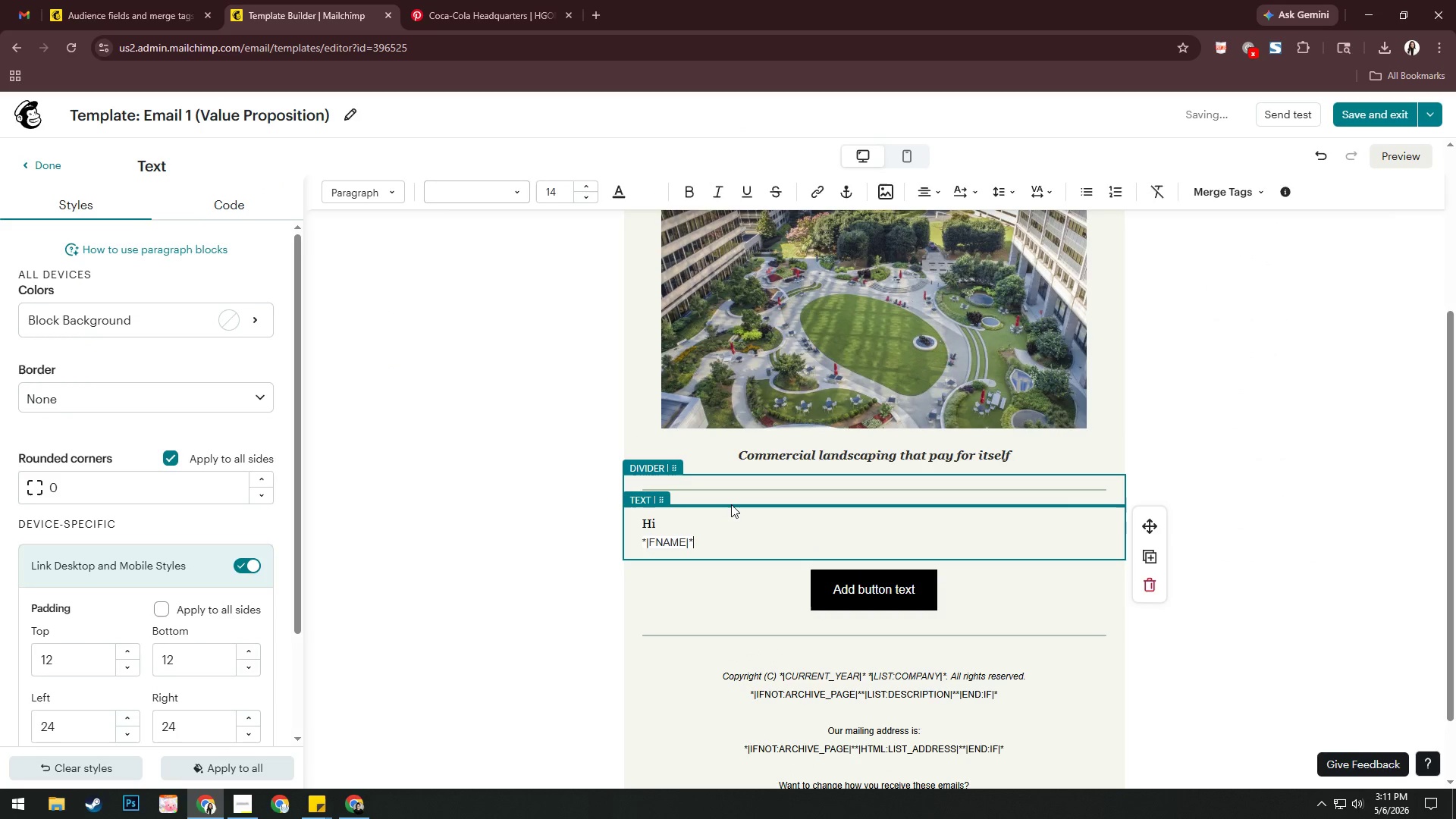 
key(ArrowUp)
 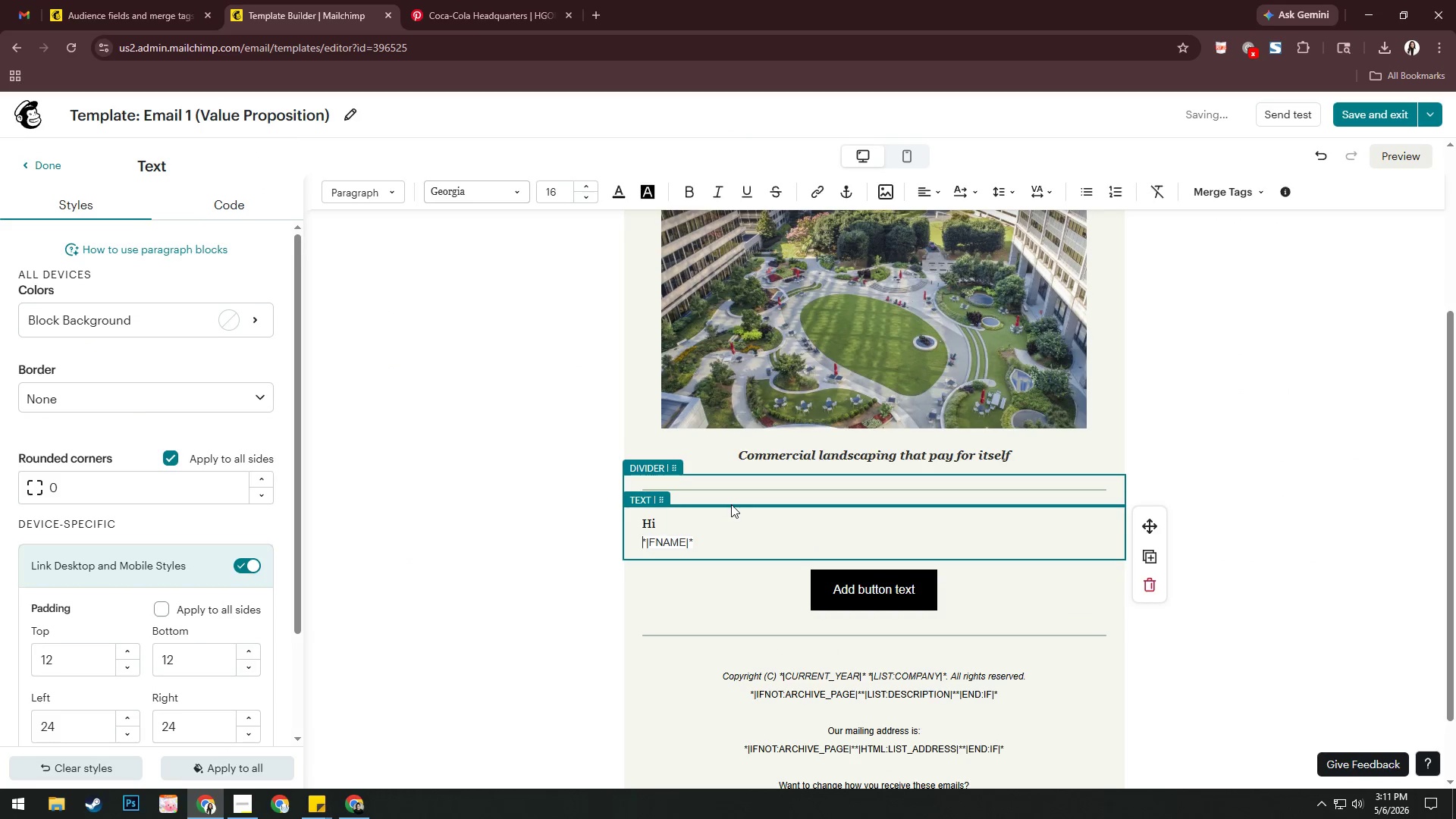 
key(ArrowRight)
 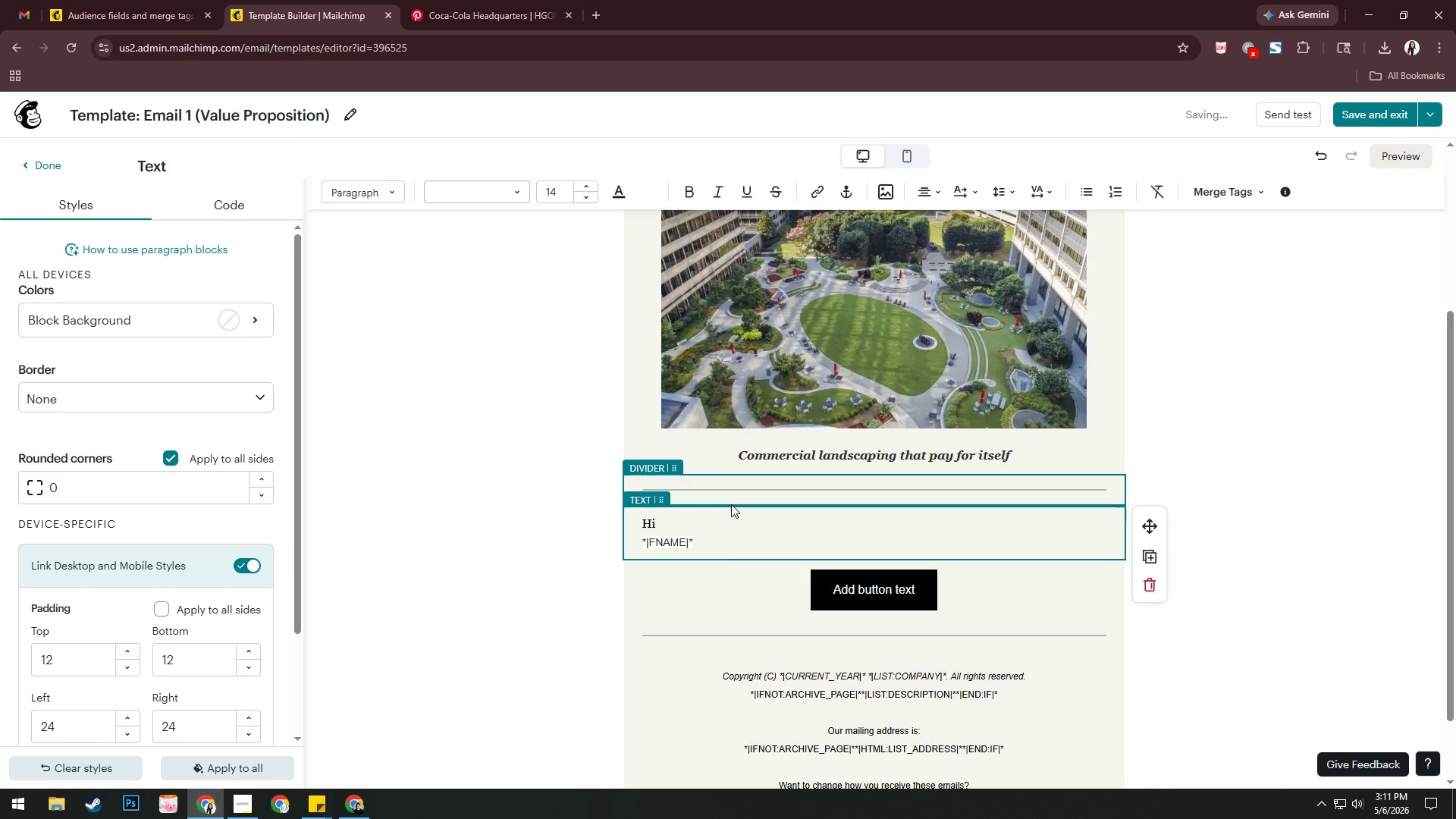 
key(Backspace)
 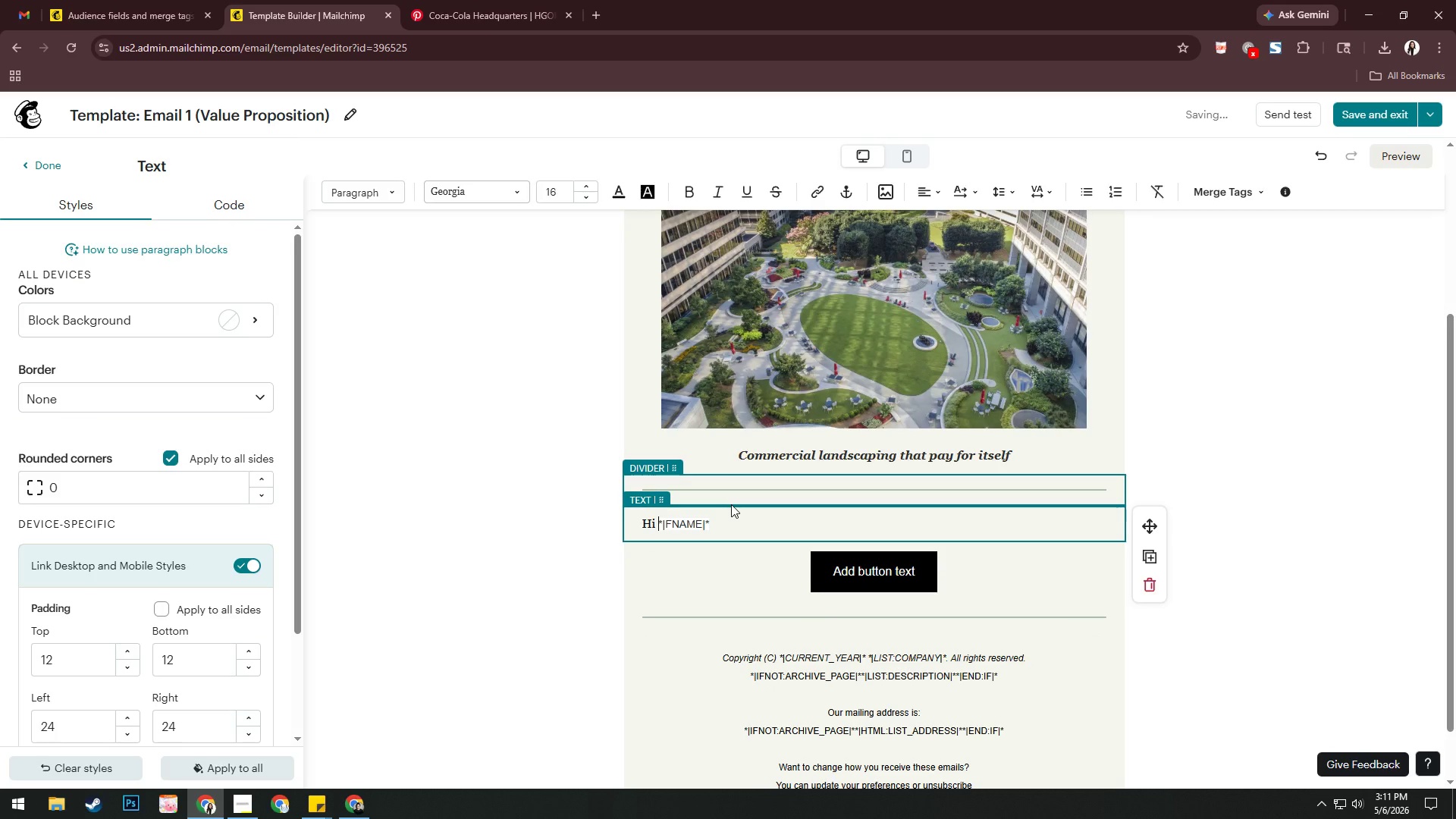 
key(ArrowRight)
 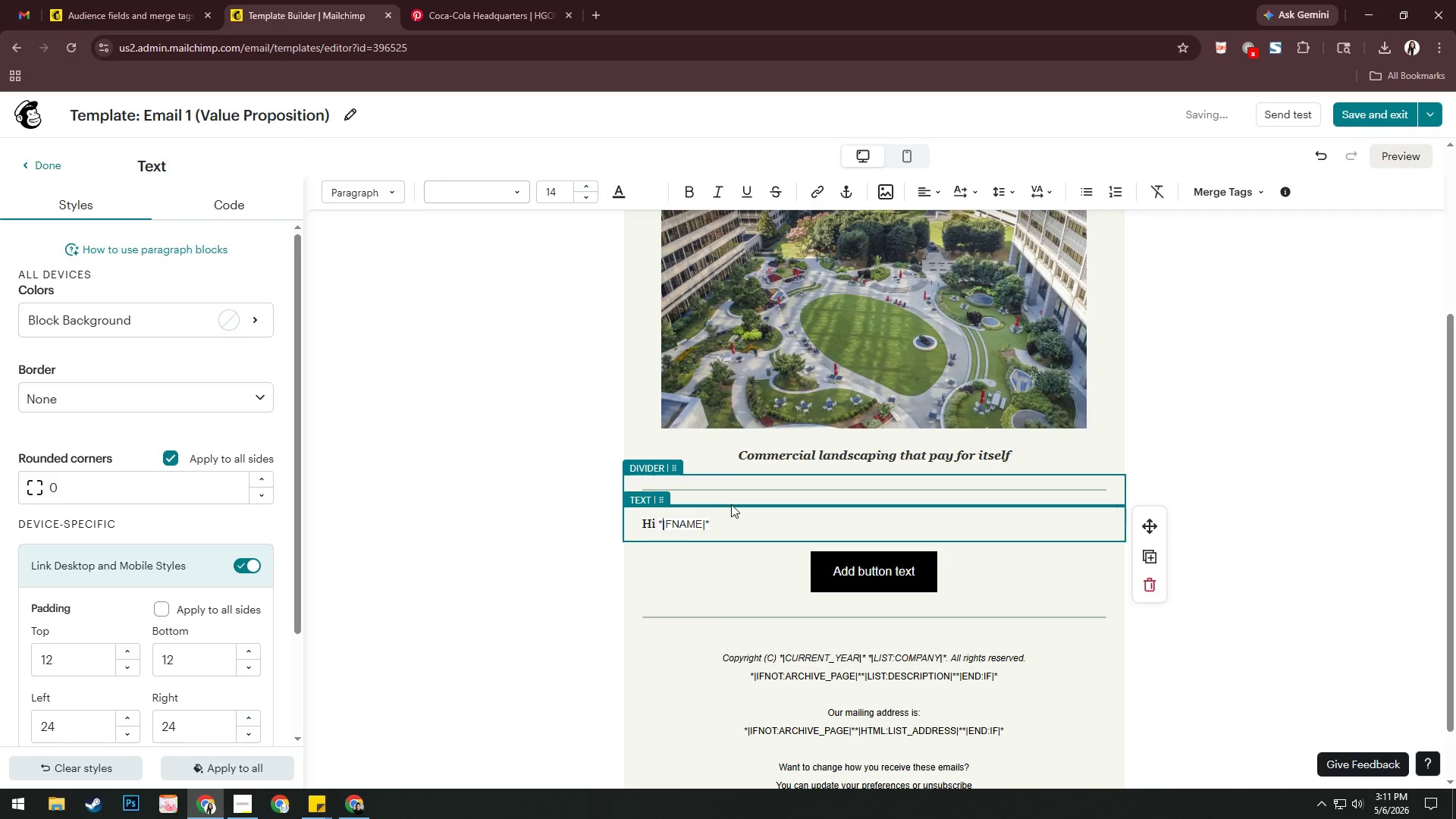 
key(ArrowRight)
 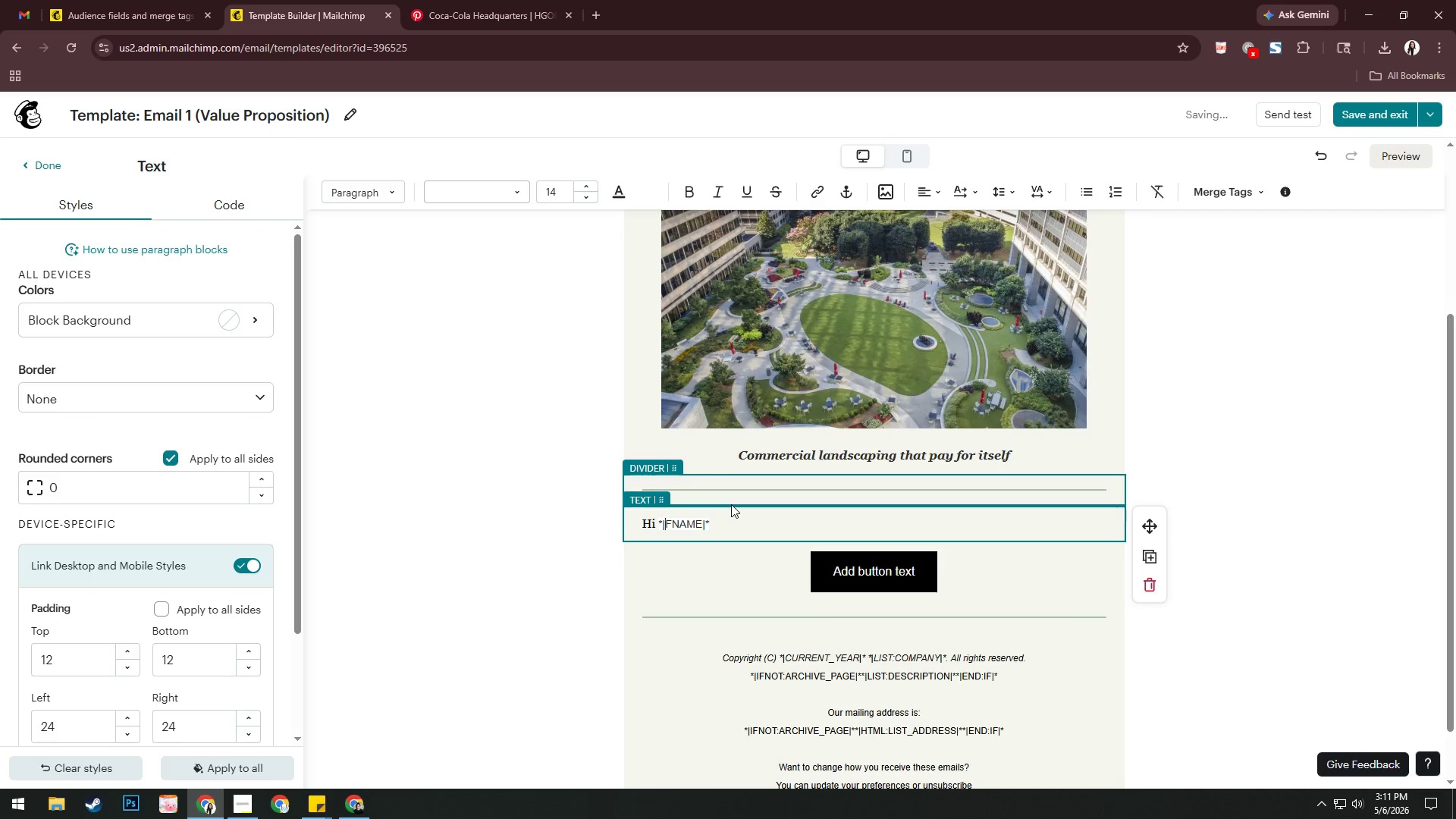 
key(ArrowRight)
 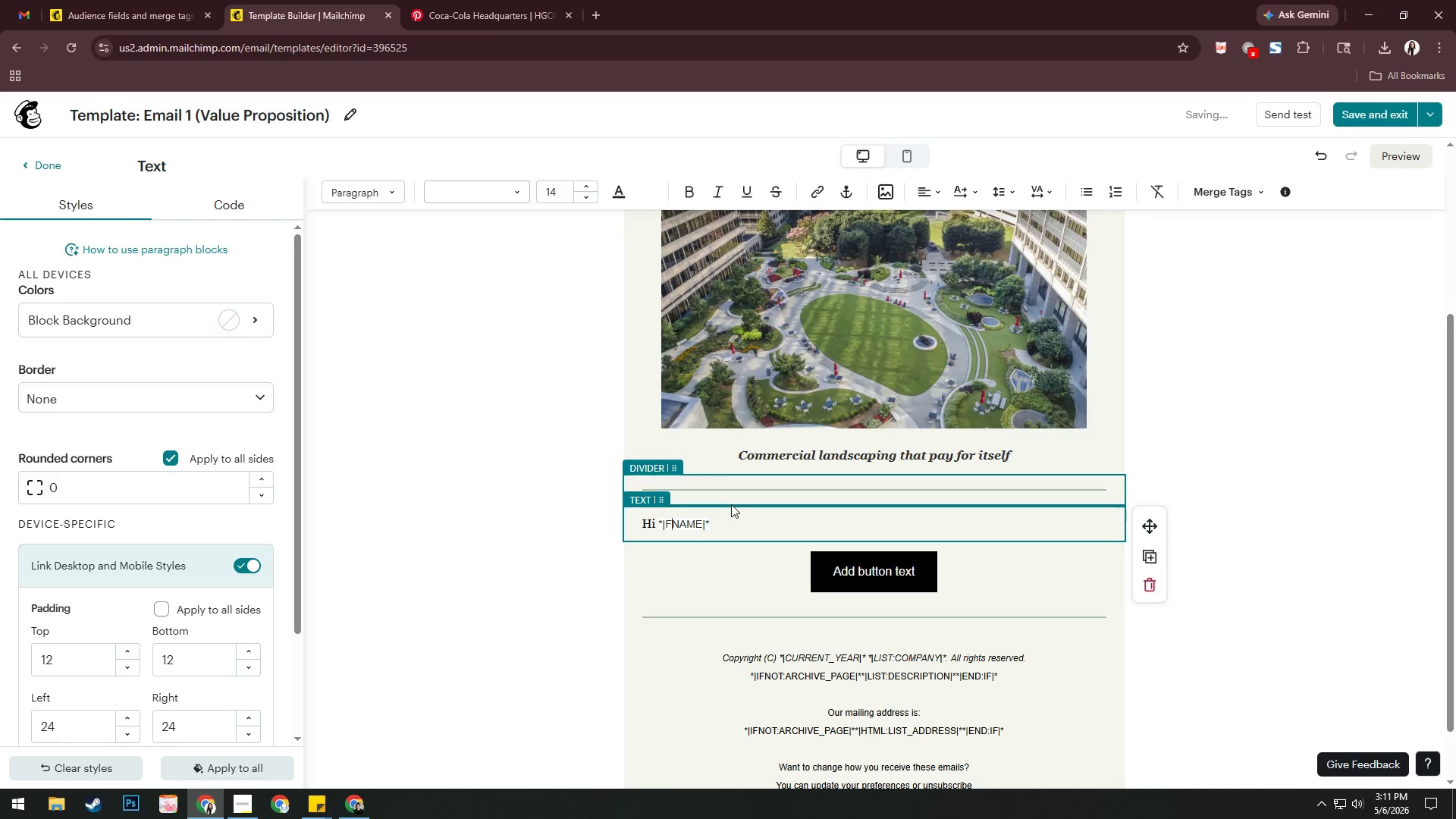 
key(ArrowRight)
 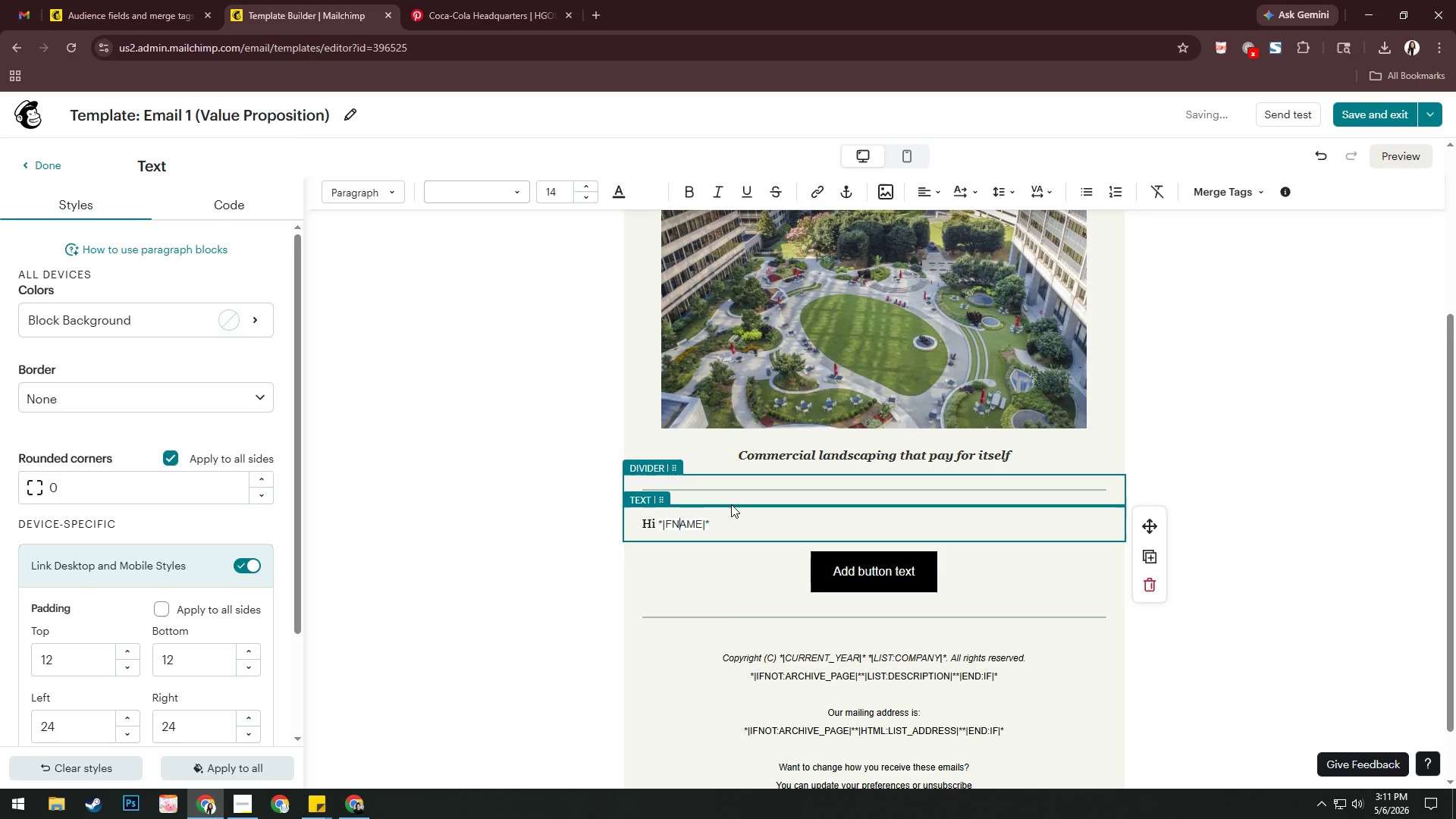 
key(ArrowRight)
 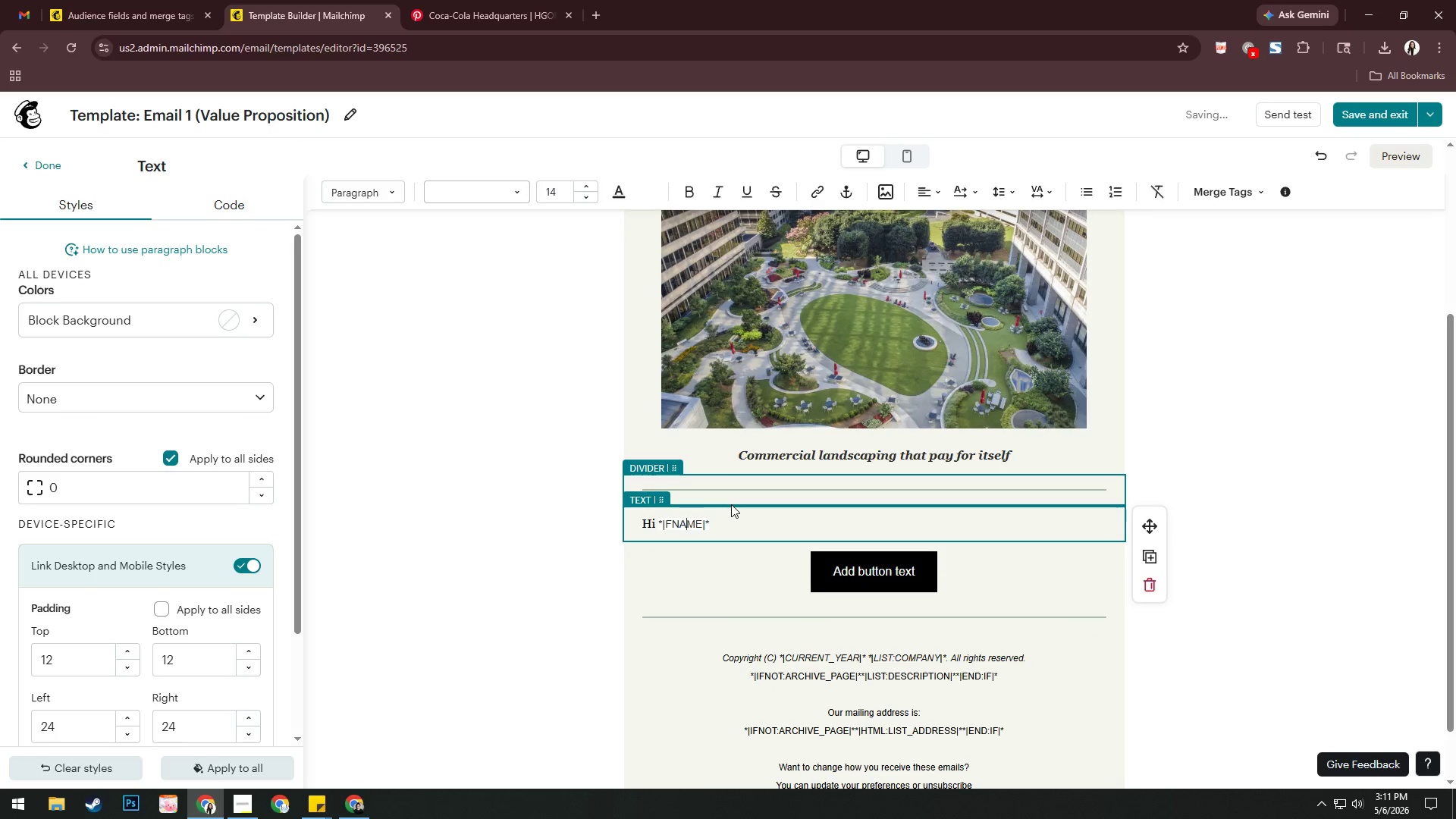 
key(ArrowRight)
 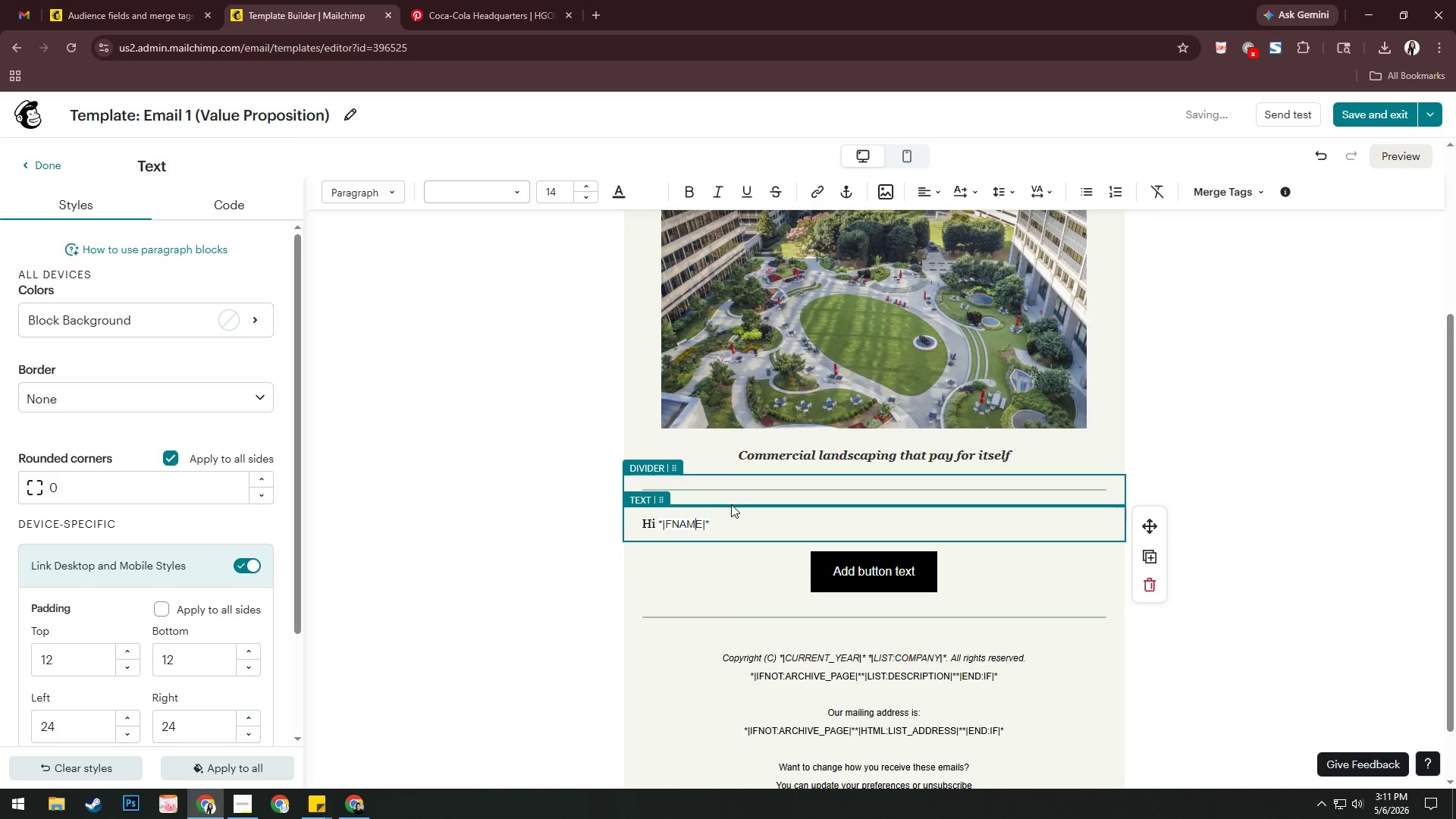 
key(ArrowRight)
 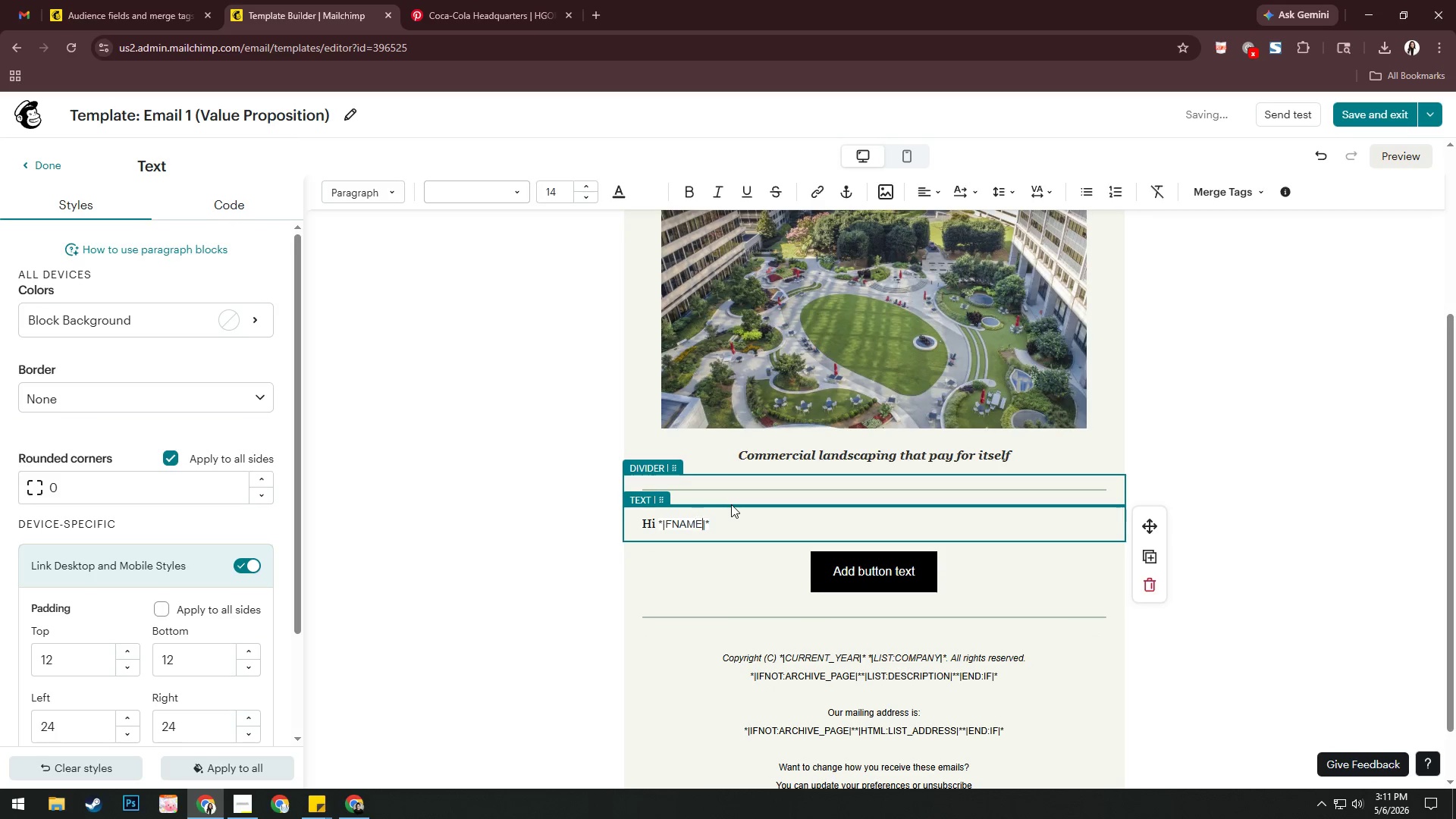 
key(ArrowRight)
 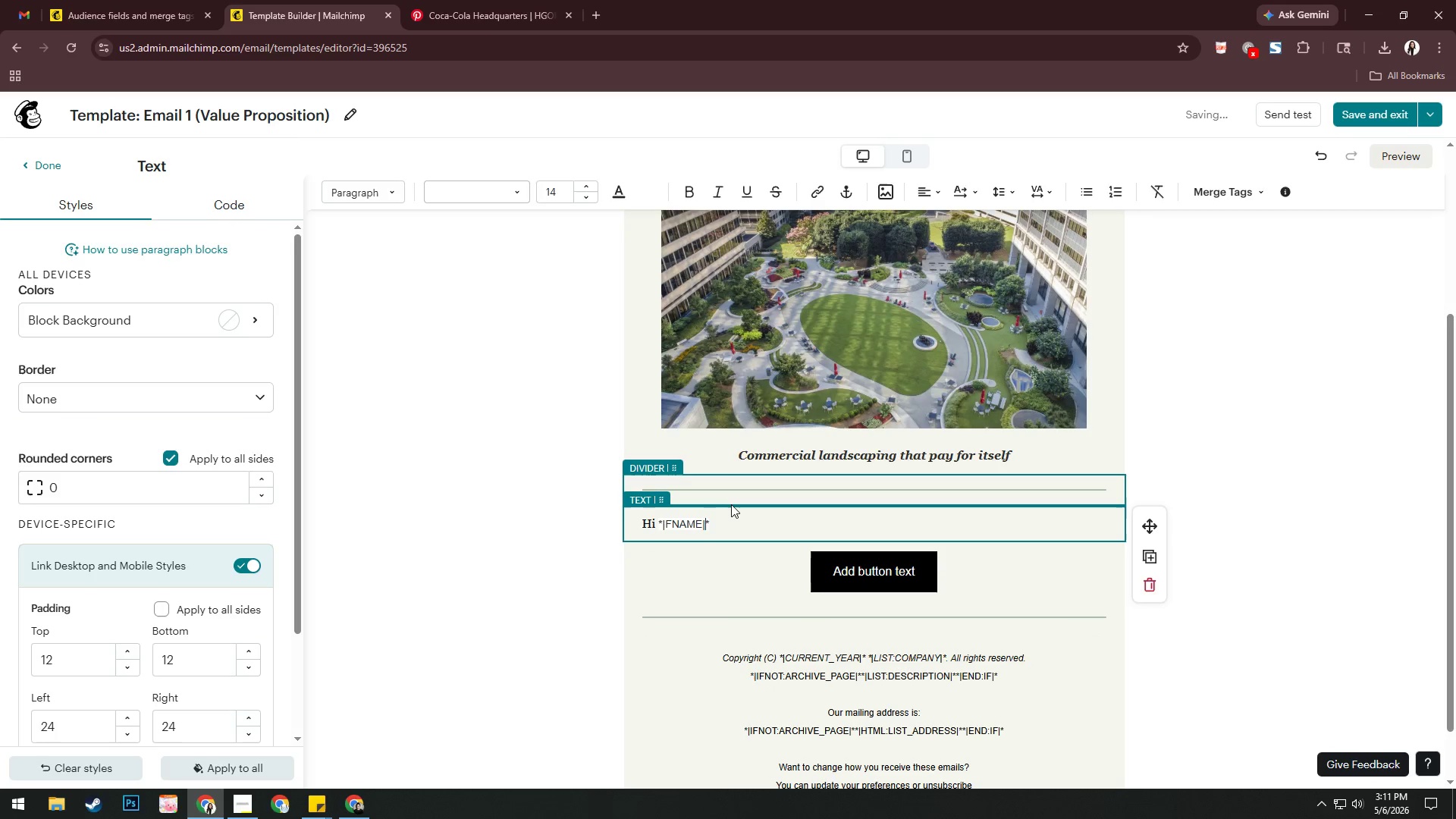 
key(ArrowRight)
 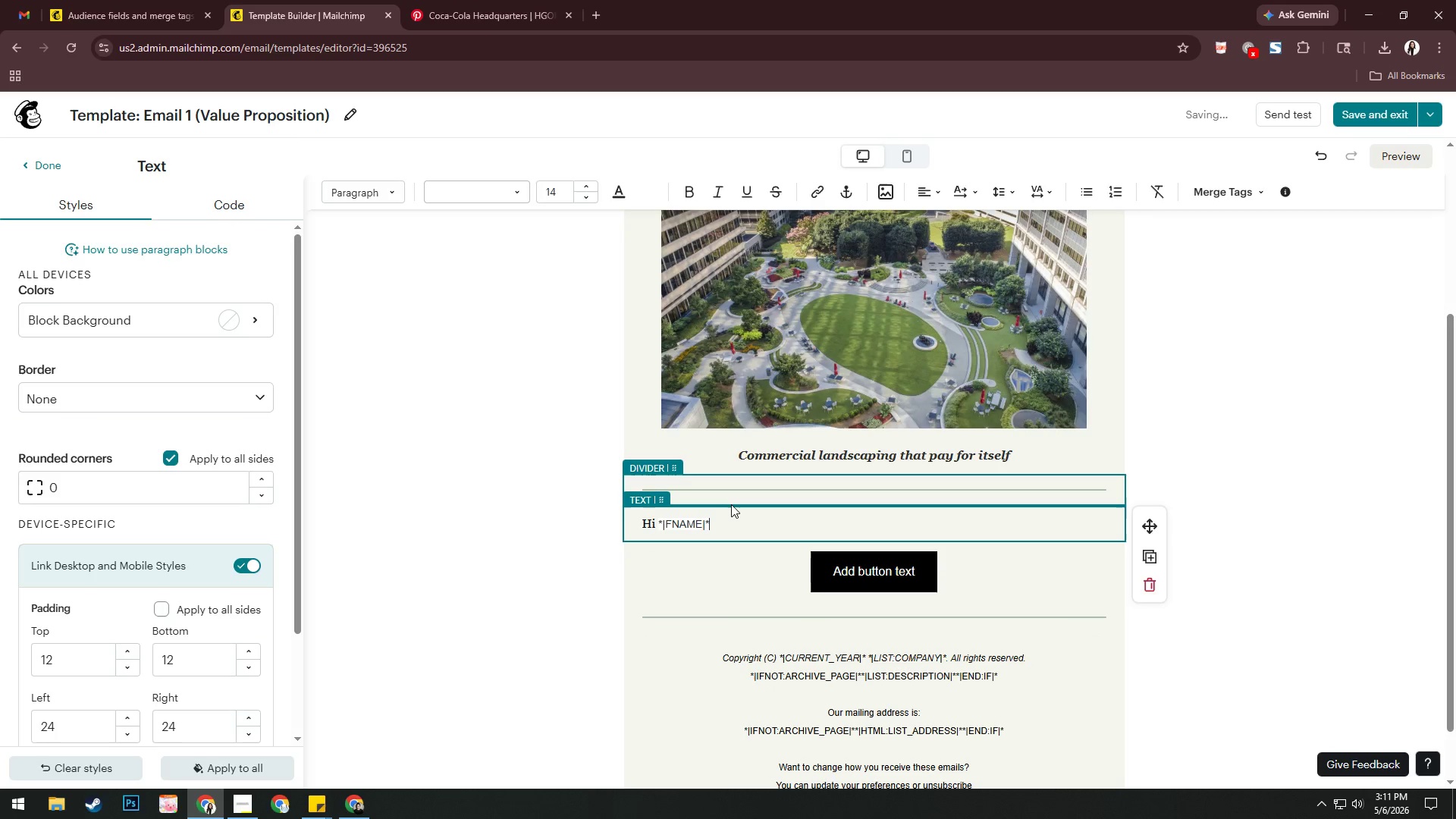 
key(ArrowRight)
 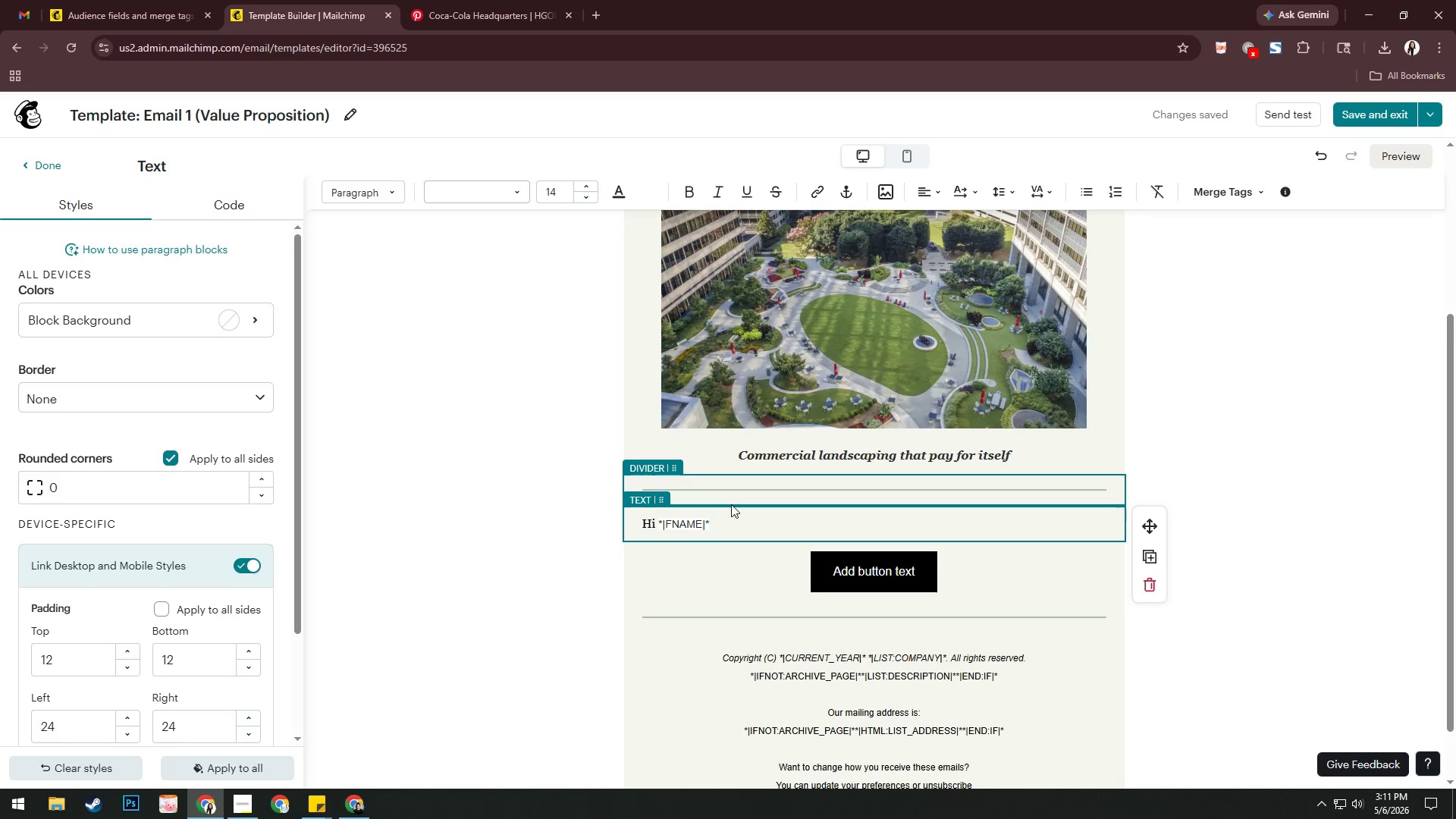 
key(Backspace)
 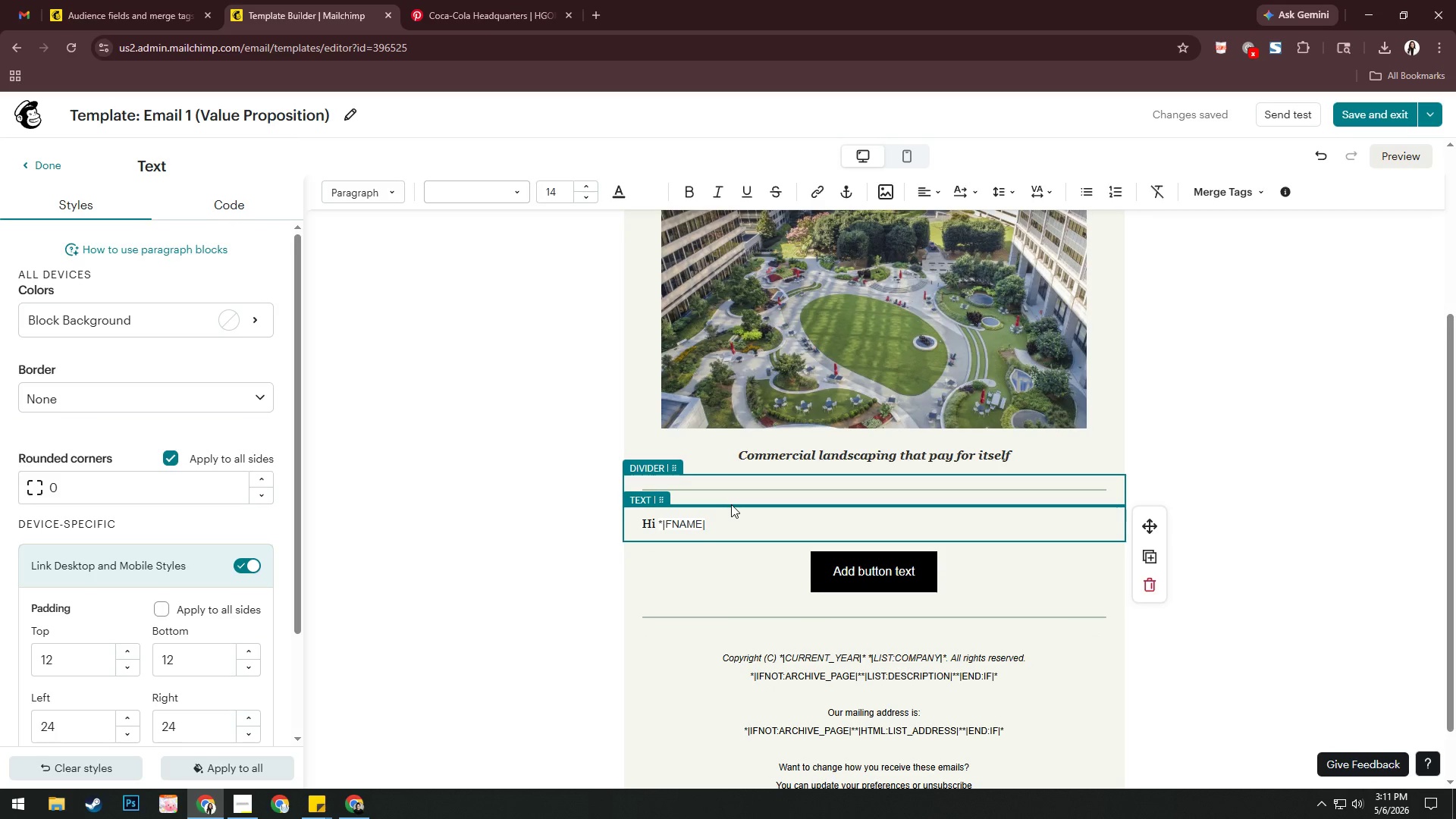 
key(Backspace)
 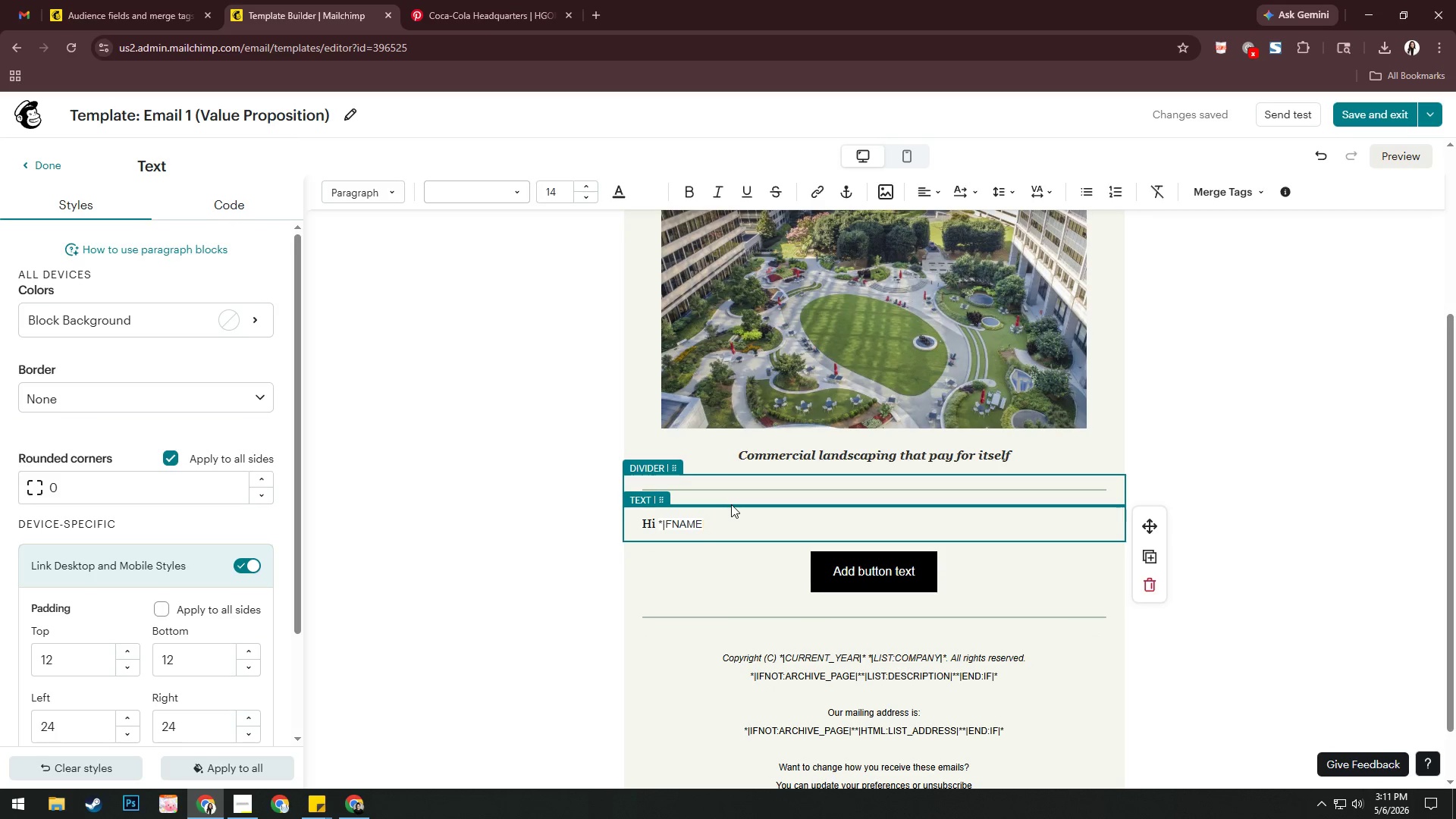 
key(Backspace)
 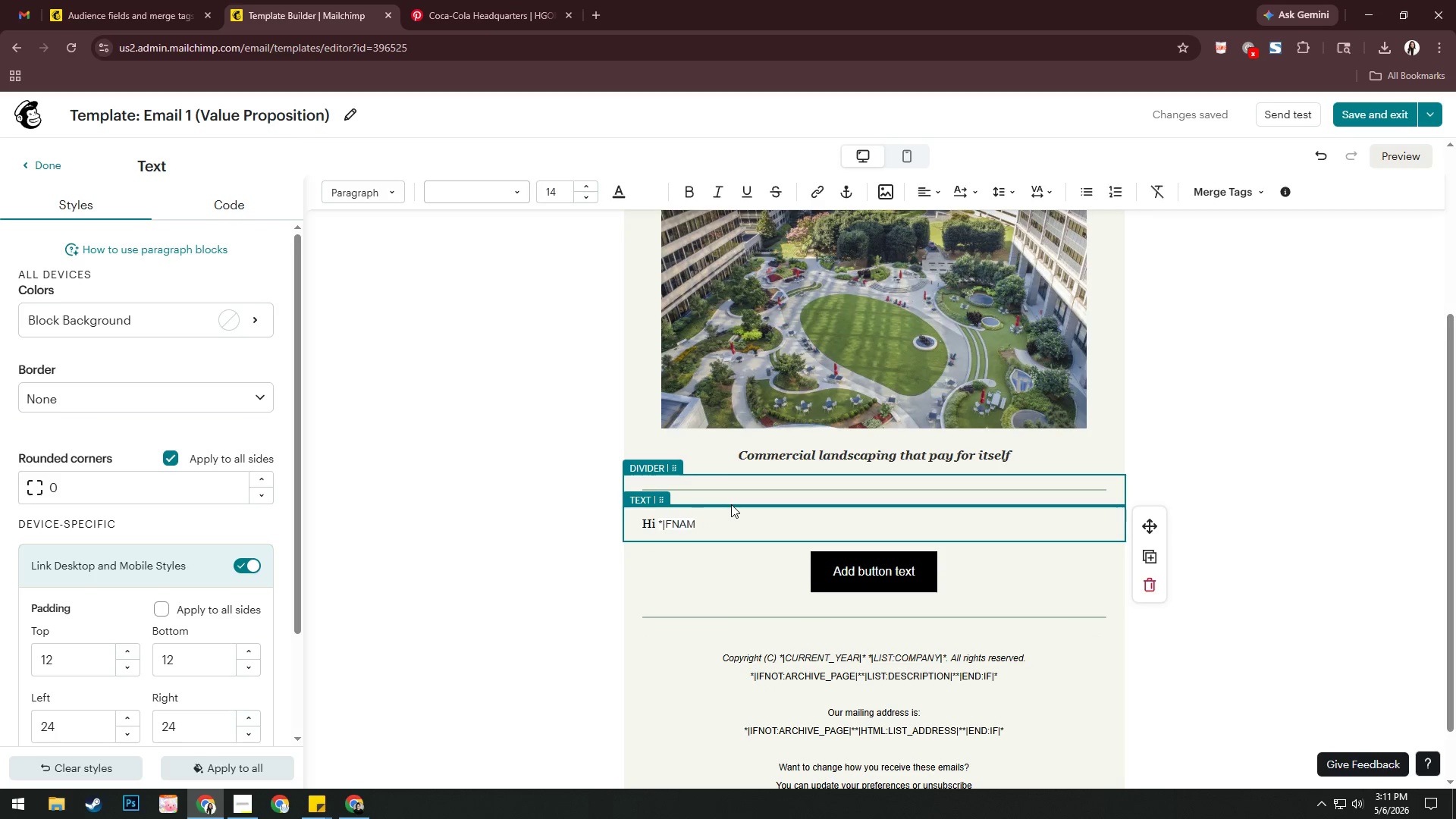 
key(Backspace)
 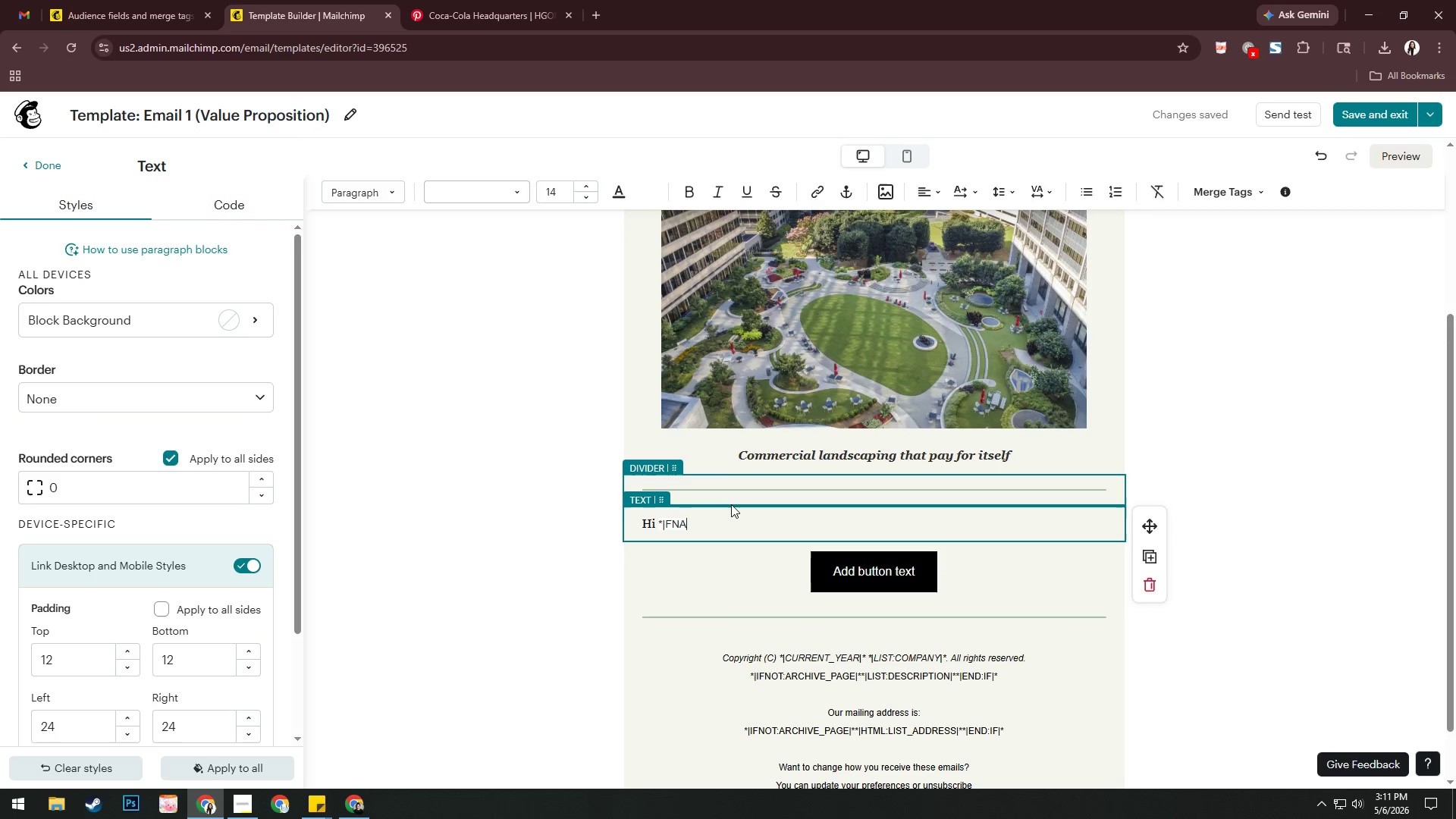 
key(Backspace)
 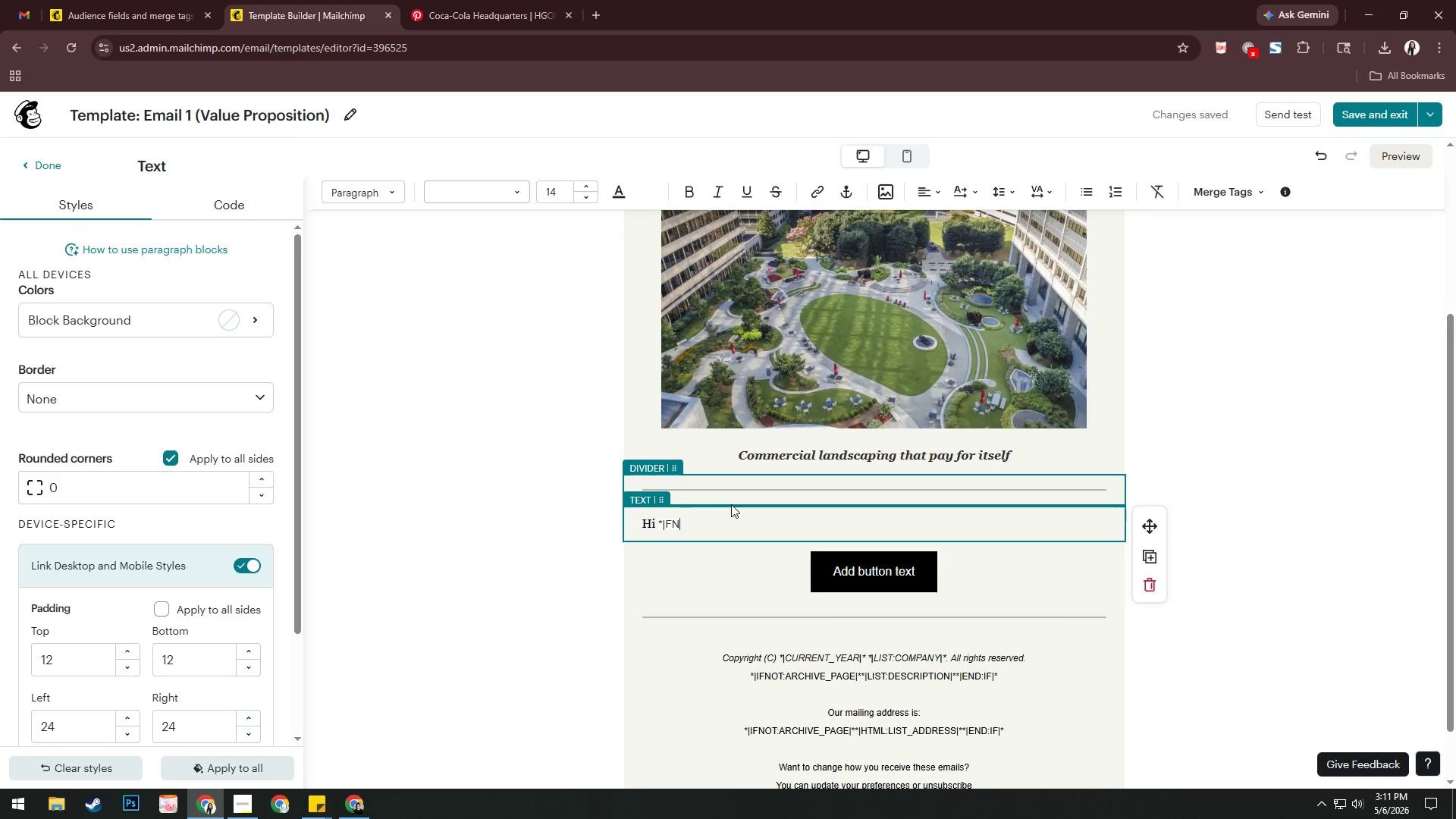 
key(Backspace)
 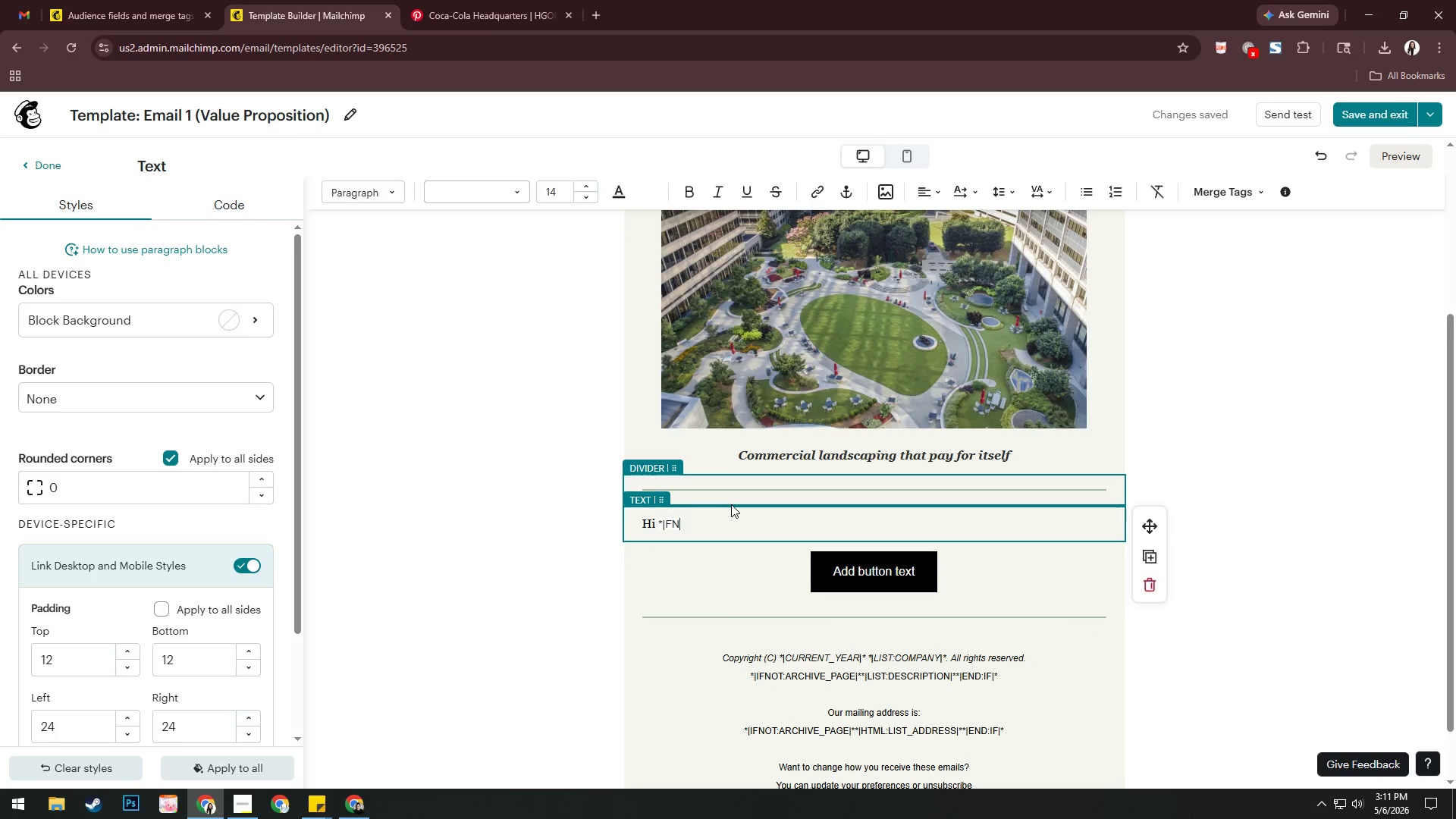 
key(Backspace)
 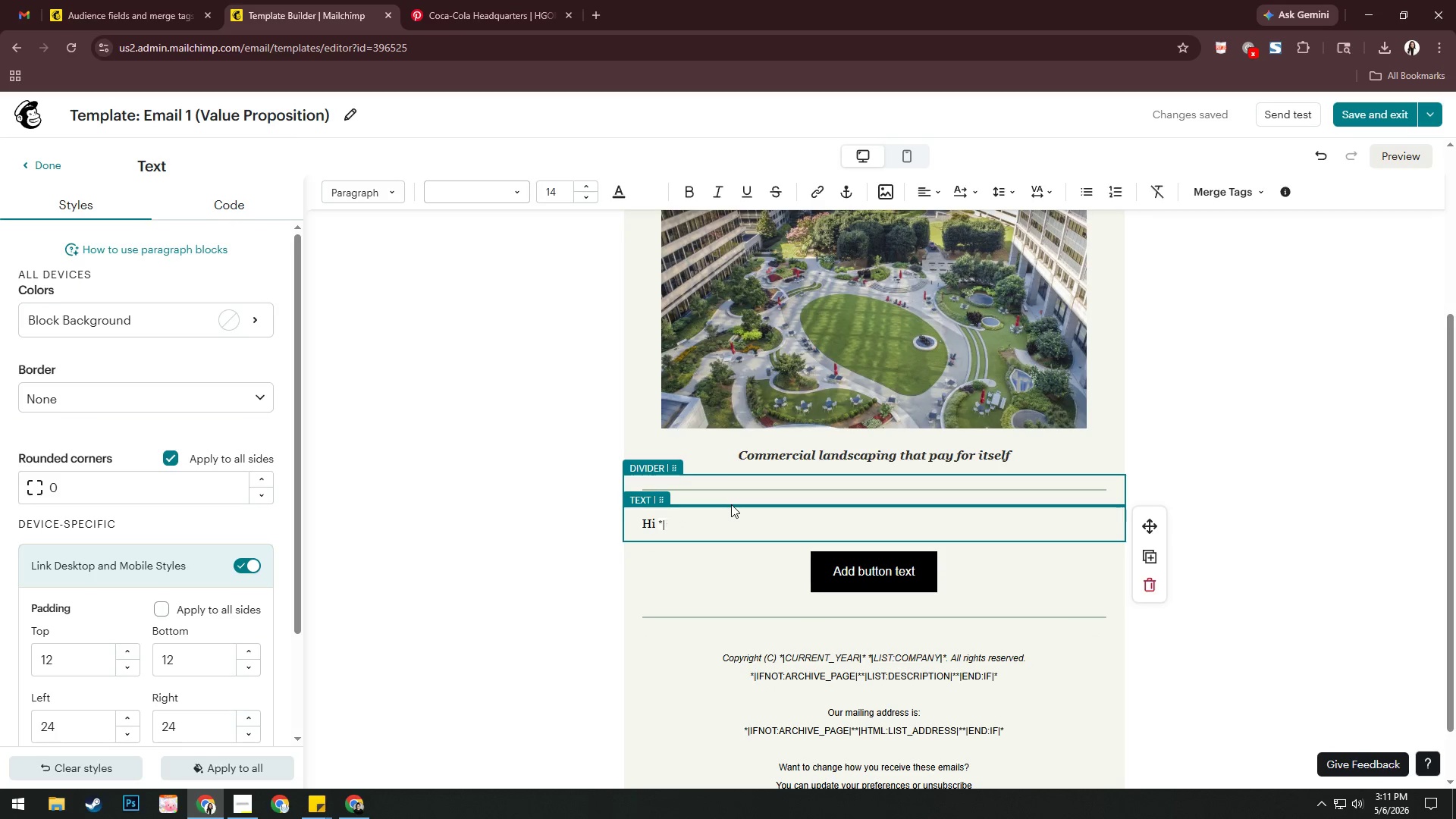 
key(Backspace)
 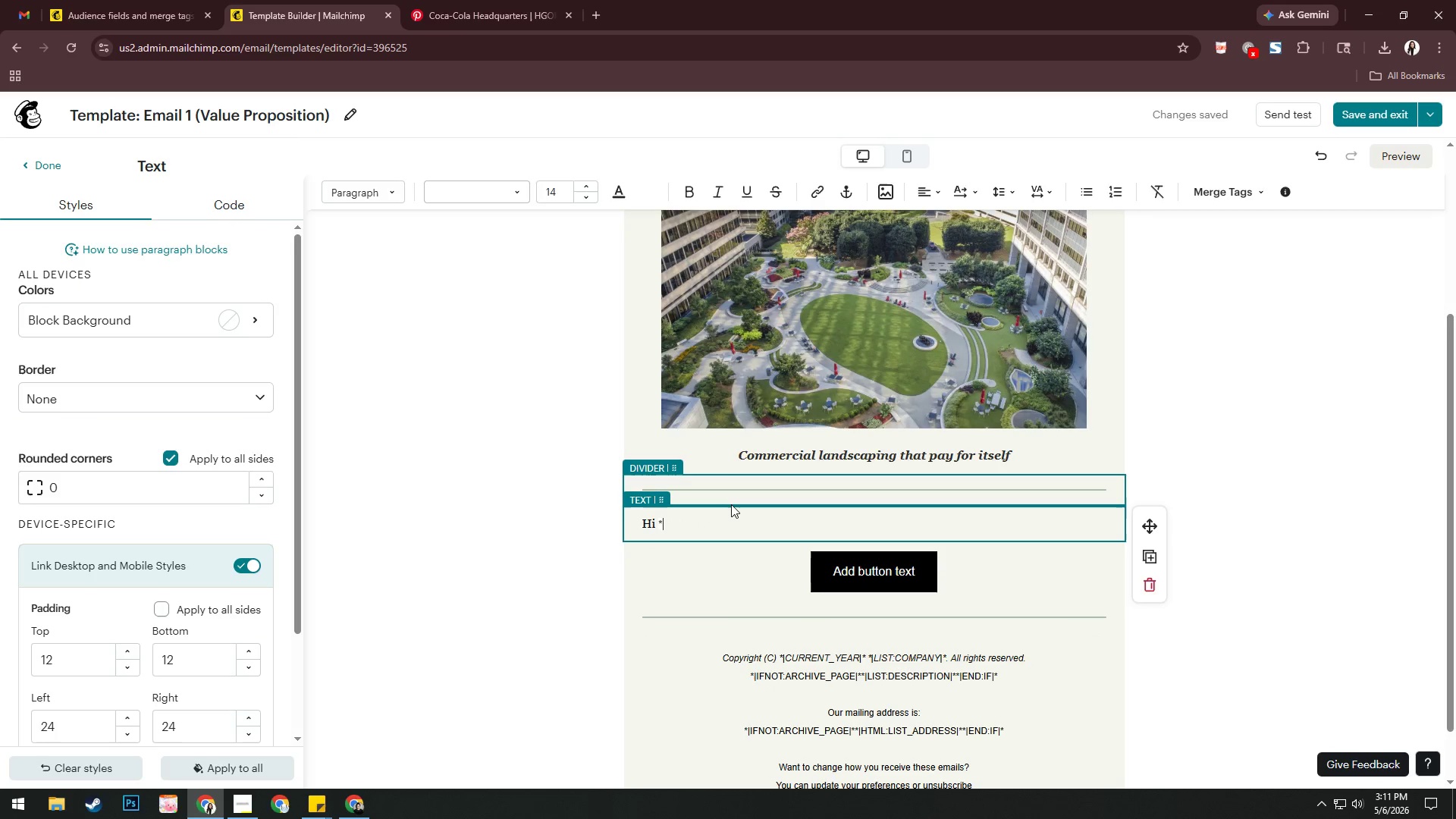 
key(Backspace)
 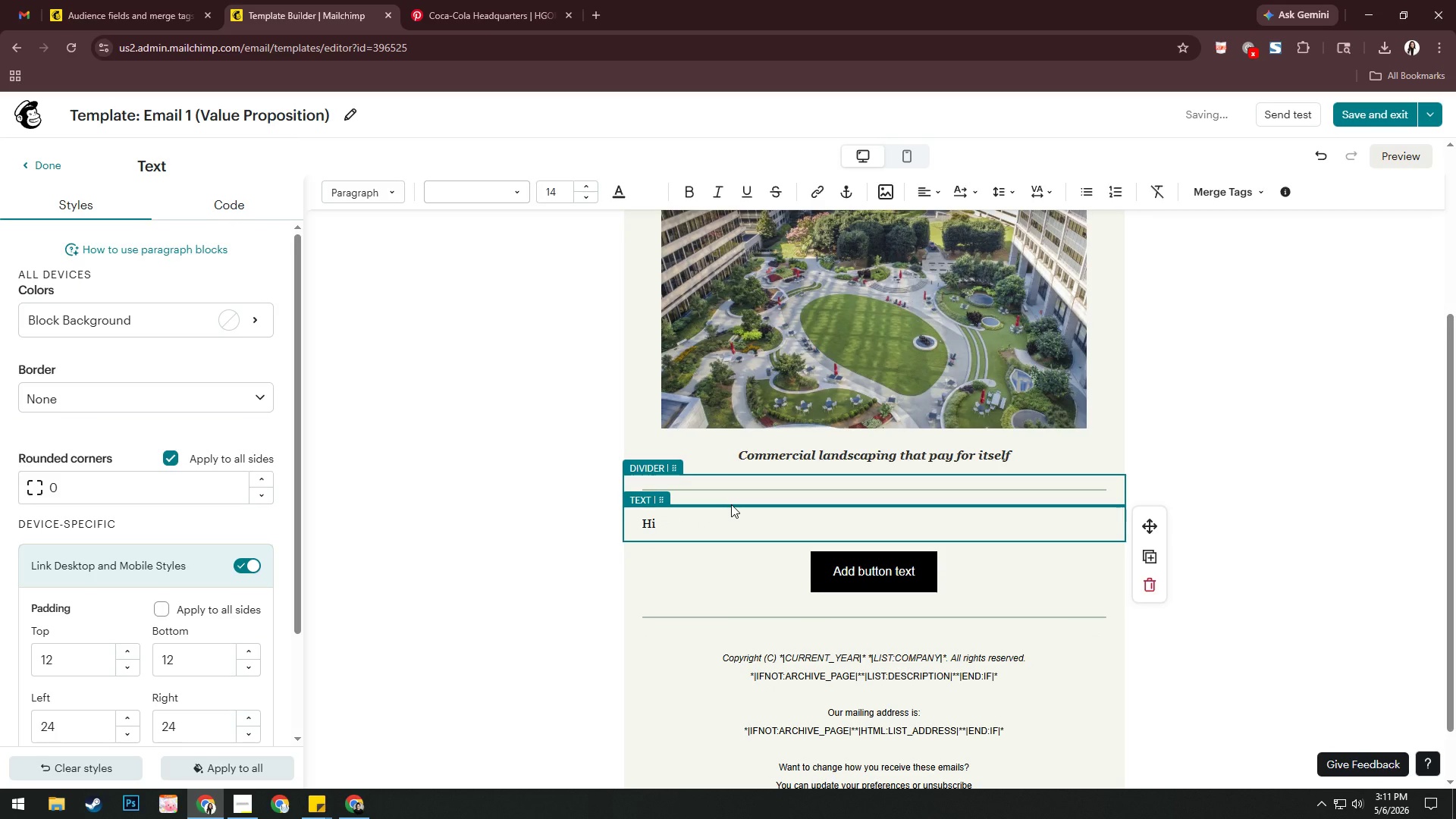 
key(NumpadMultiply)
 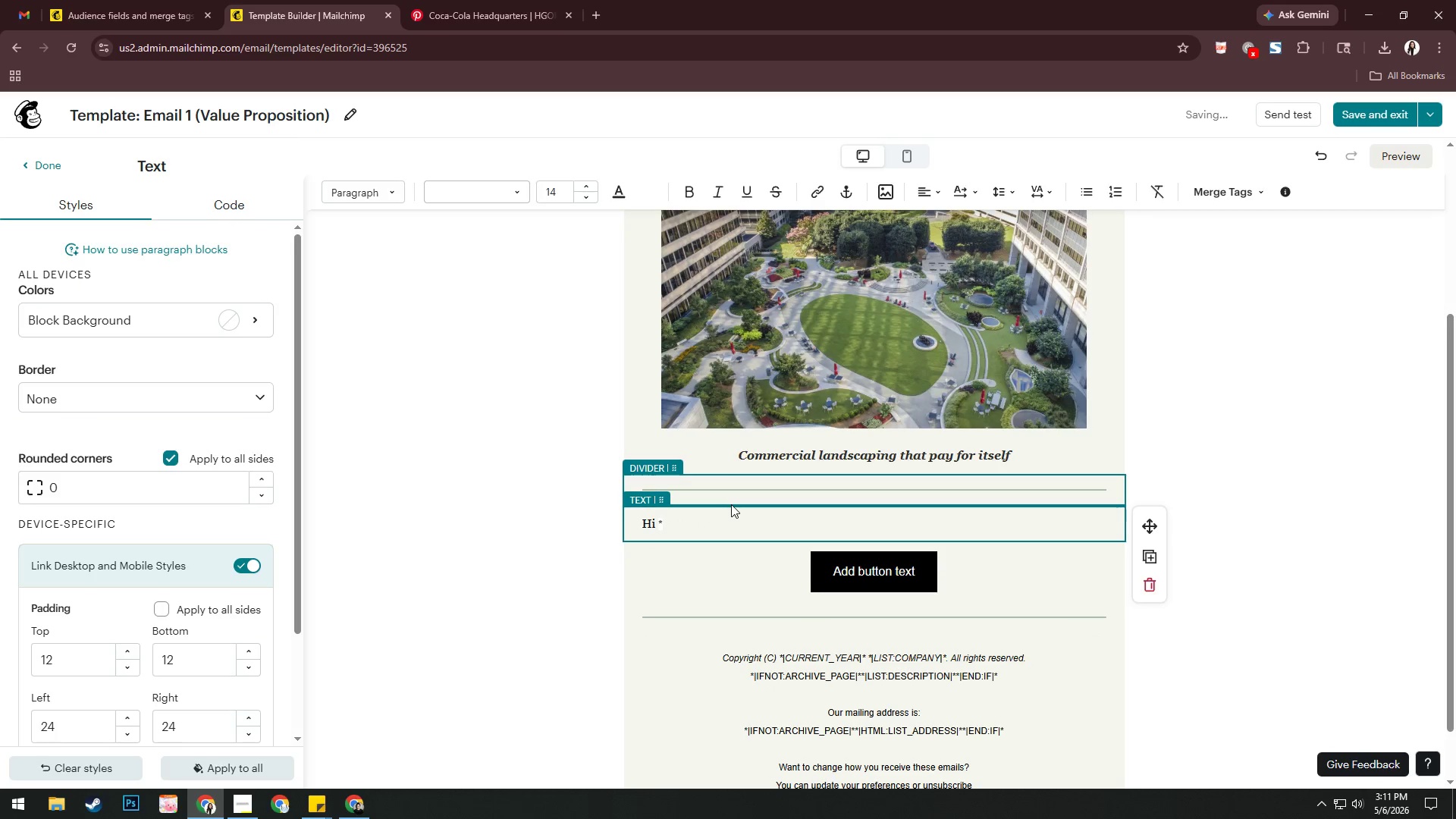 
key(Slash)
 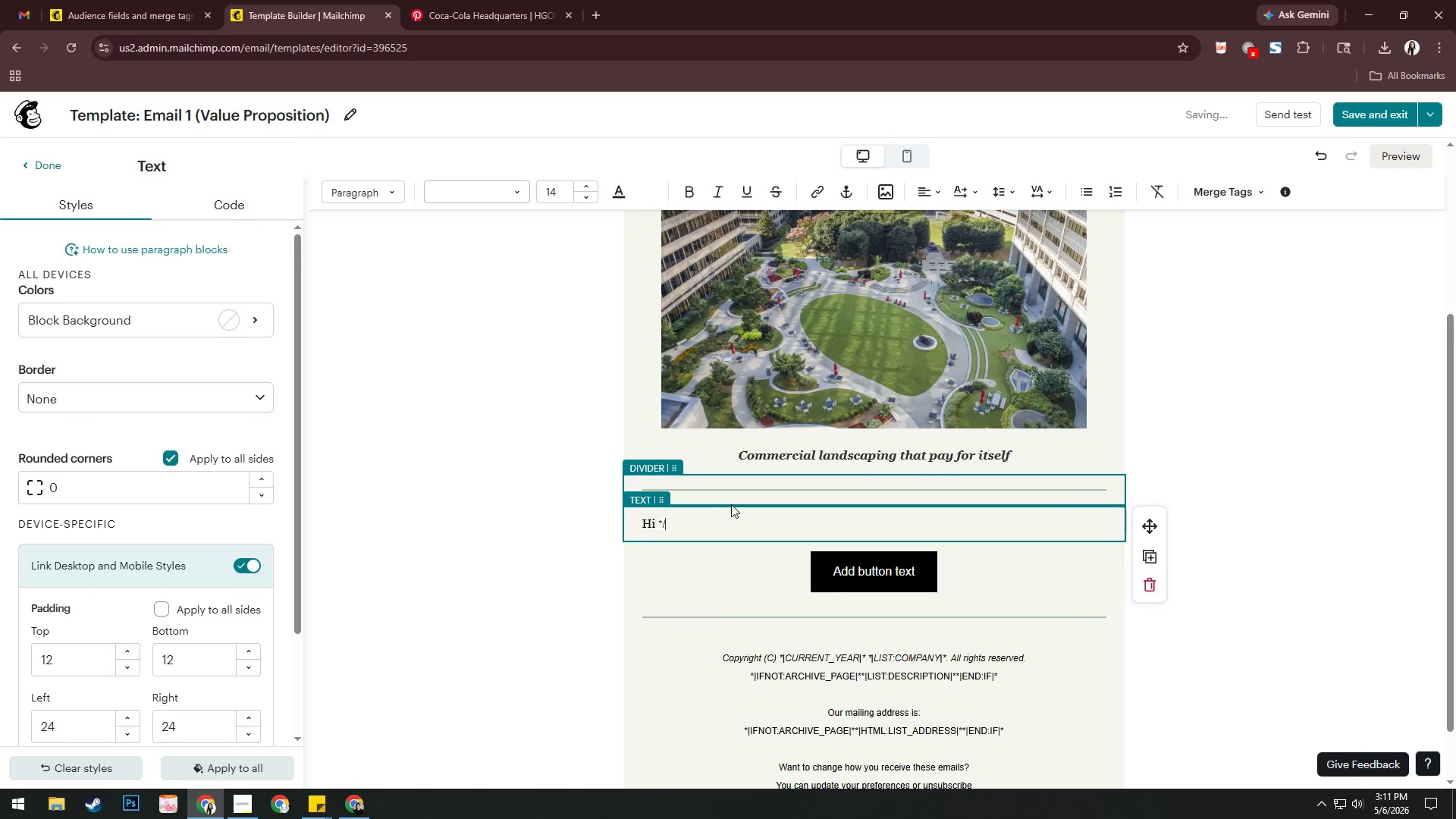 
key(Control+I)
 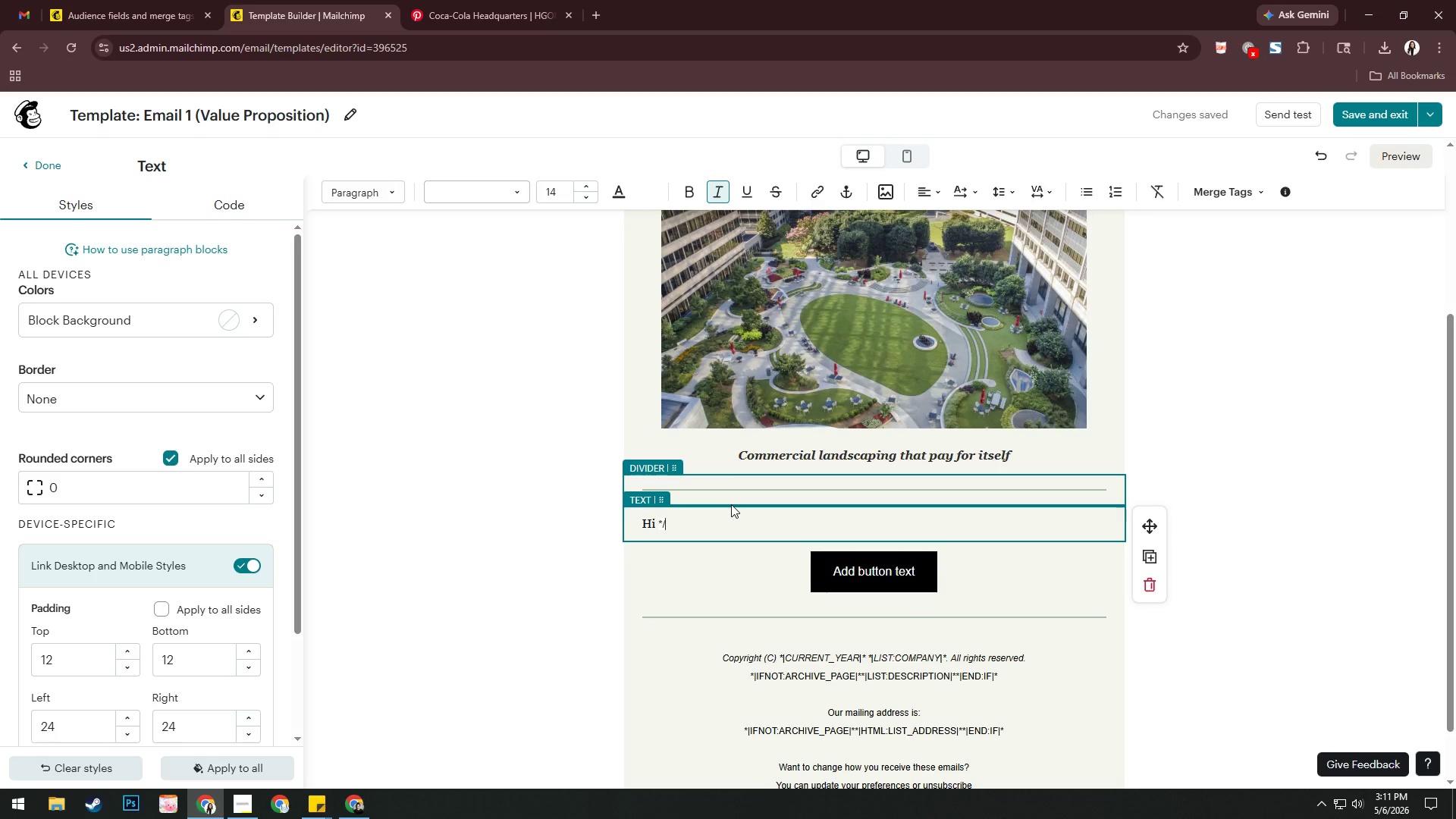 
type(FNAME)
key(Backspace)
key(Backspace)
key(Backspace)
key(Backspace)
key(Backspace)
key(Backspace)
key(Backspace)
key(Backspace)
type( *)
 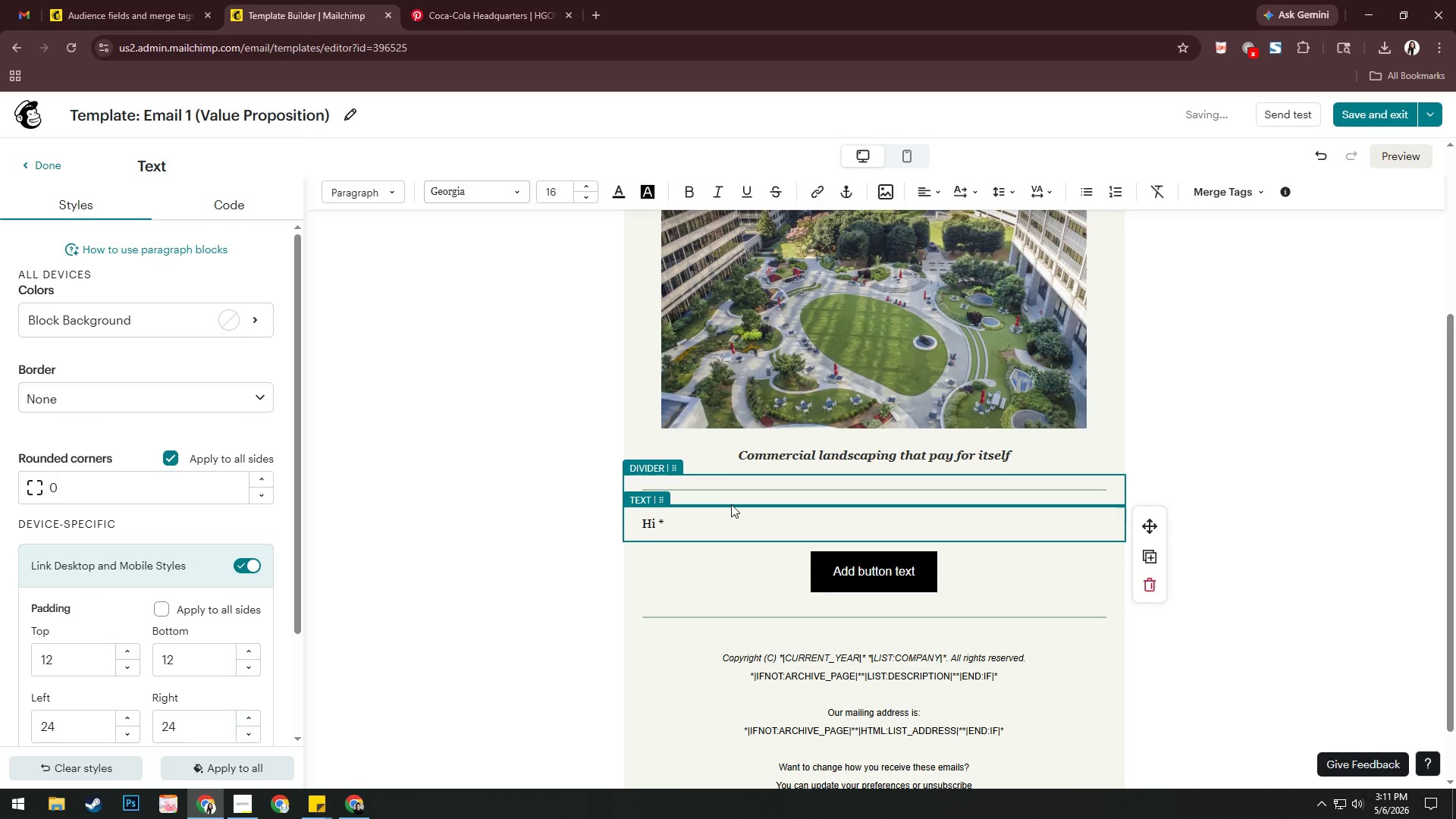 
type(/FANME)
key(Backspace)
key(Backspace)
key(Backspace)
key(Backspace)
type(NAME/*)
 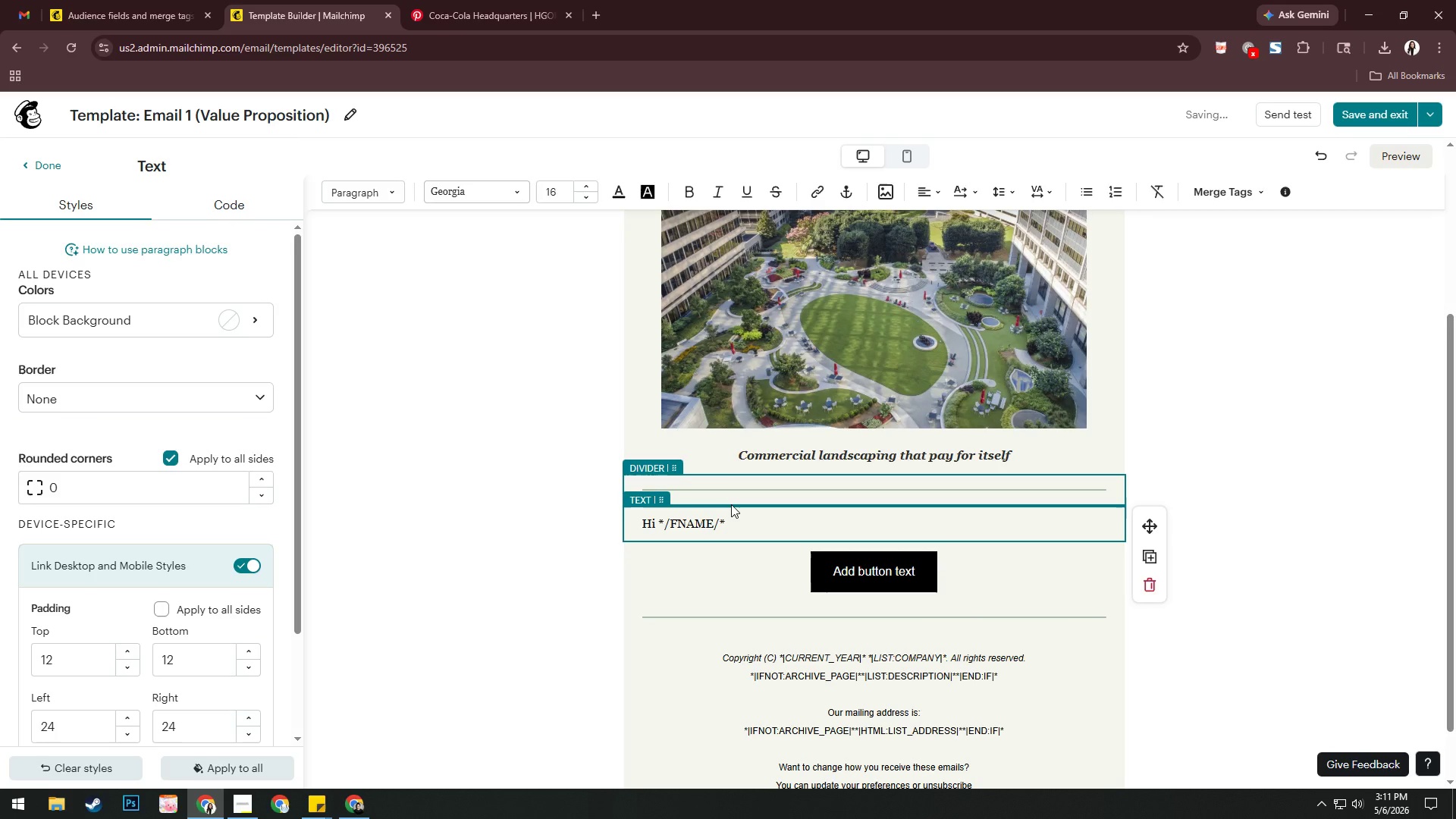 
left_click_drag(start_coordinate=[659, 525], to_coordinate=[734, 525])
 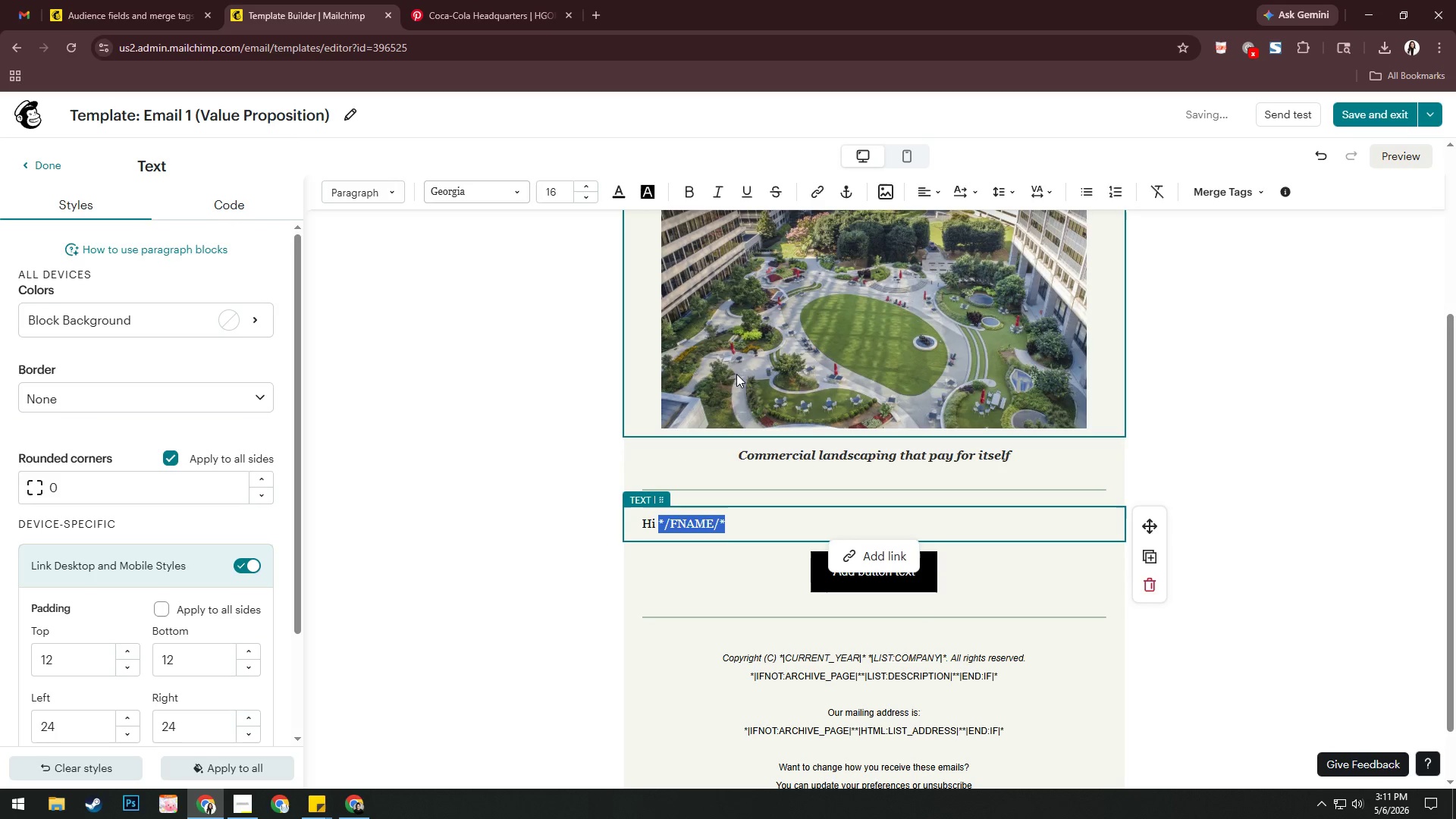 
key(Control+I)
 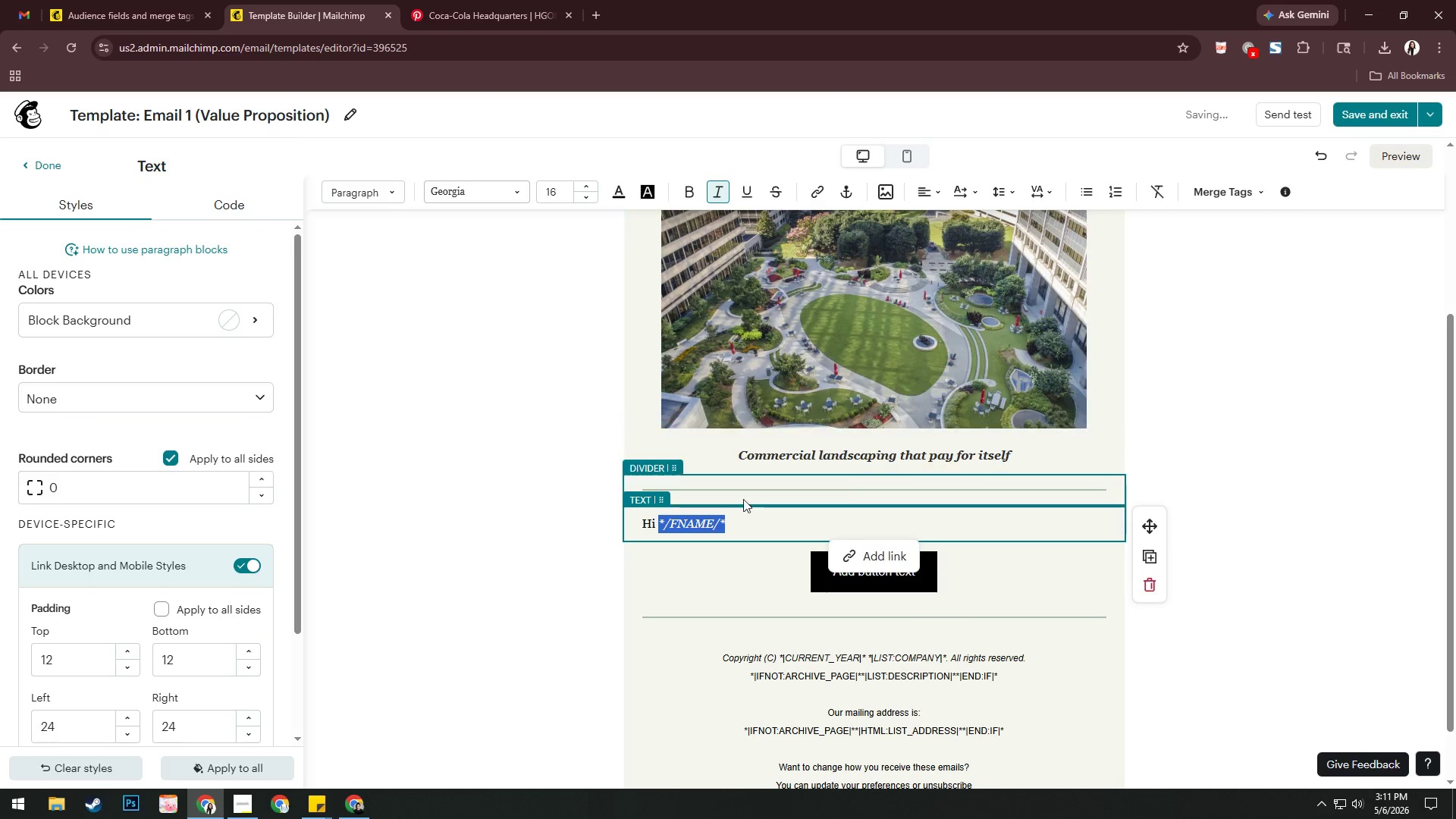 
left_click([742, 521])
 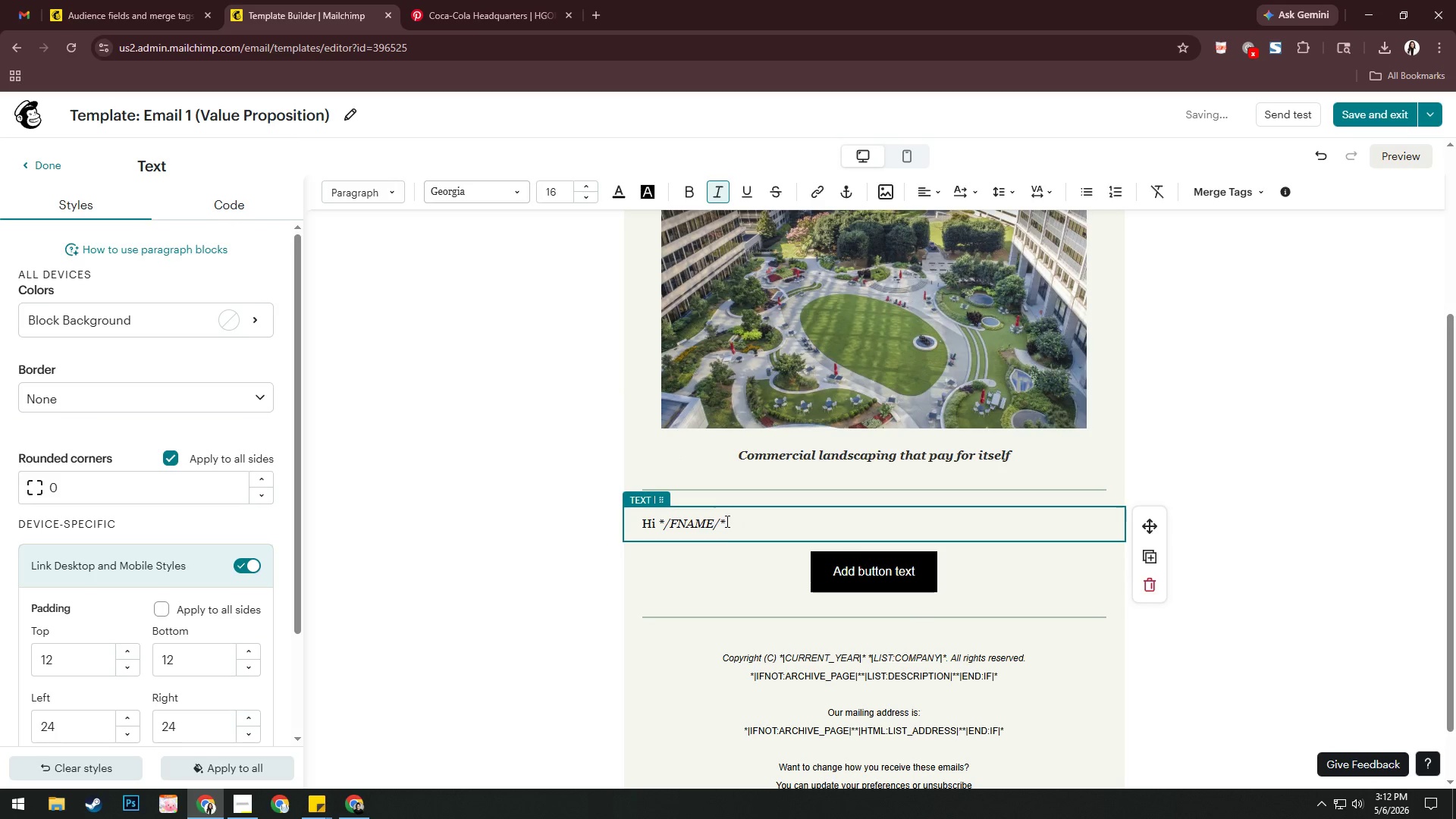 
key(Enter)
 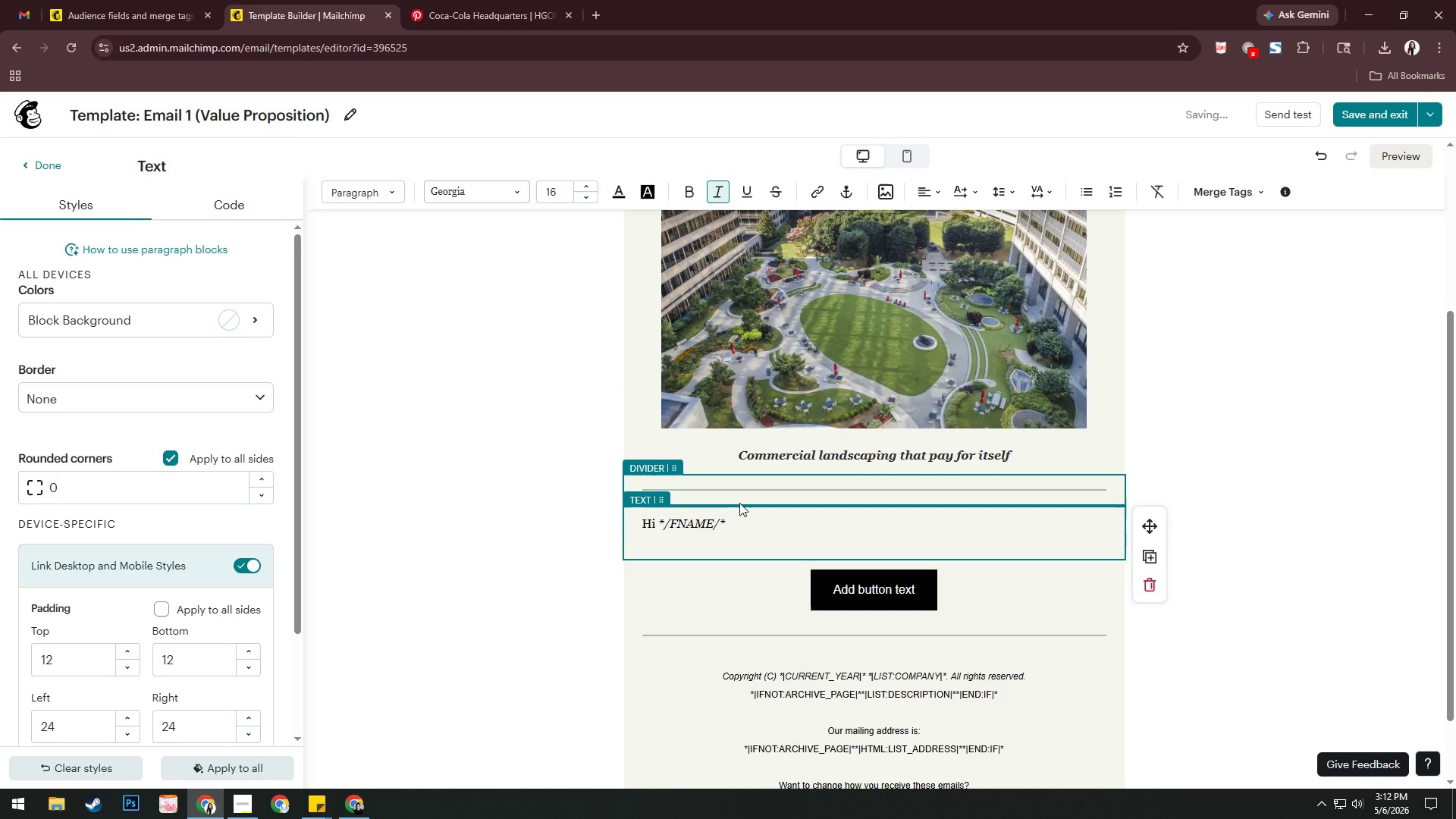 
key(Enter)
 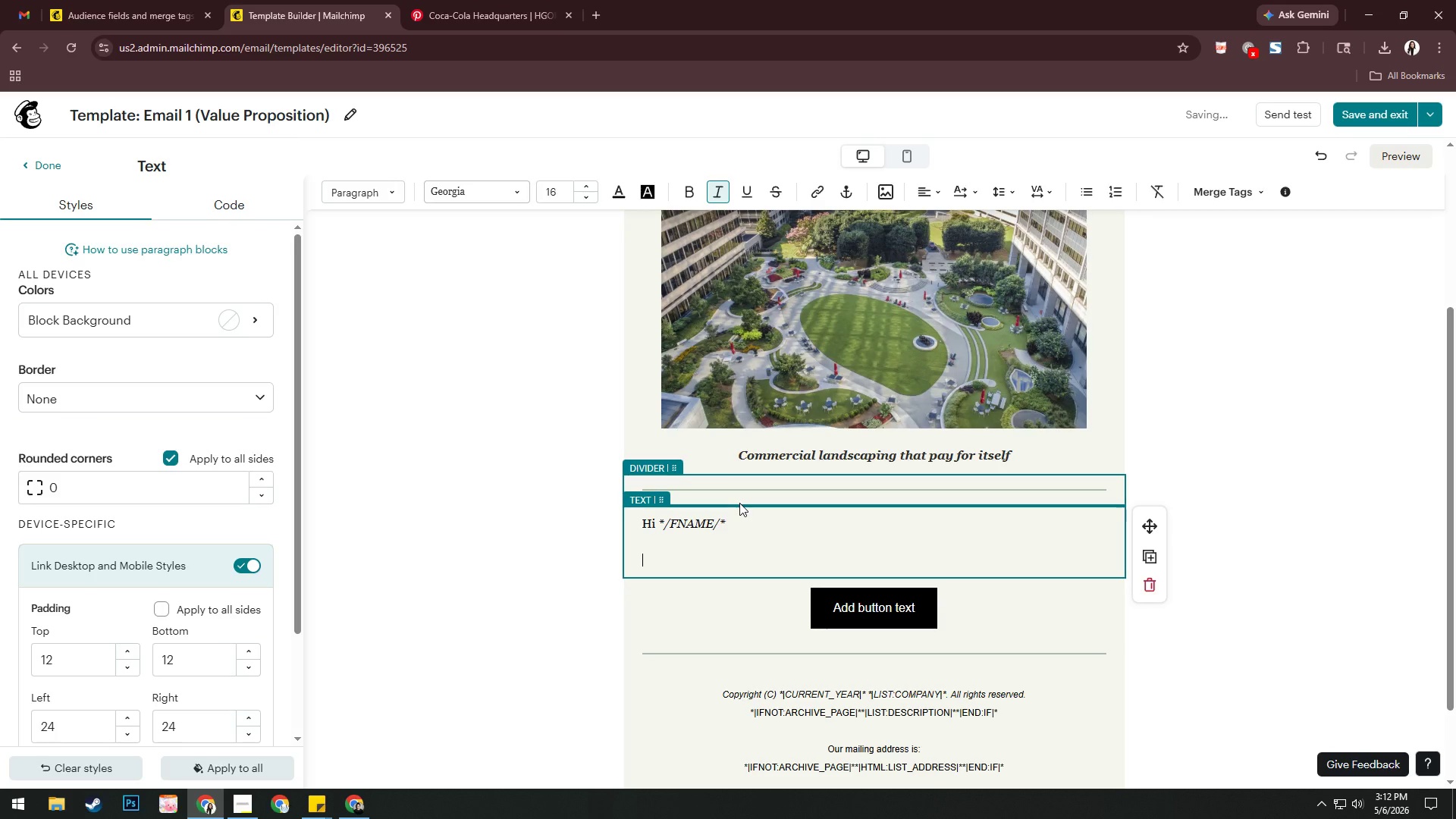 
type(I noto)
key(Backspace)
key(Backspace)
key(Backspace)
key(Backspace)
key(Backspace)
key(Backspace)
 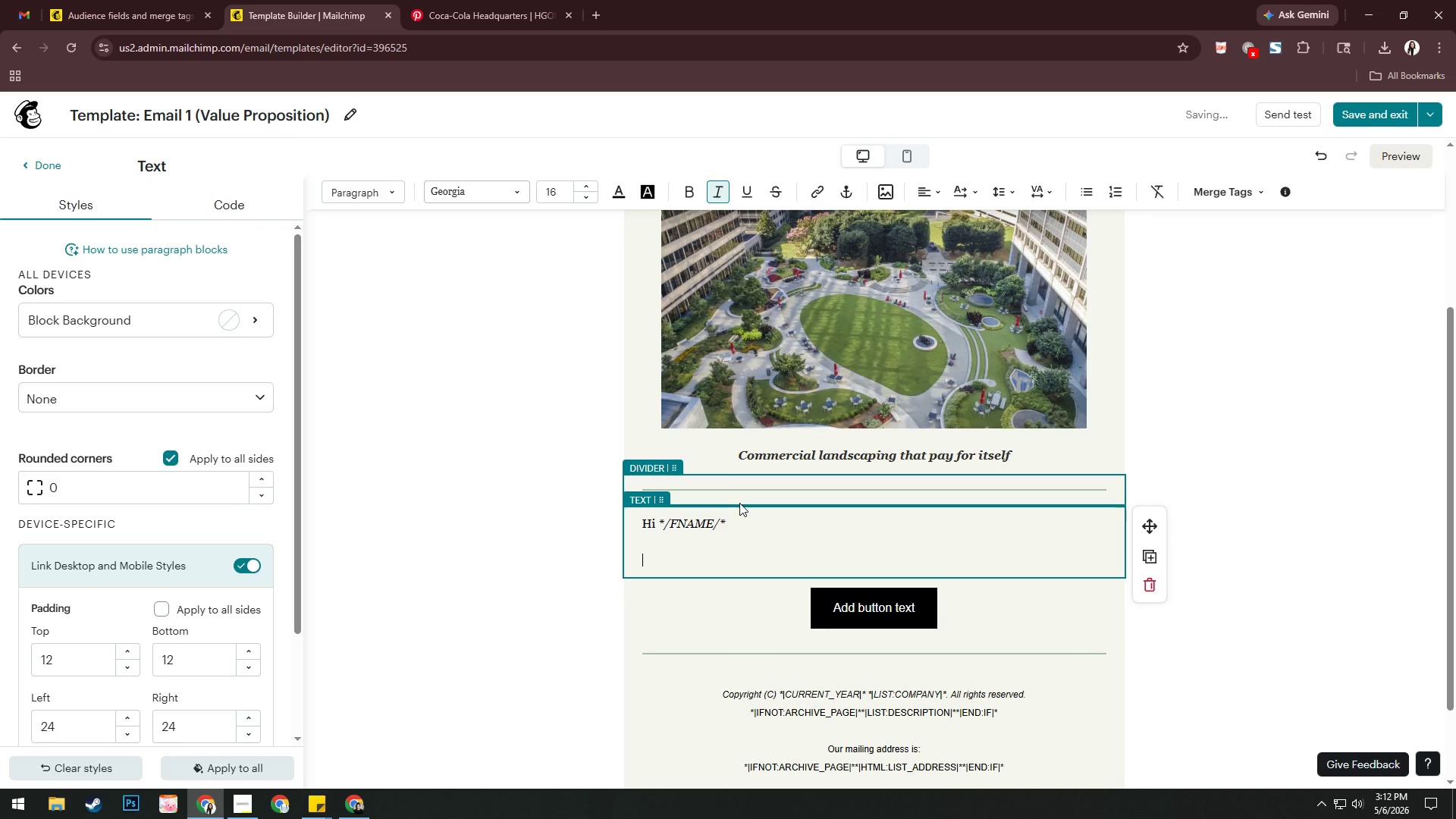 
key(Control+I)
 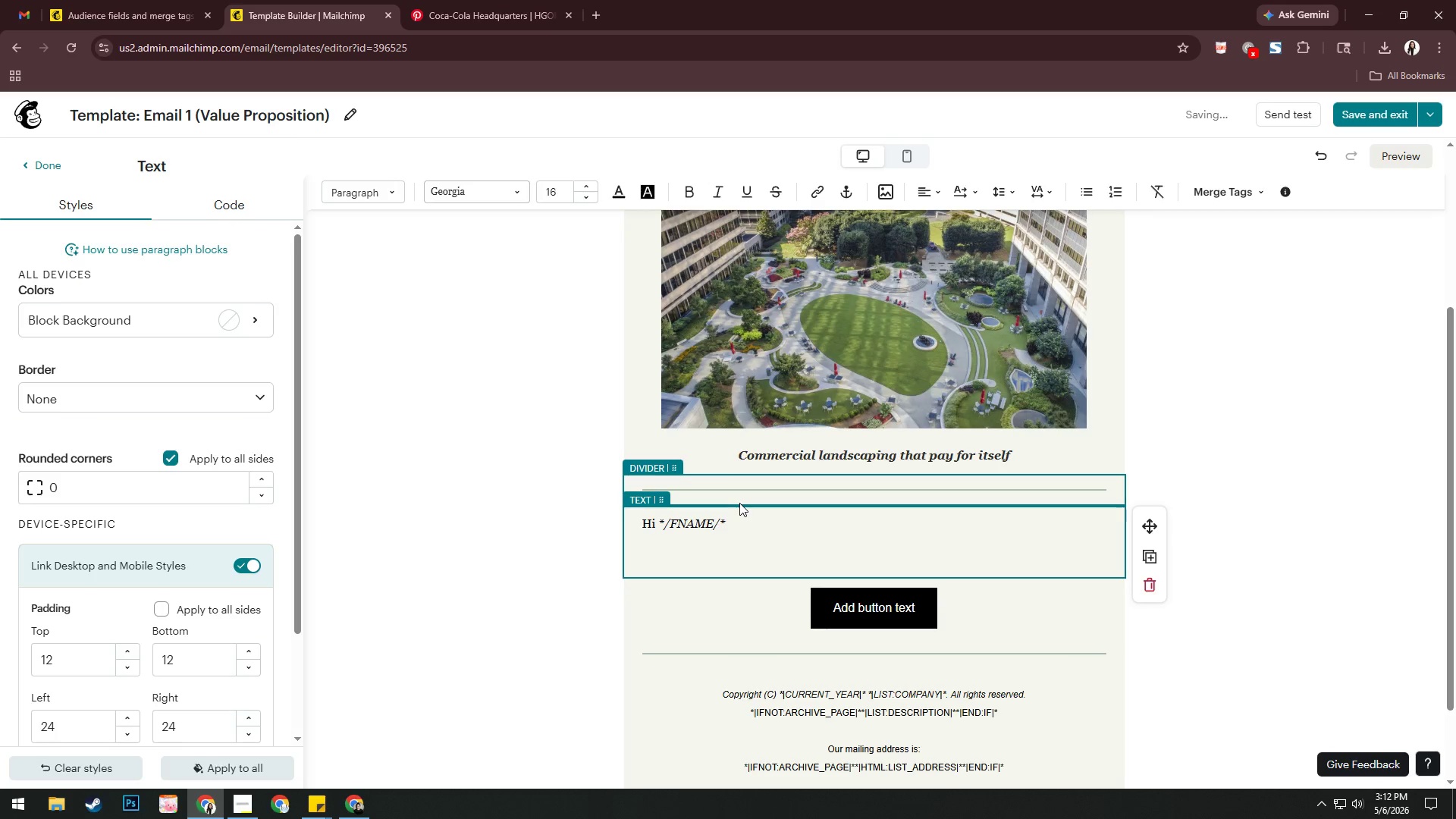 
type(I noticed that )
 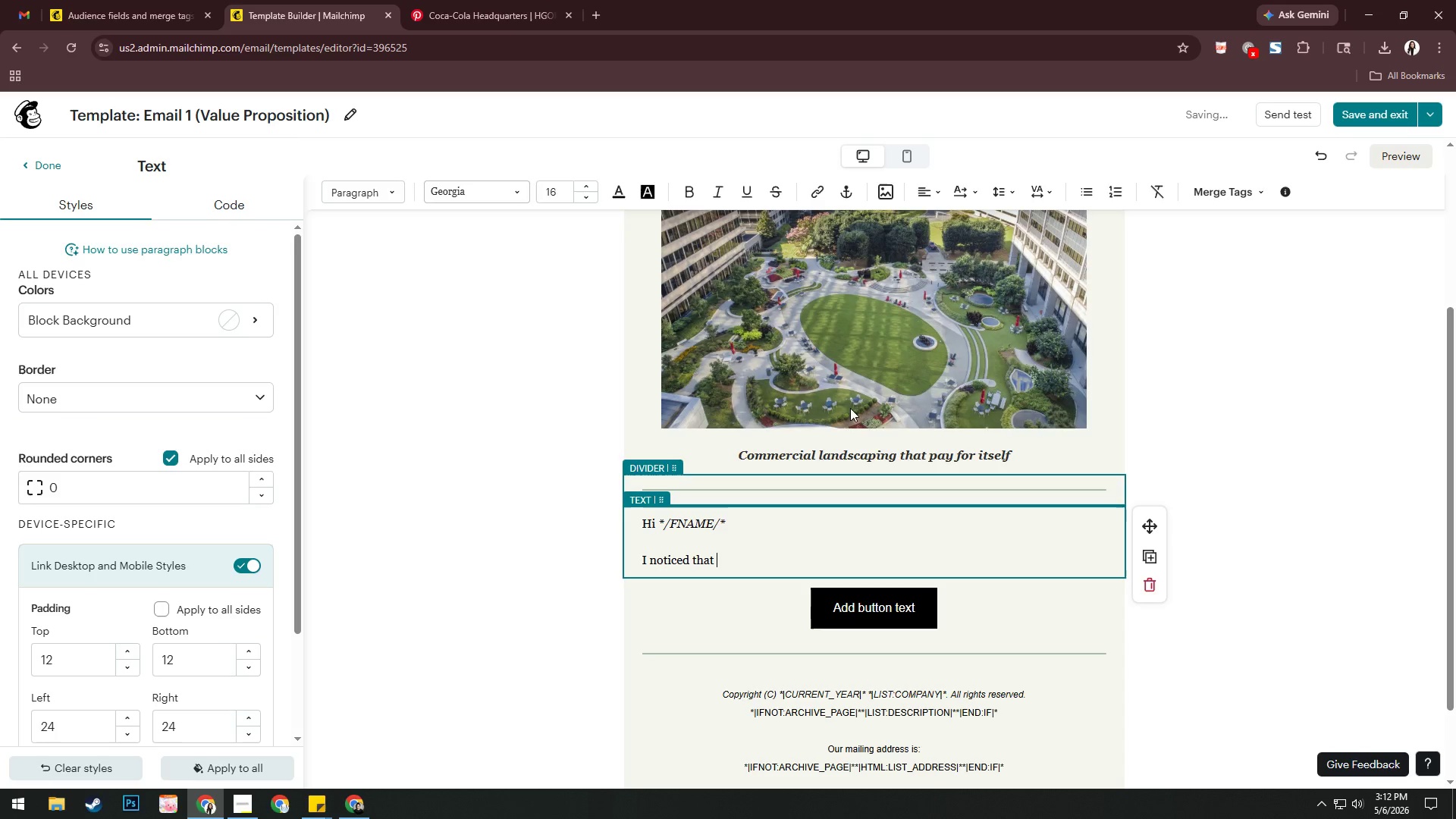 
left_click([1214, 194])
 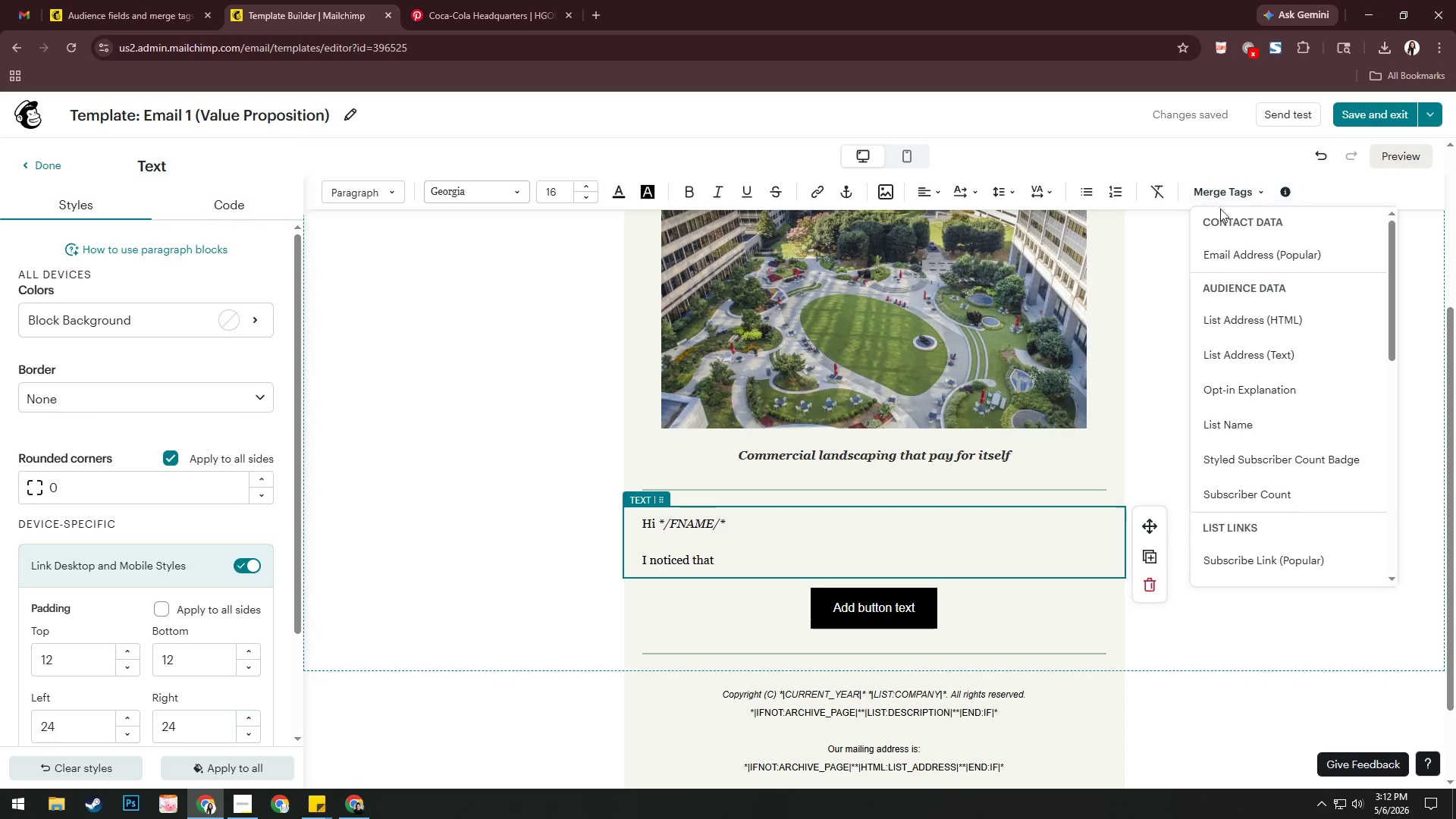 
scroll: coordinate [1290, 401], scroll_direction: down, amount: 3.0
 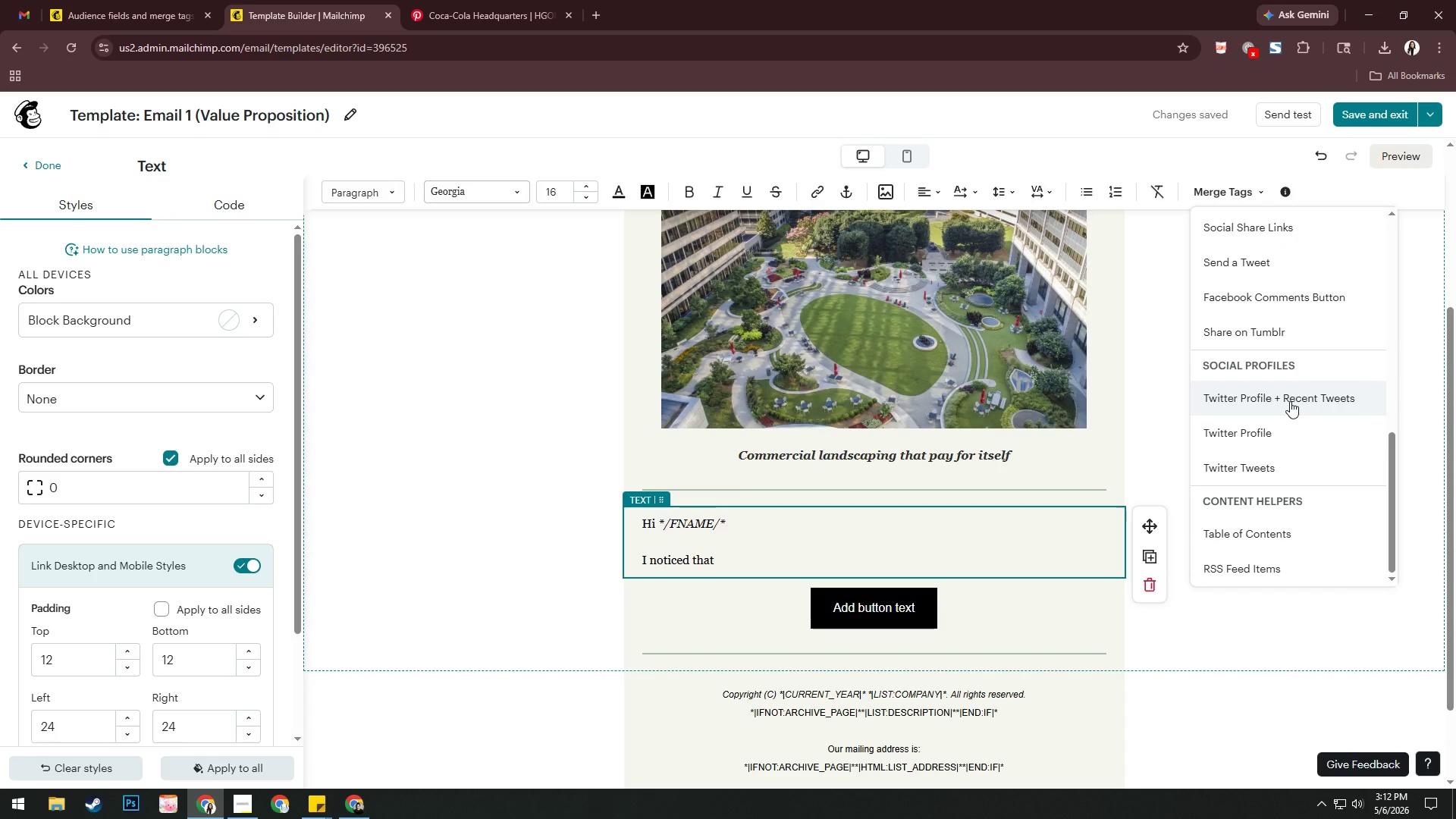 
scroll: coordinate [1290, 401], scroll_direction: up, amount: 3.0
 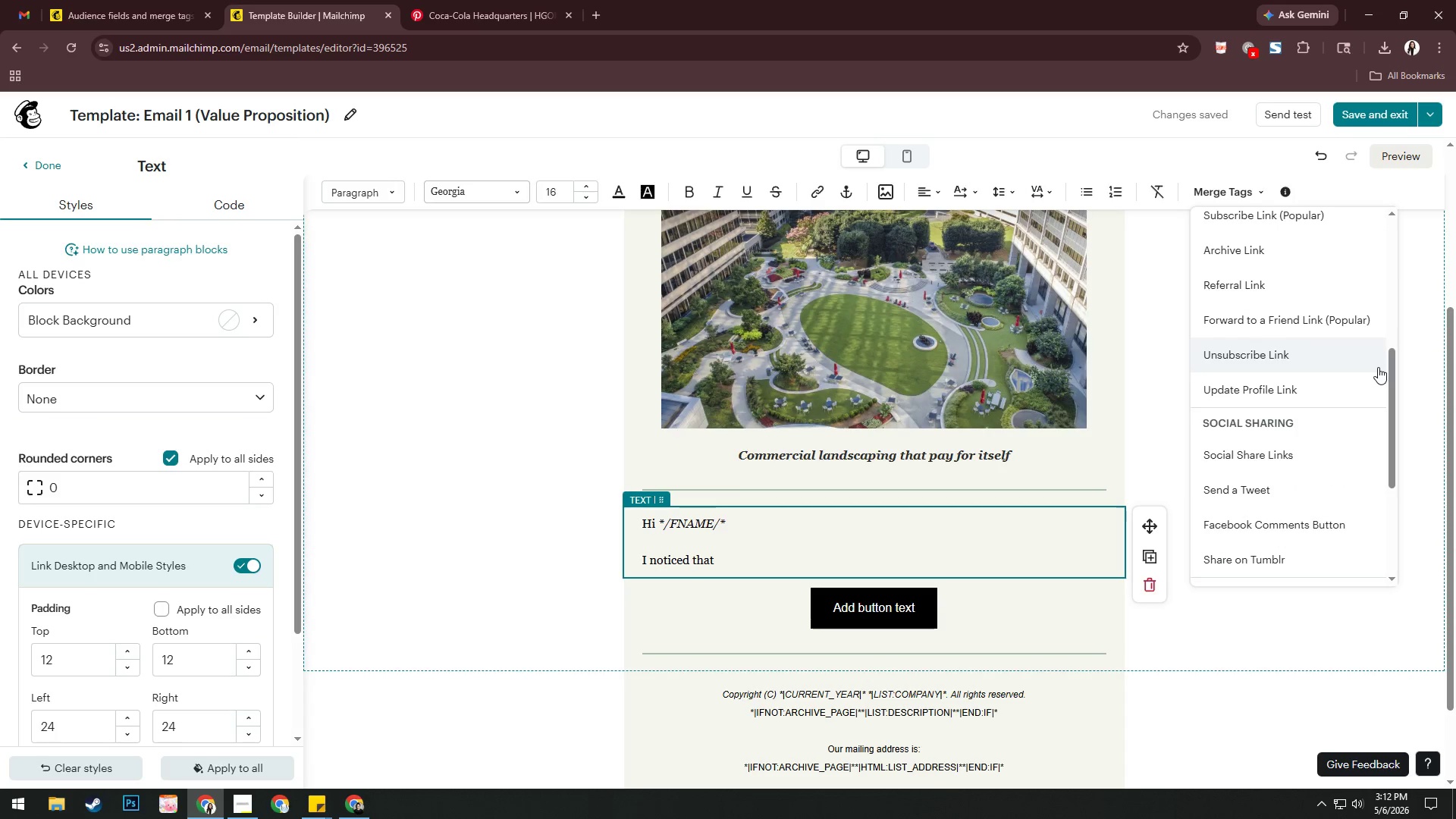 
left_click([1377, 110])
 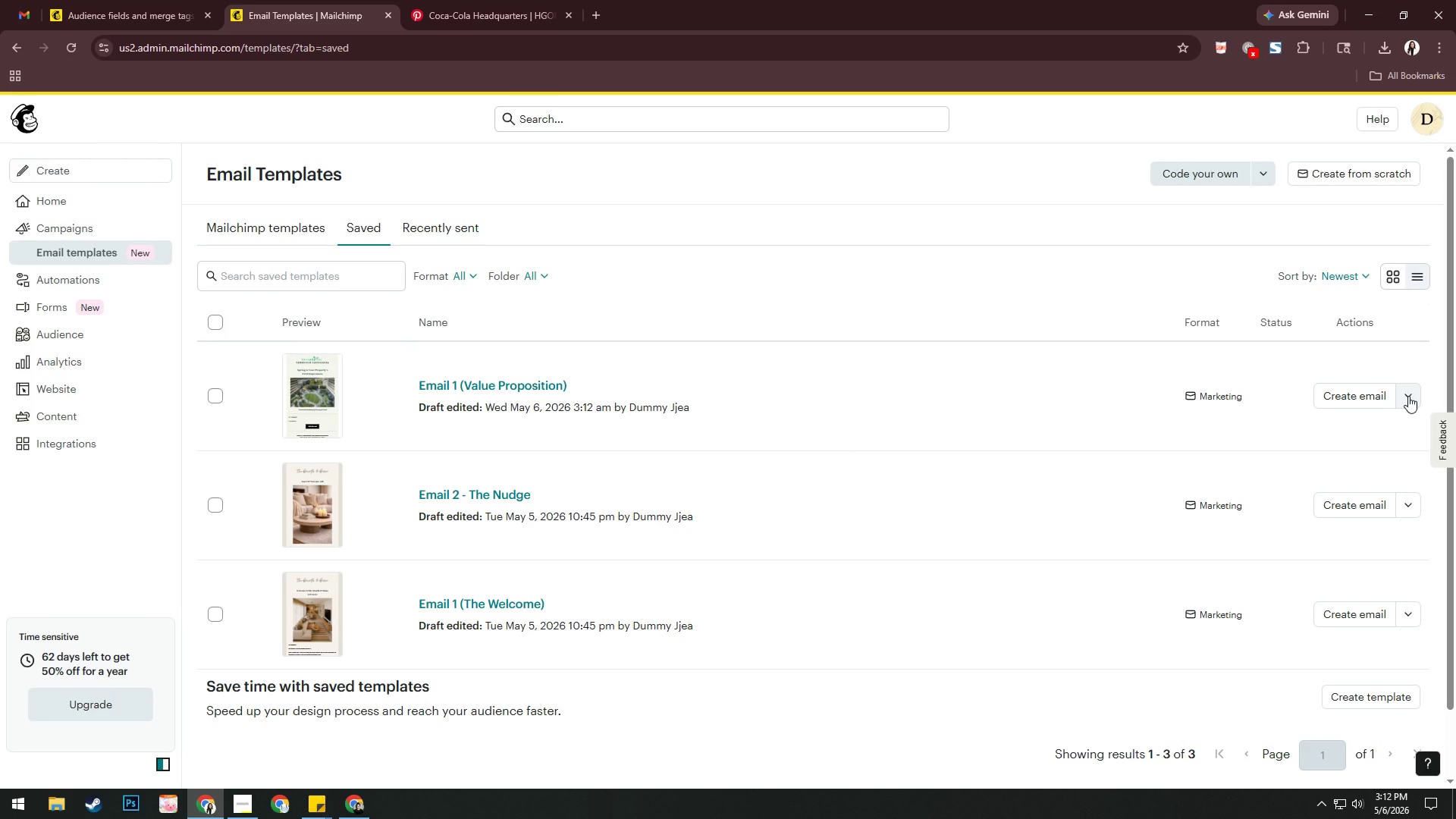 
wait(7.42)
 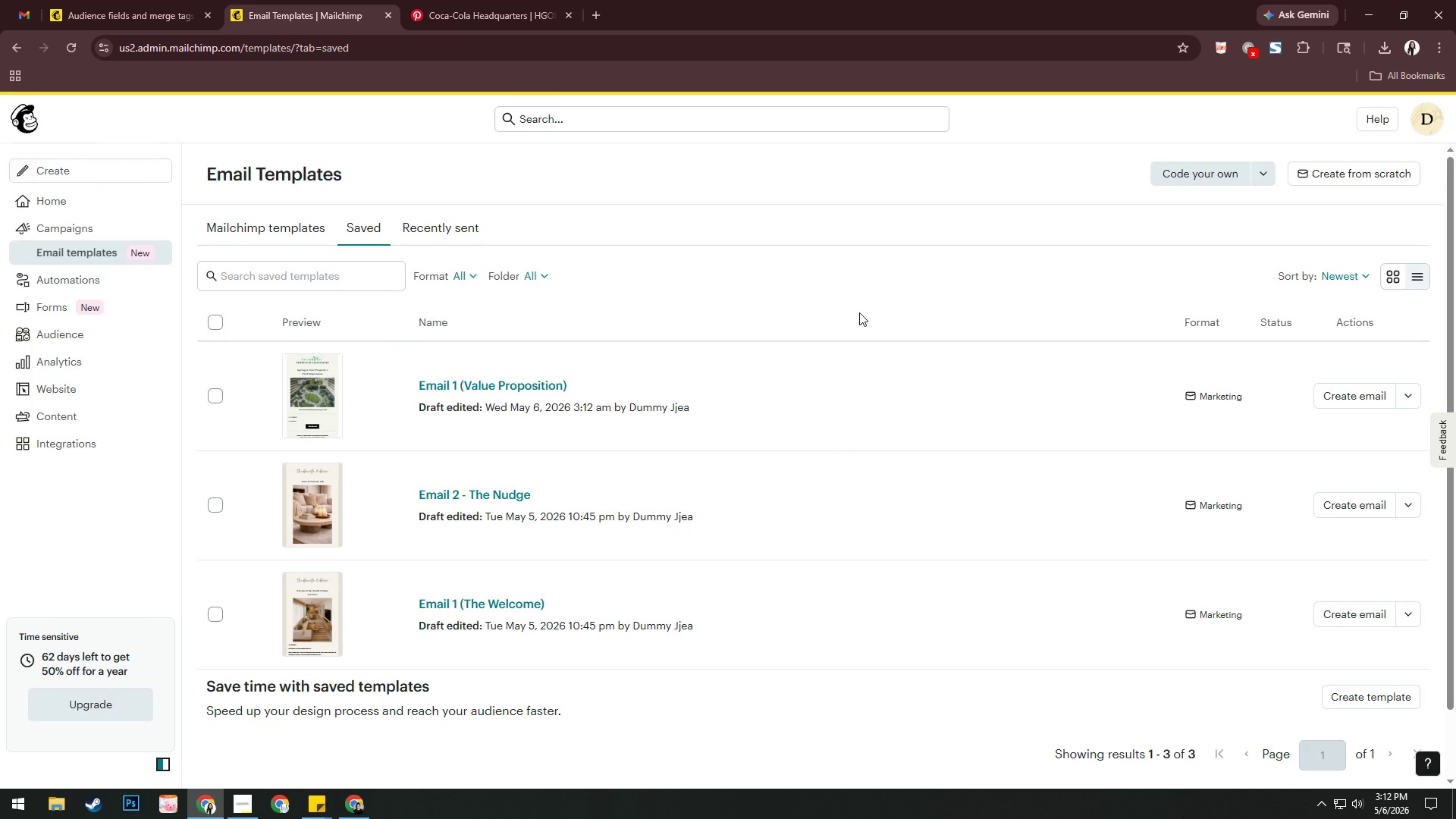 
left_click([1407, 402])
 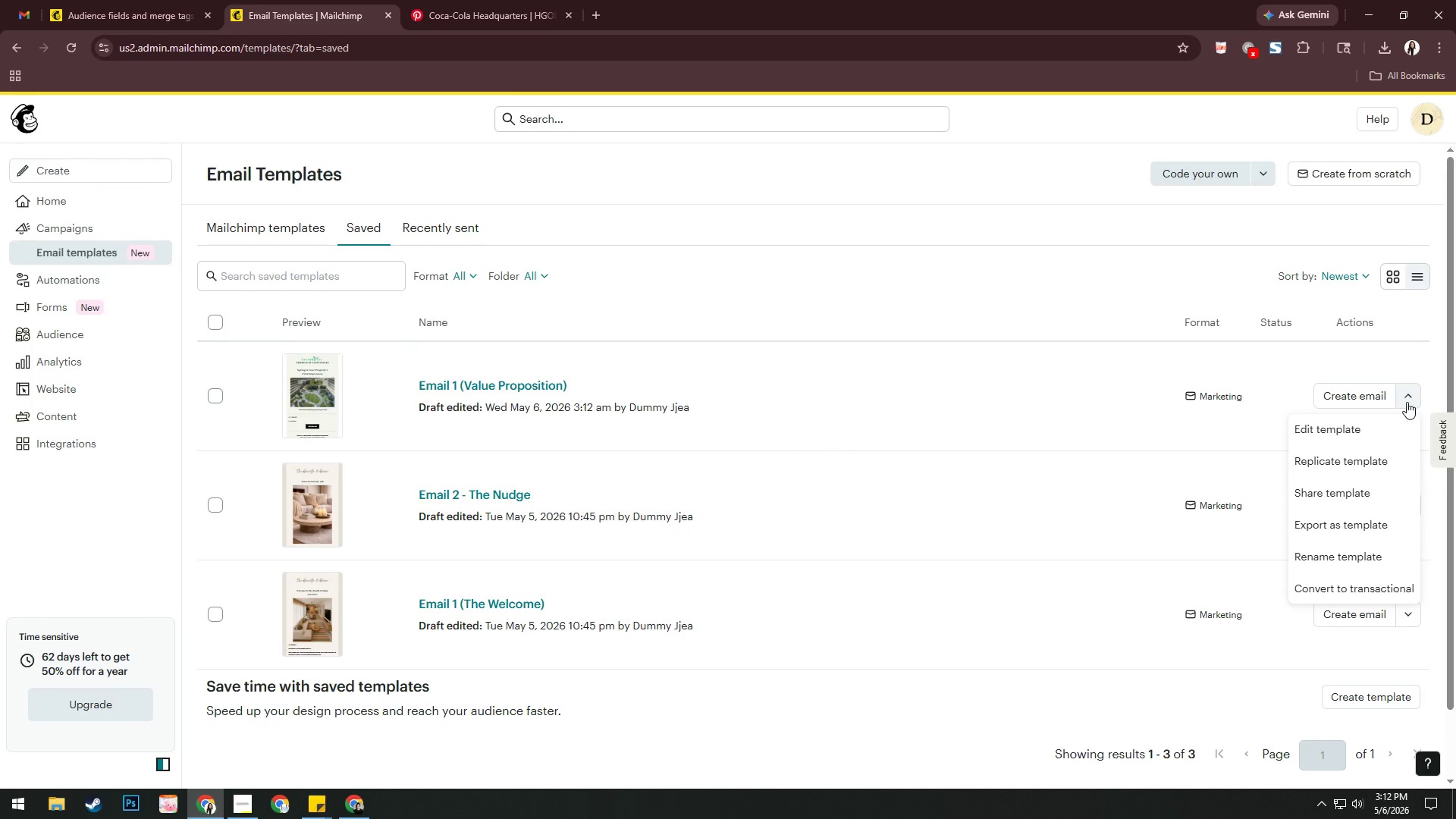 
wait(5.28)
 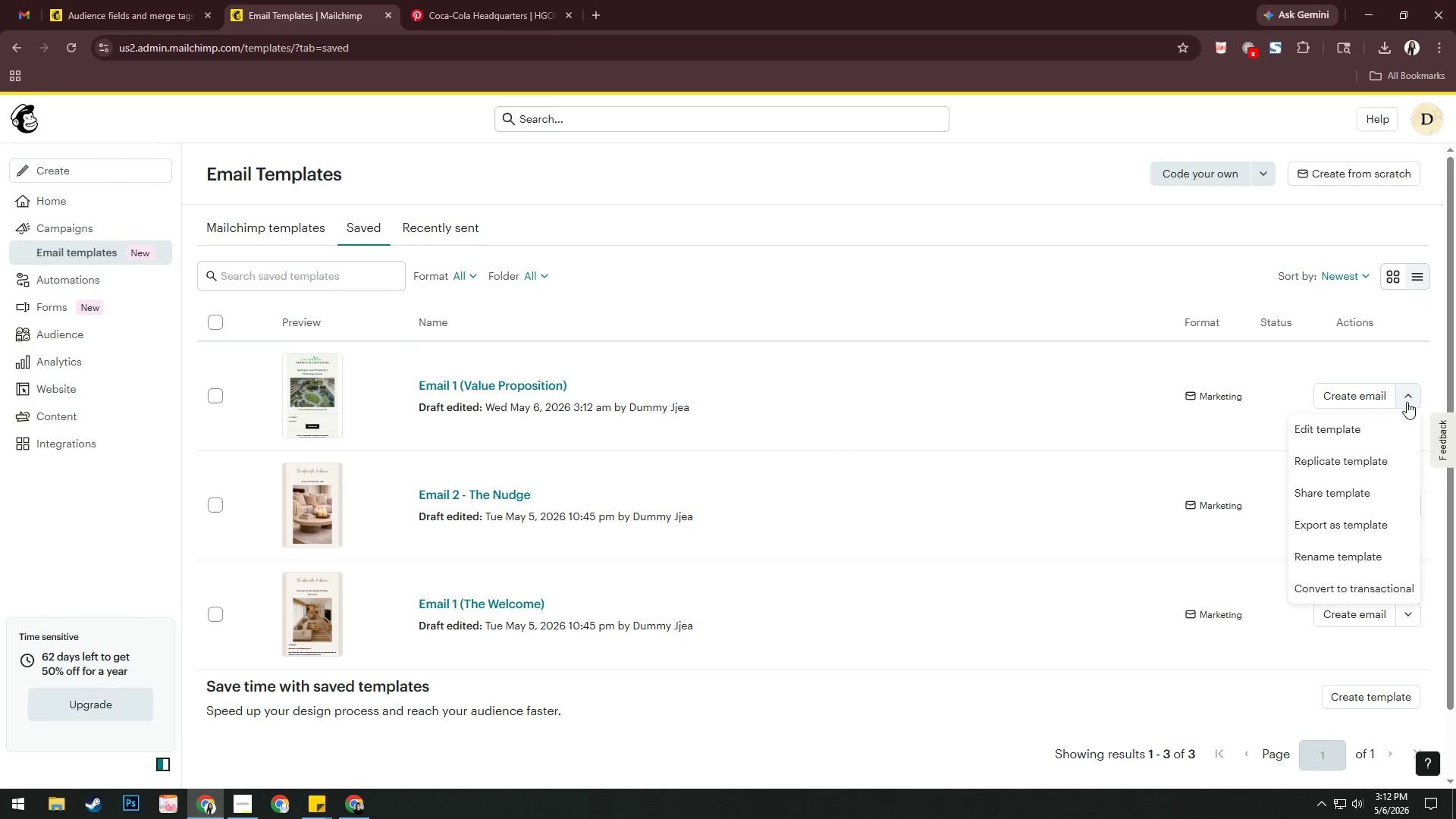 
left_click([1002, 337])
 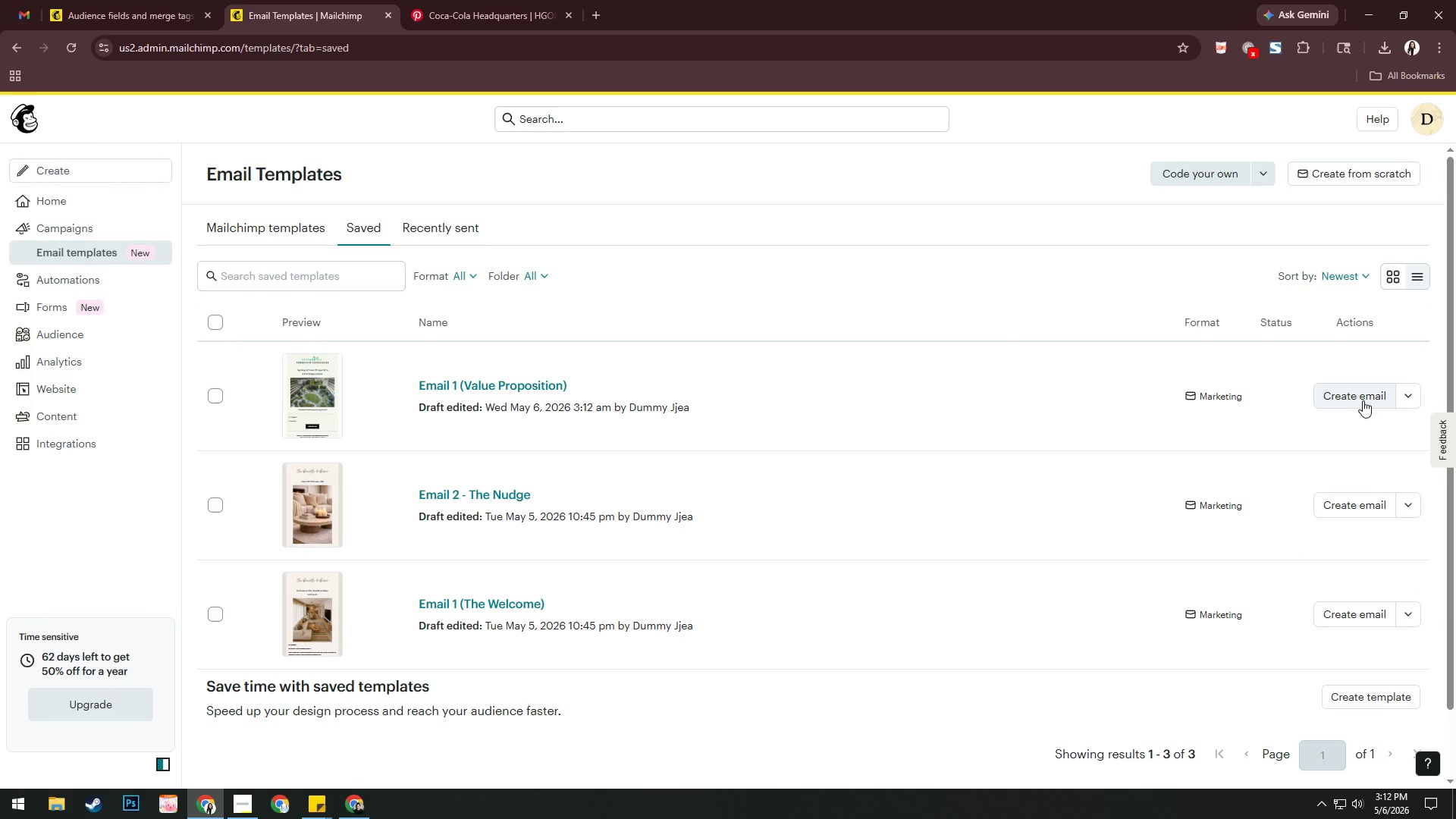 
left_click([1363, 400])
 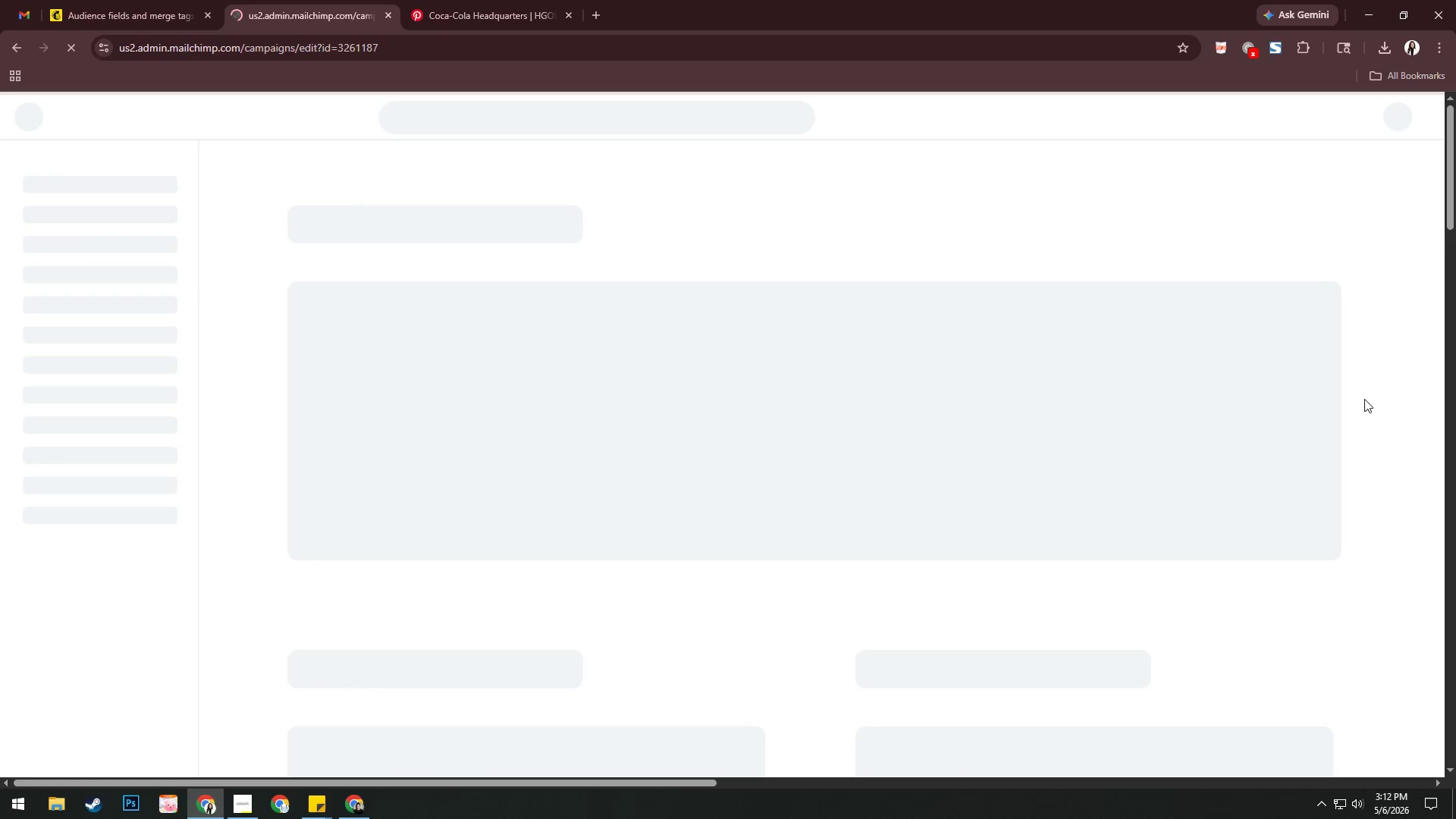 
wait(9.16)
 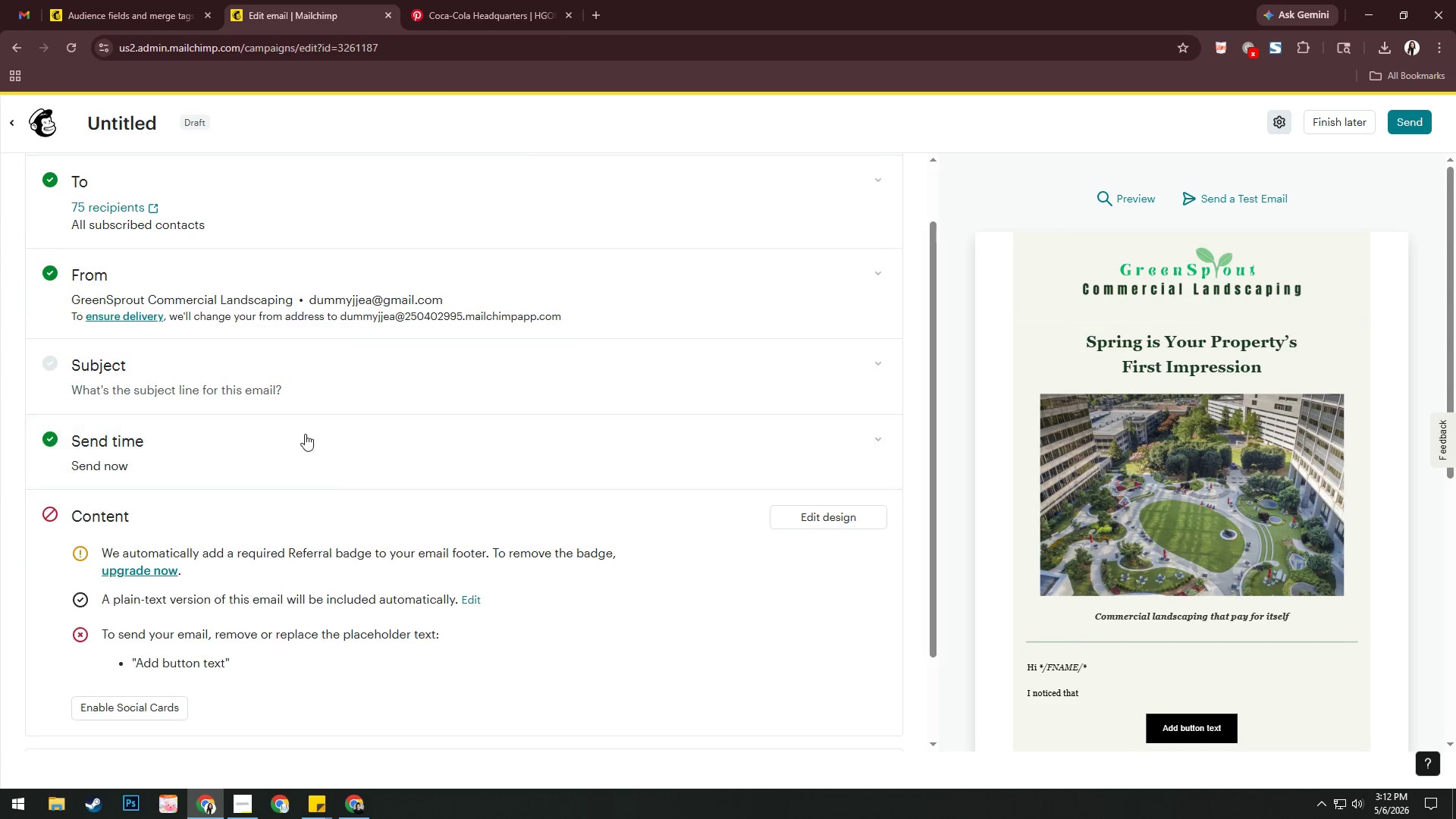 
left_click([293, 398])
 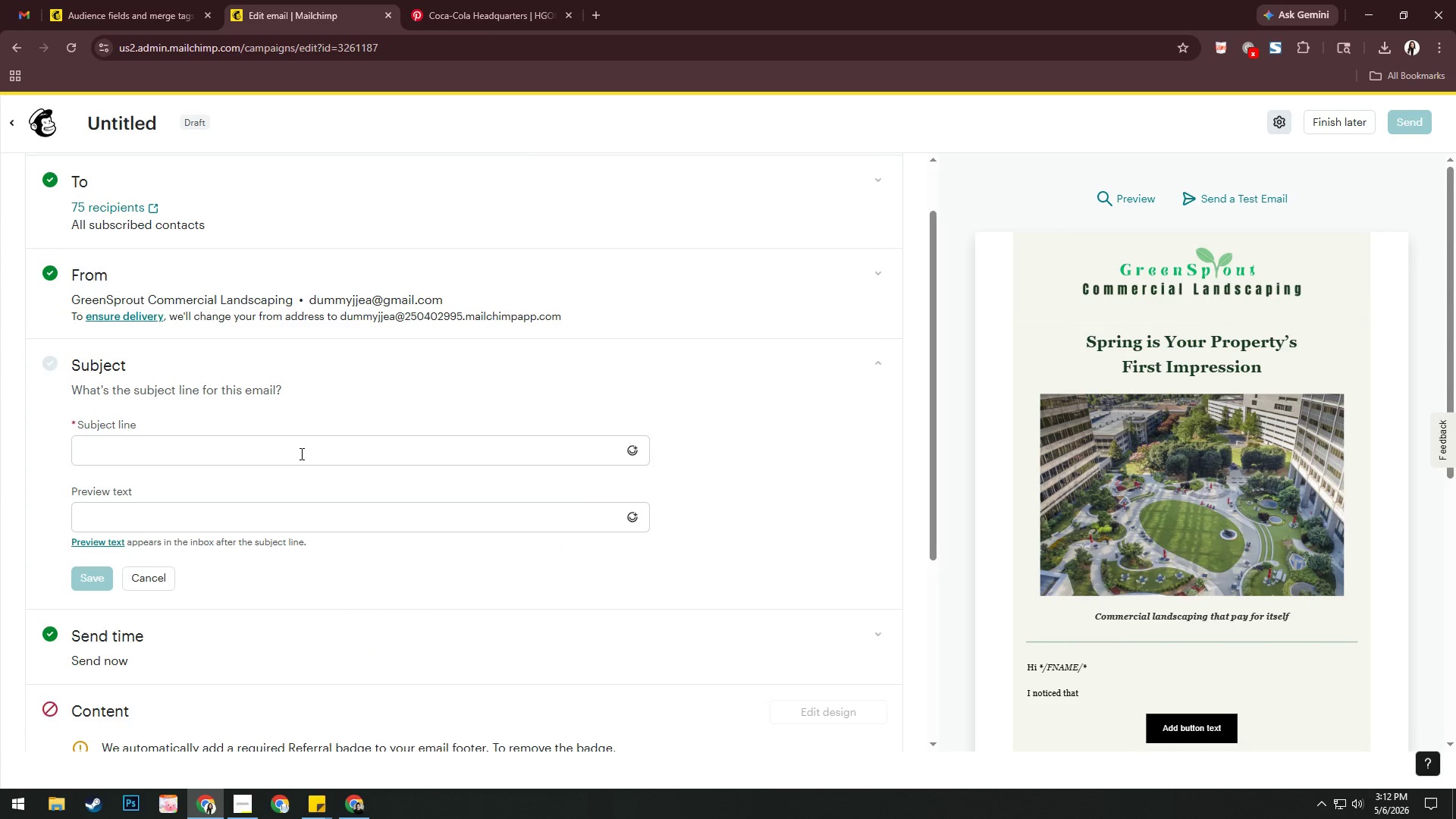 
scroll: coordinate [396, 463], scroll_direction: down, amount: 1.0
 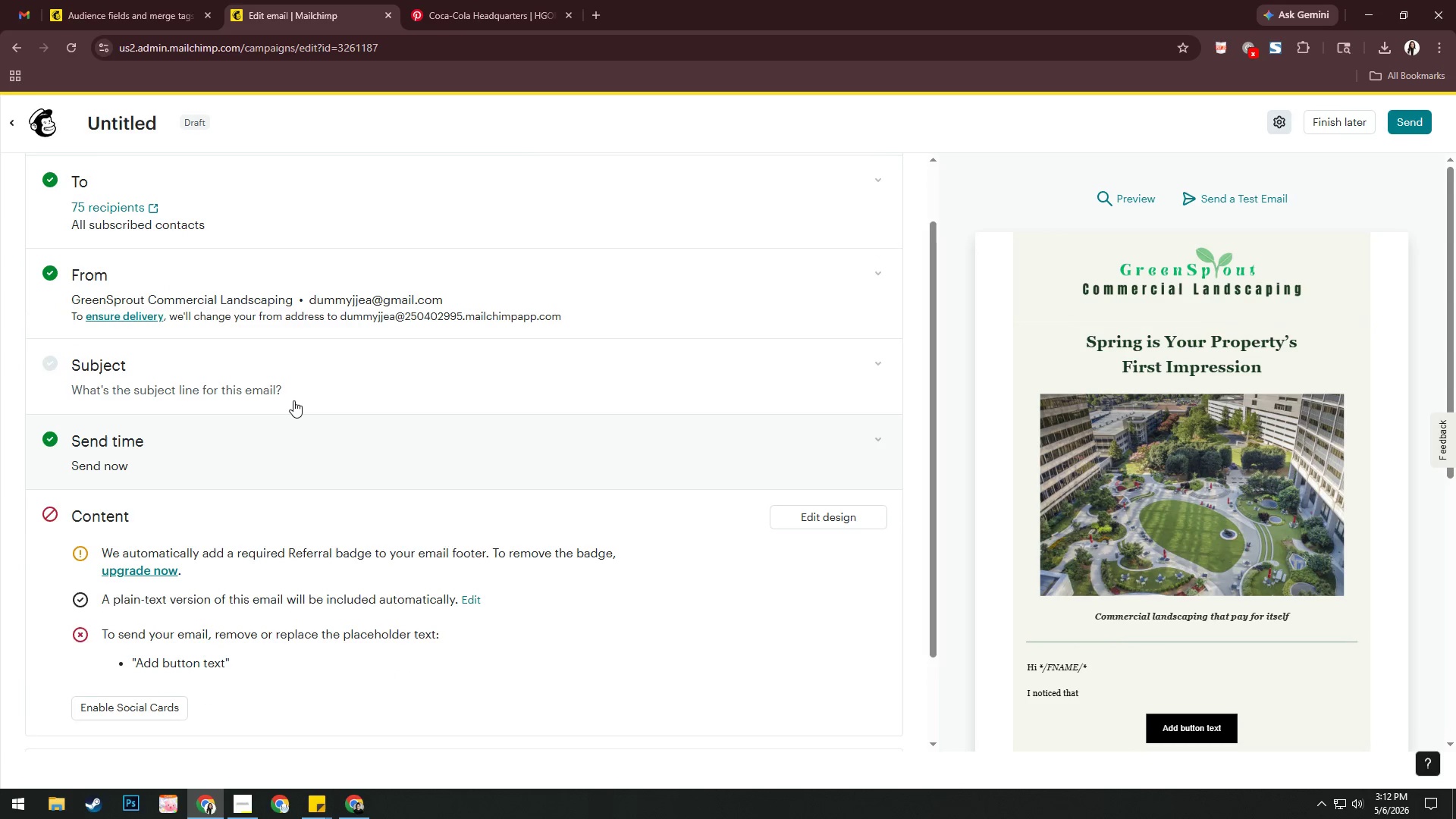 
left_click([301, 460])
 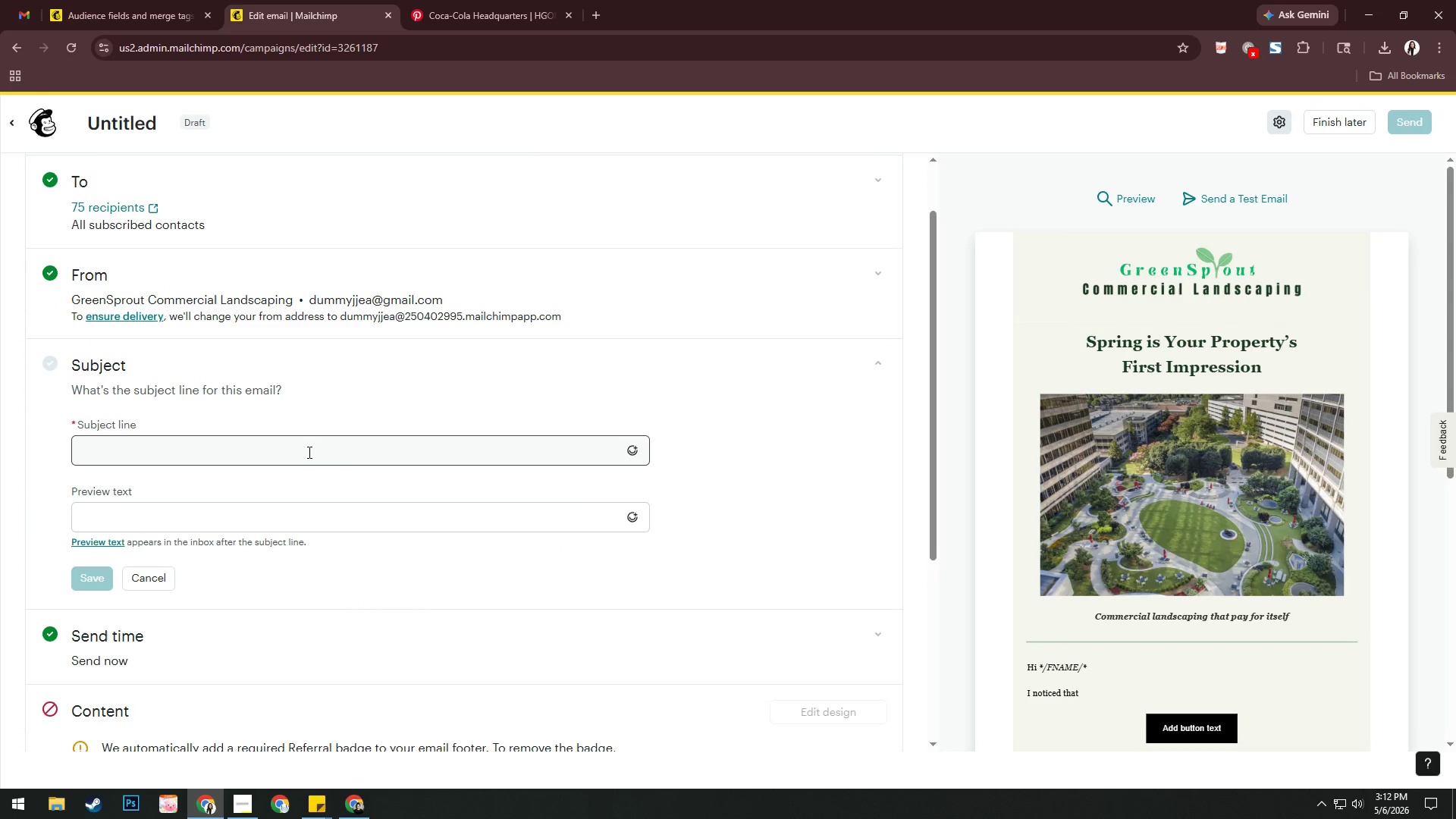 
left_click([308, 451])
 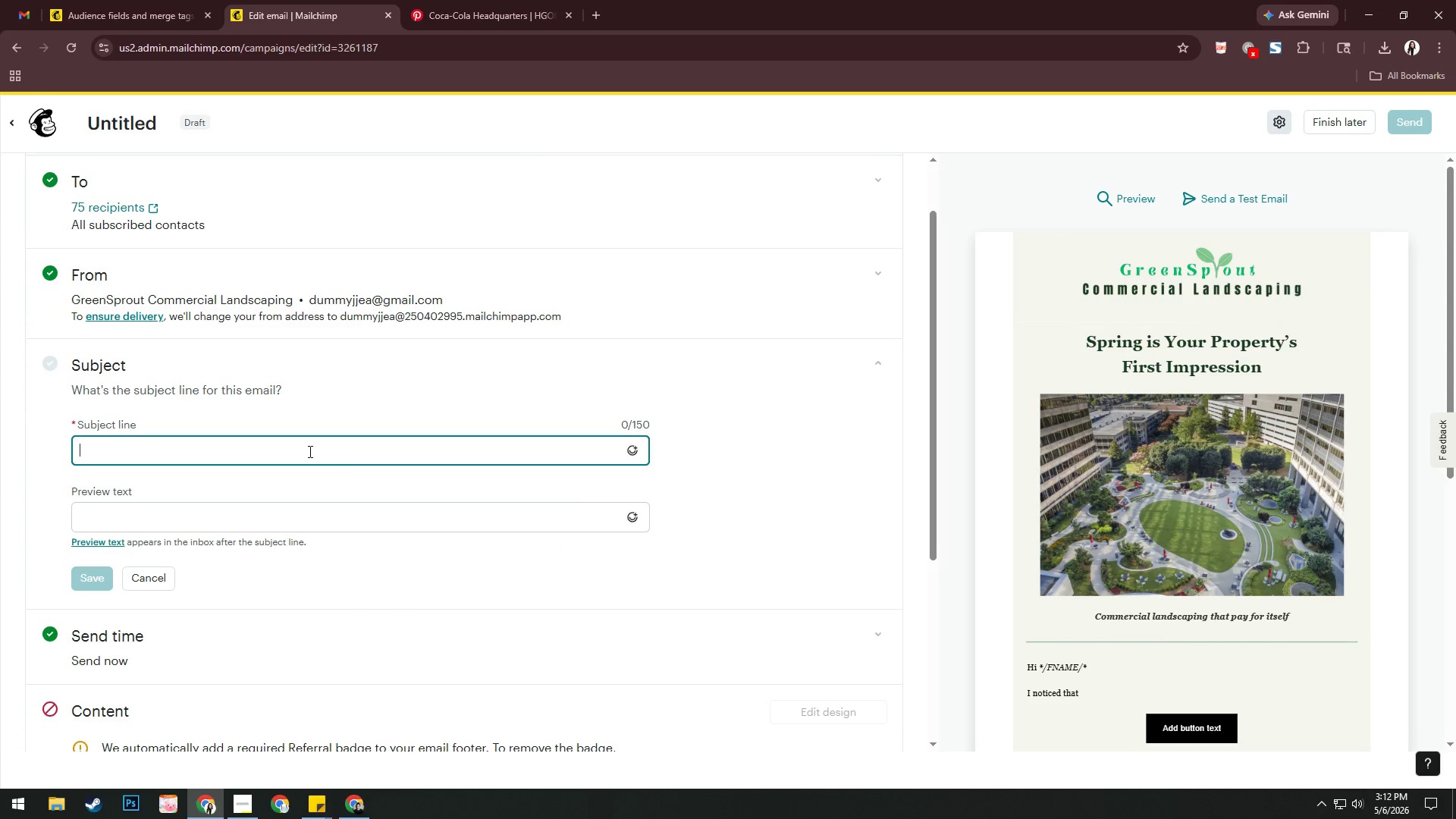 
wait(7.06)
 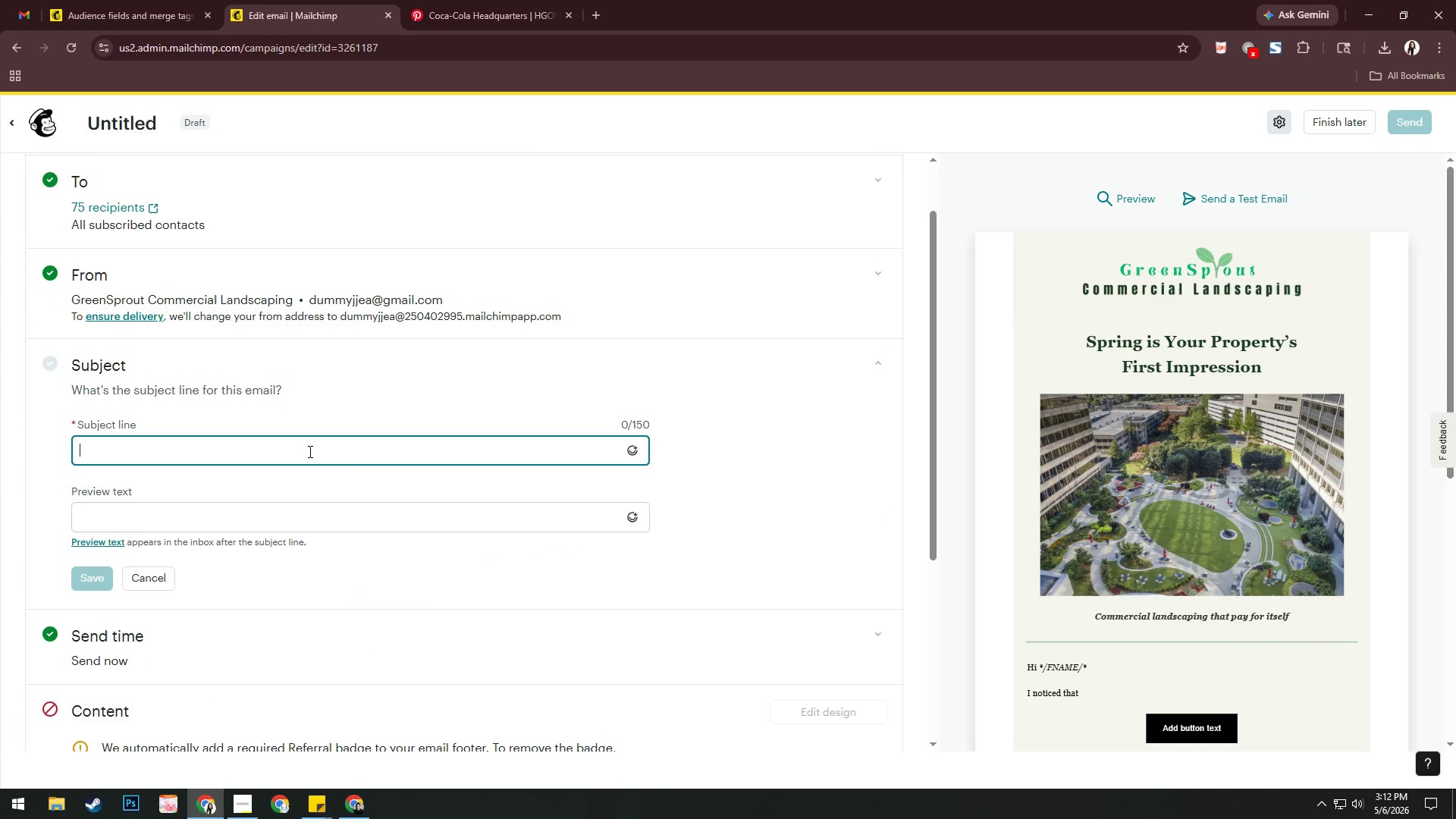 
type(*/FNAME/* )
 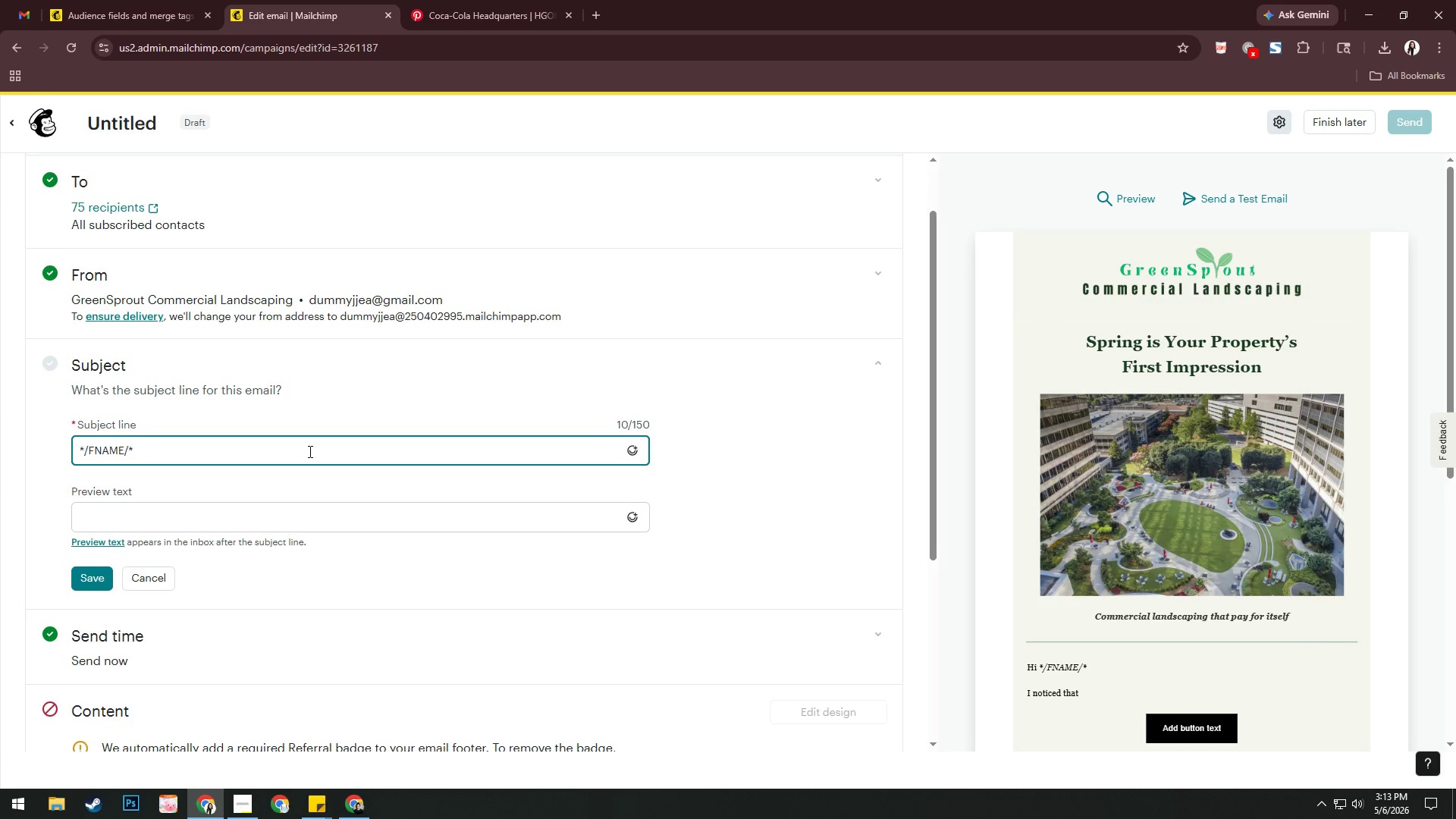 
wait(6.23)
 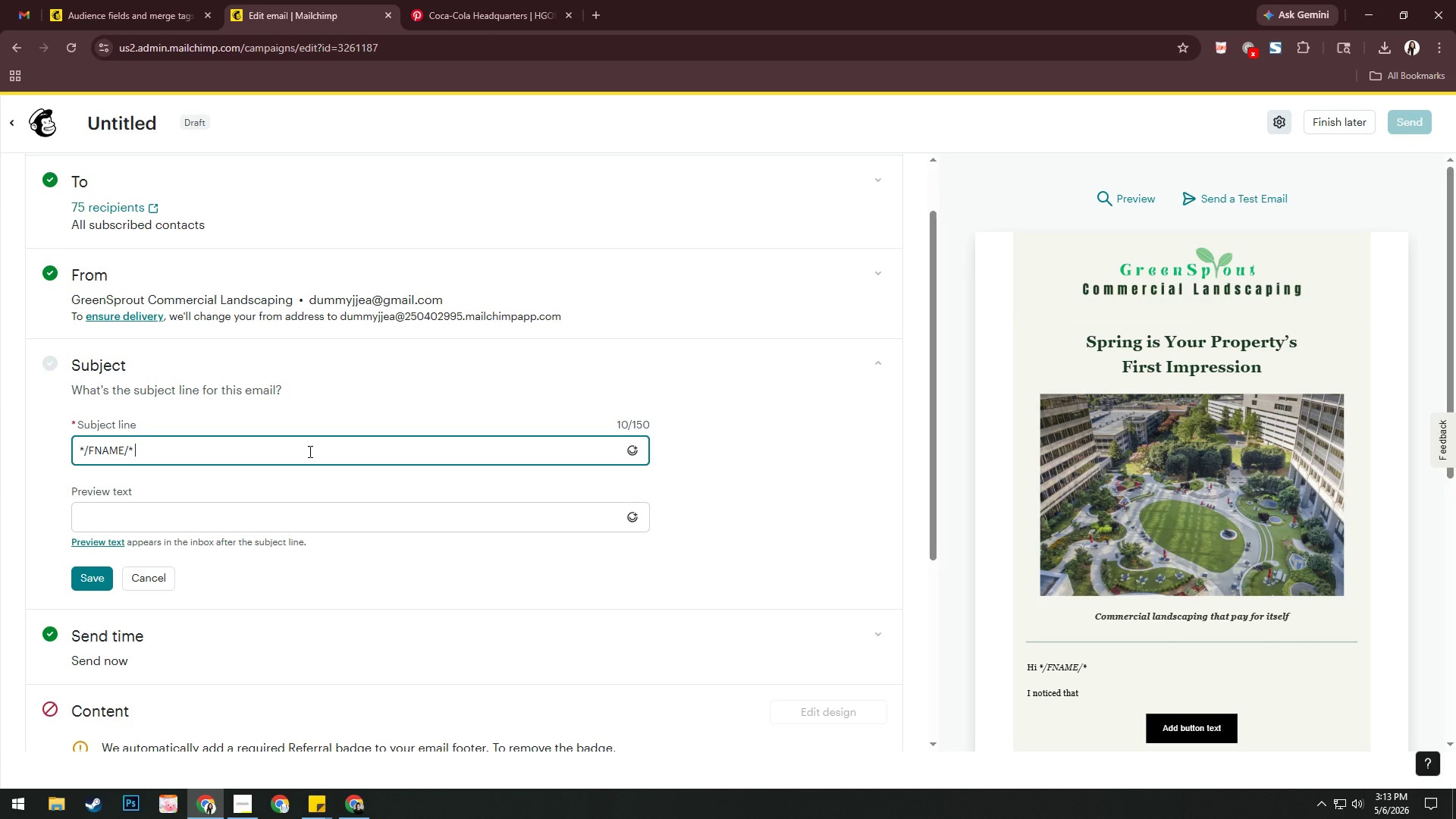 
left_click([83, 0])
 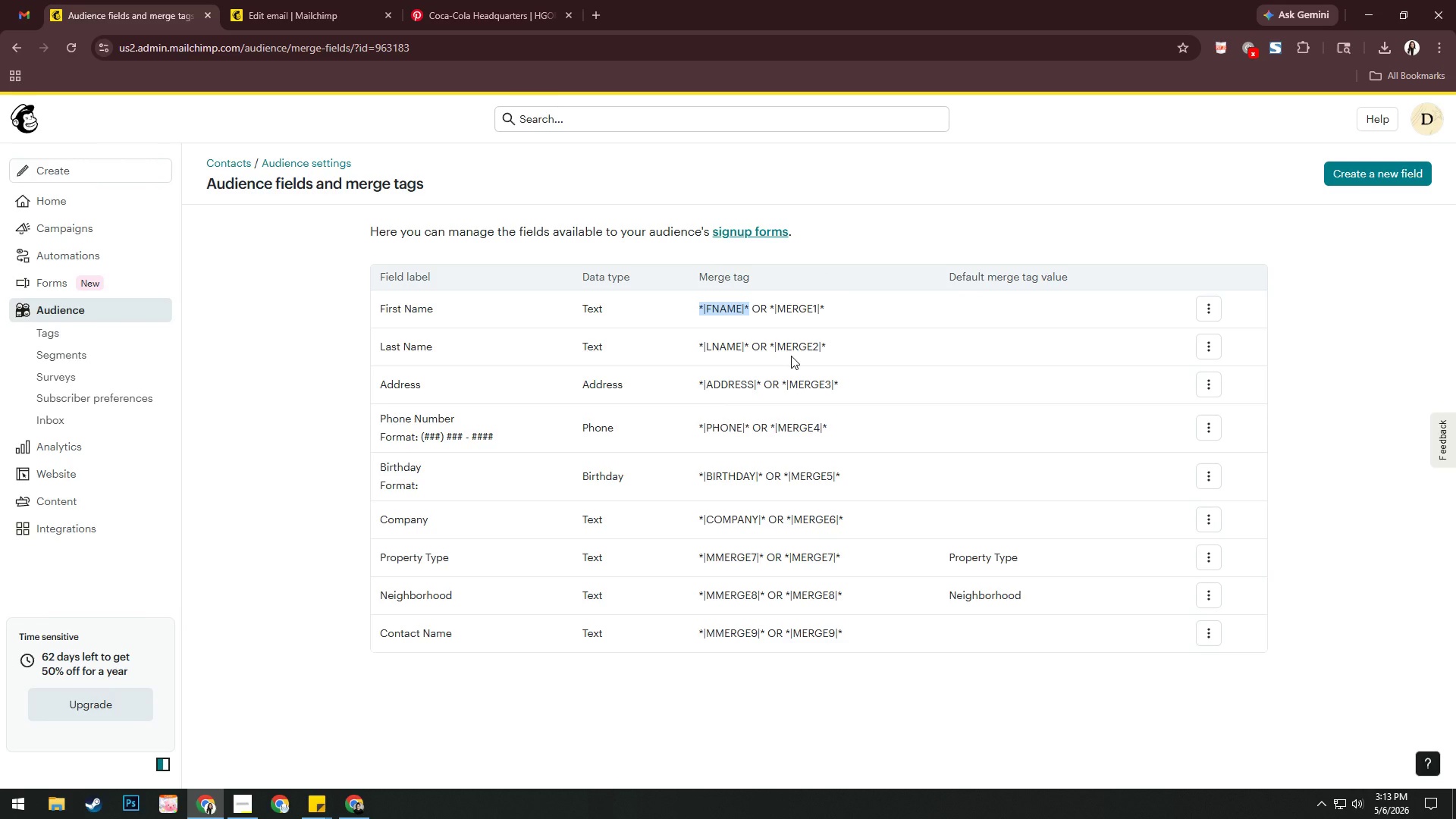 
wait(6.22)
 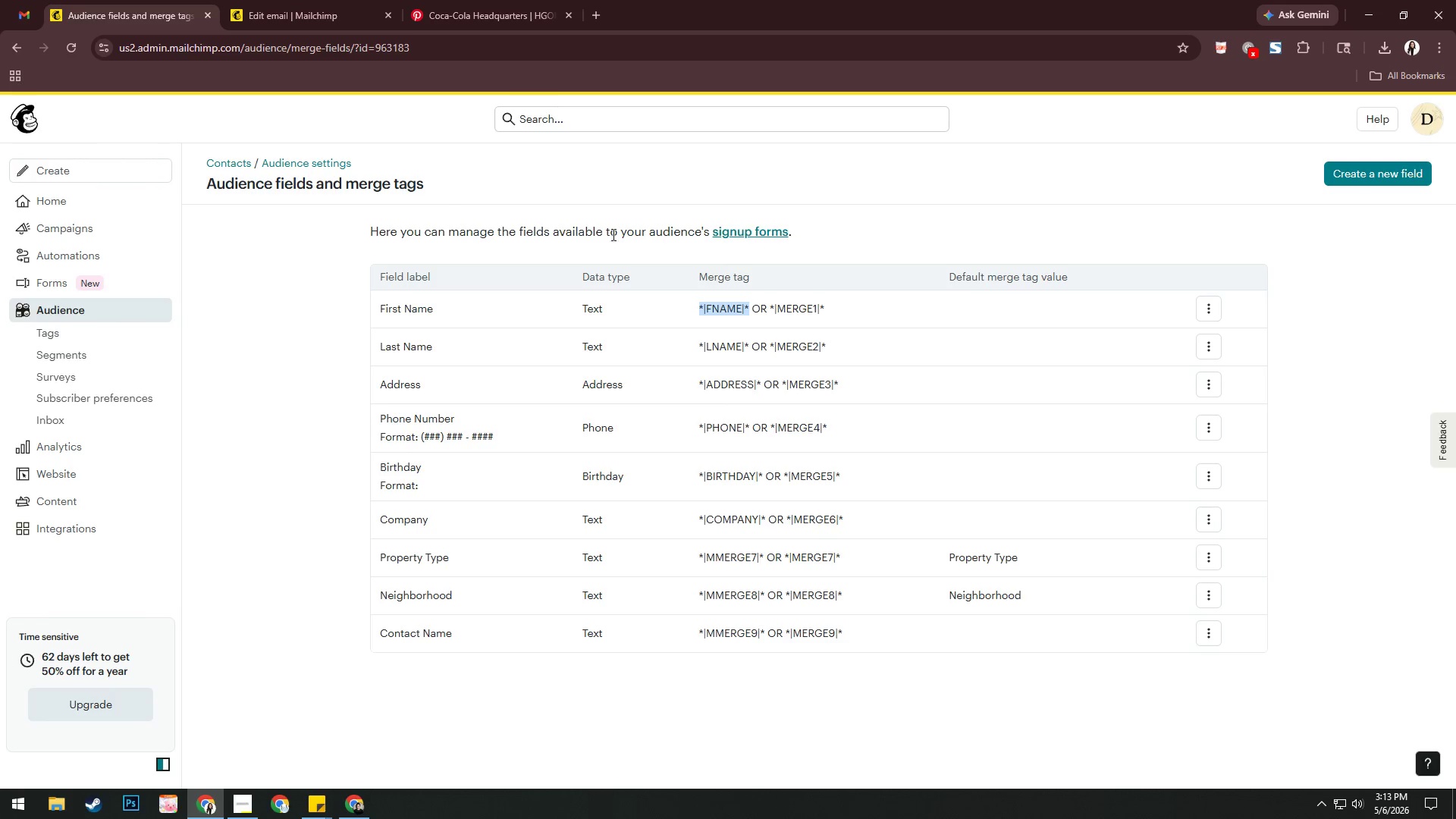 
left_click([301, 9])
 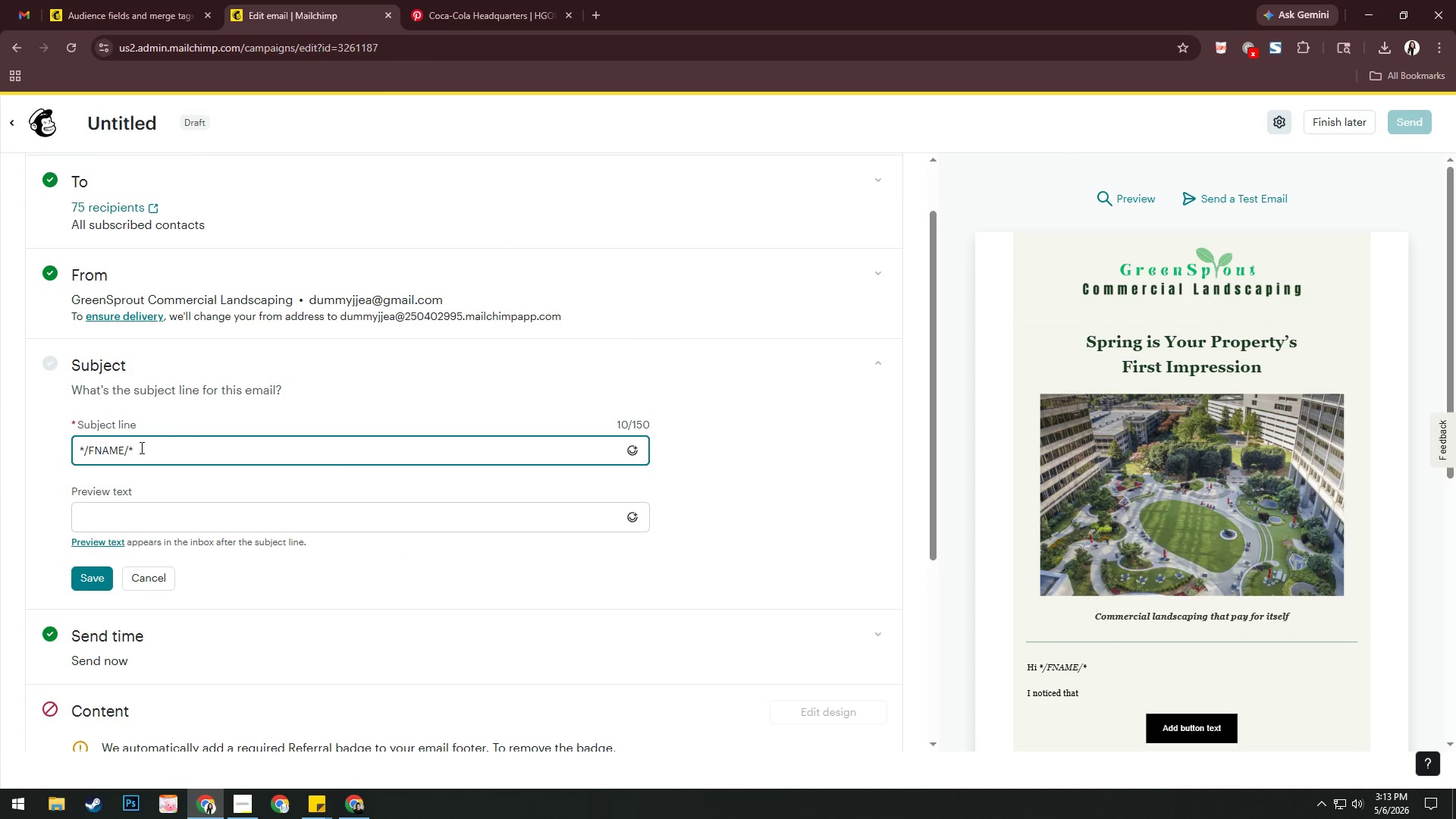 
left_click([130, 448])
 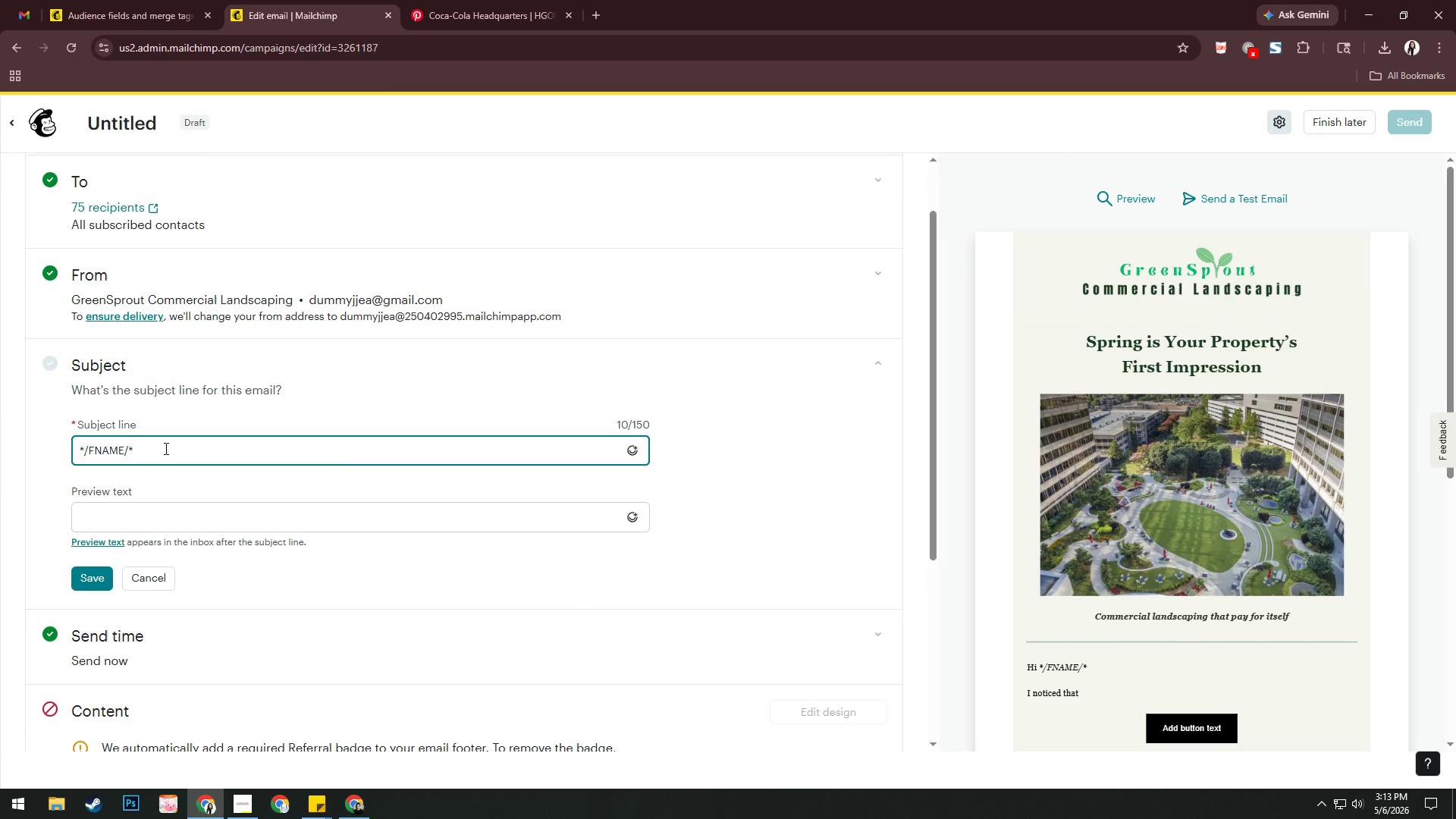 
key(Backspace)
 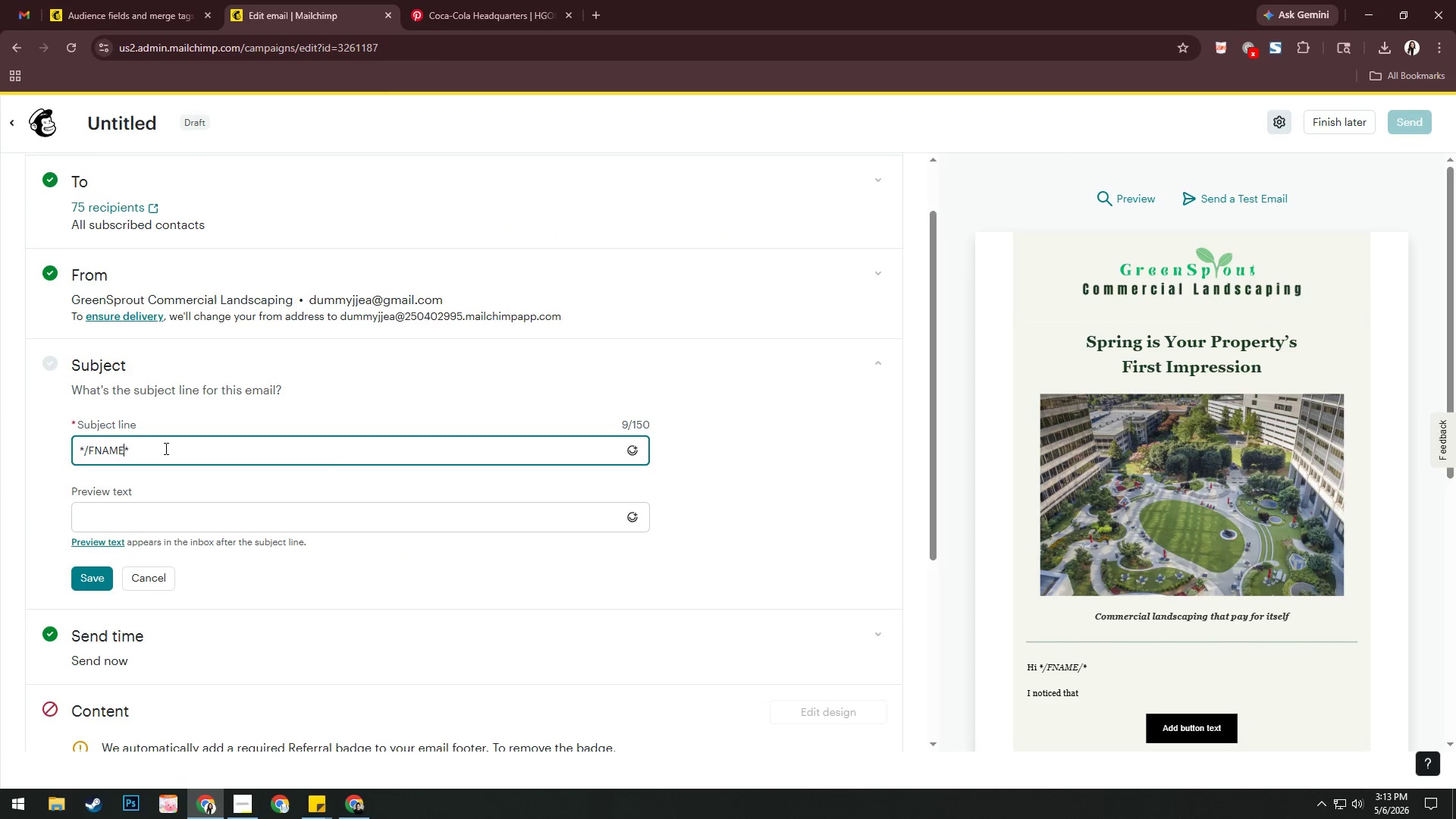 
key(ArrowLeft)
 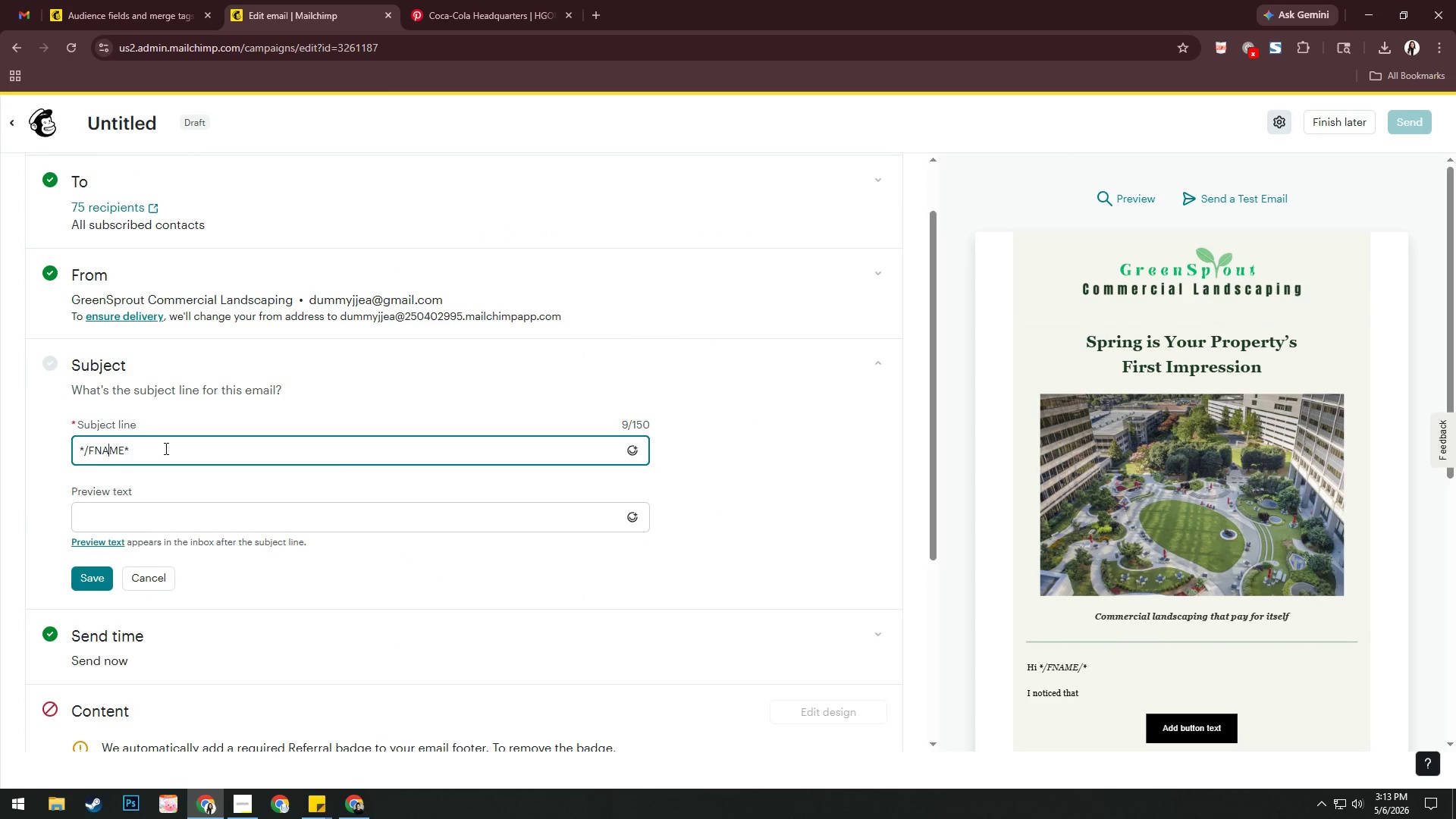 
key(ArrowLeft)
 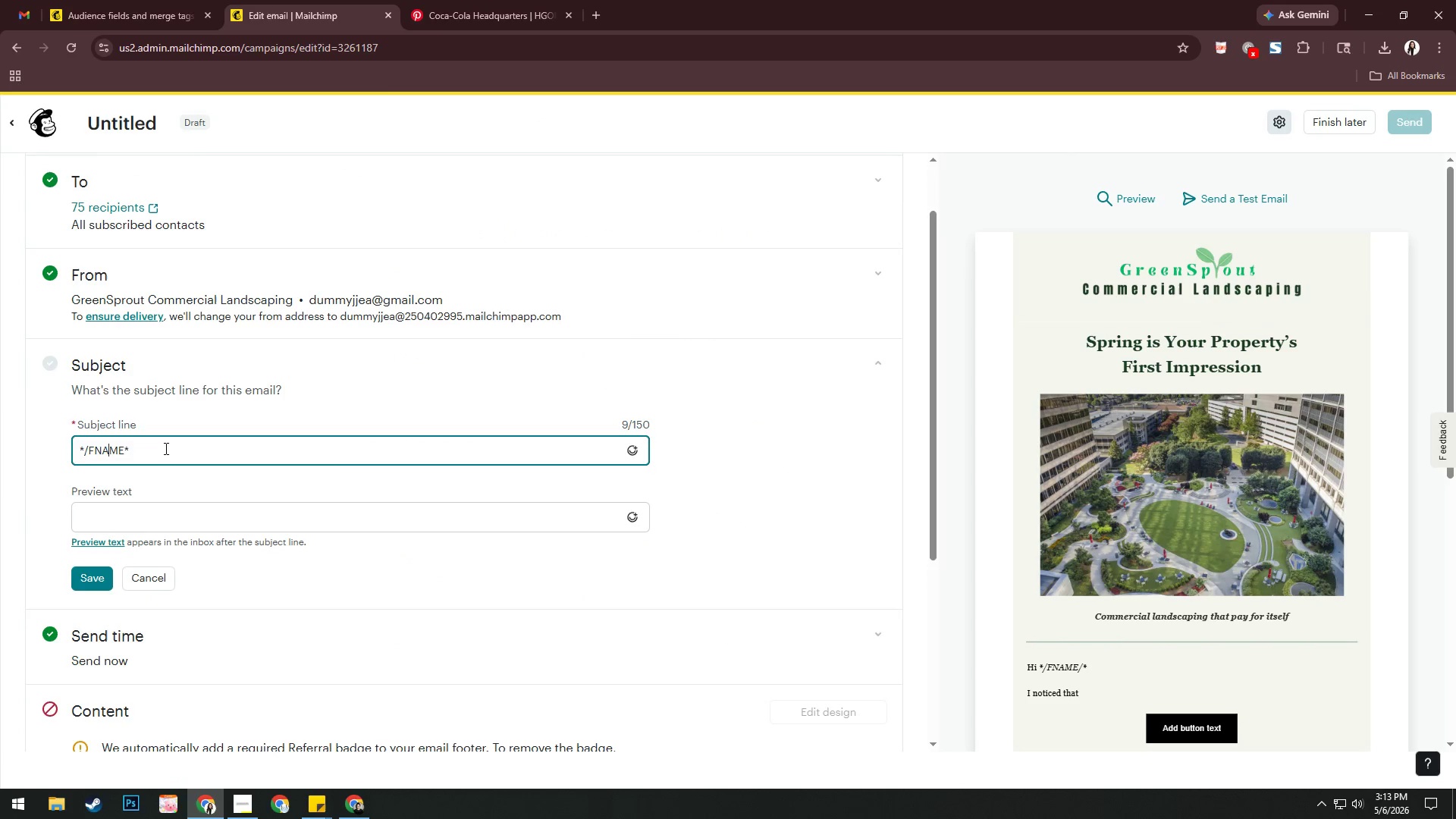 
key(ArrowLeft)
 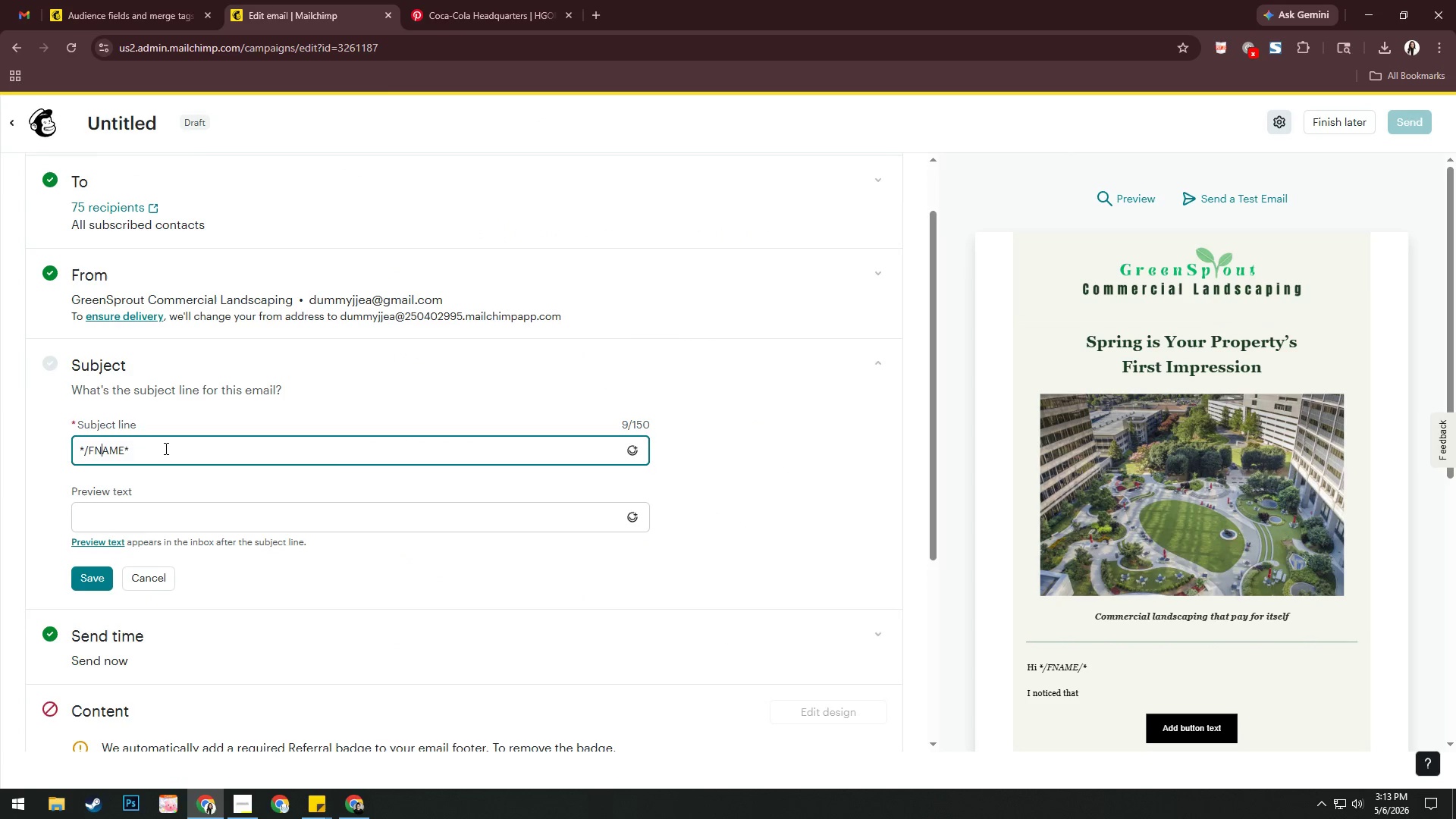 
key(ArrowLeft)
 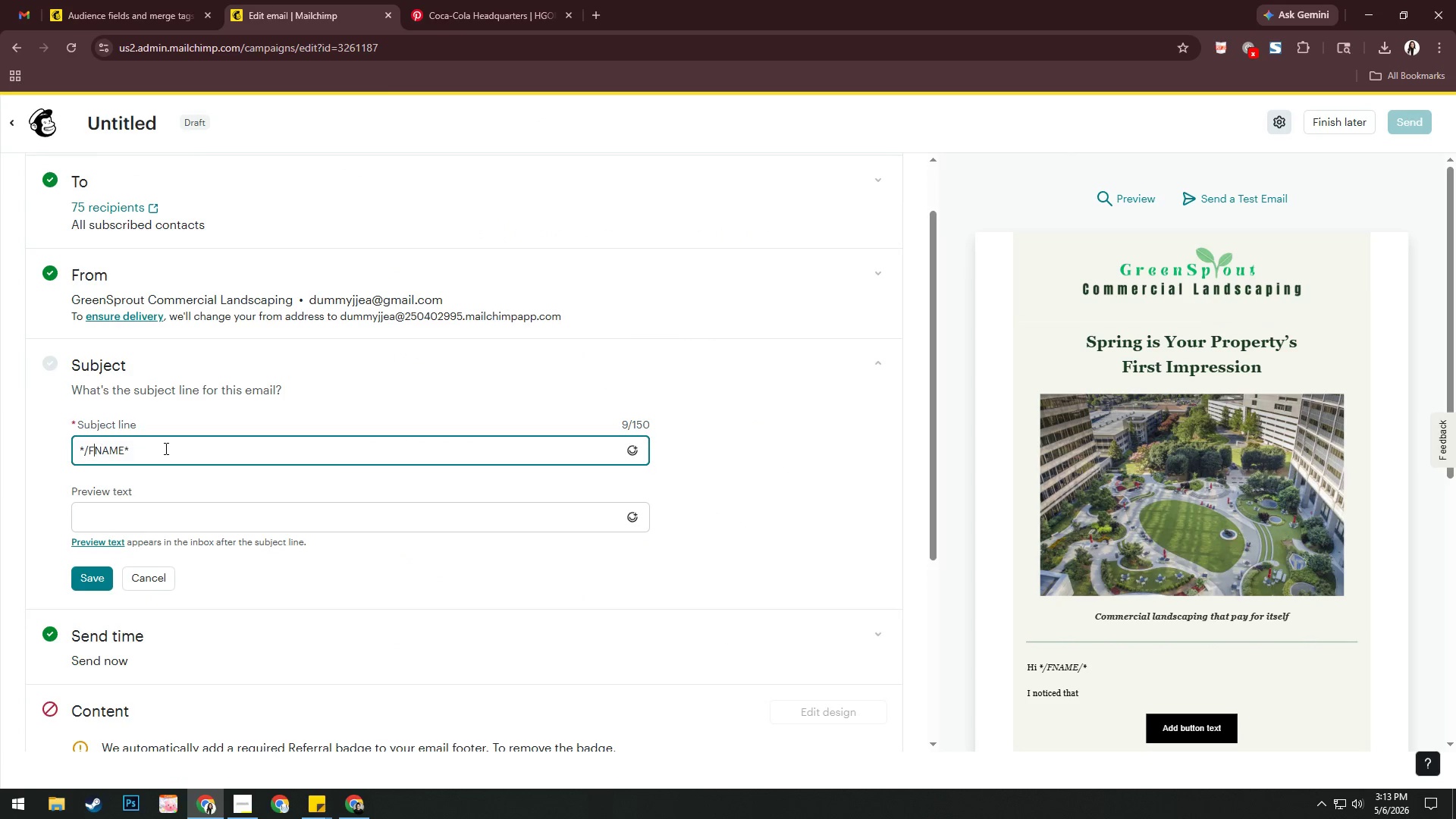 
key(ArrowLeft)
 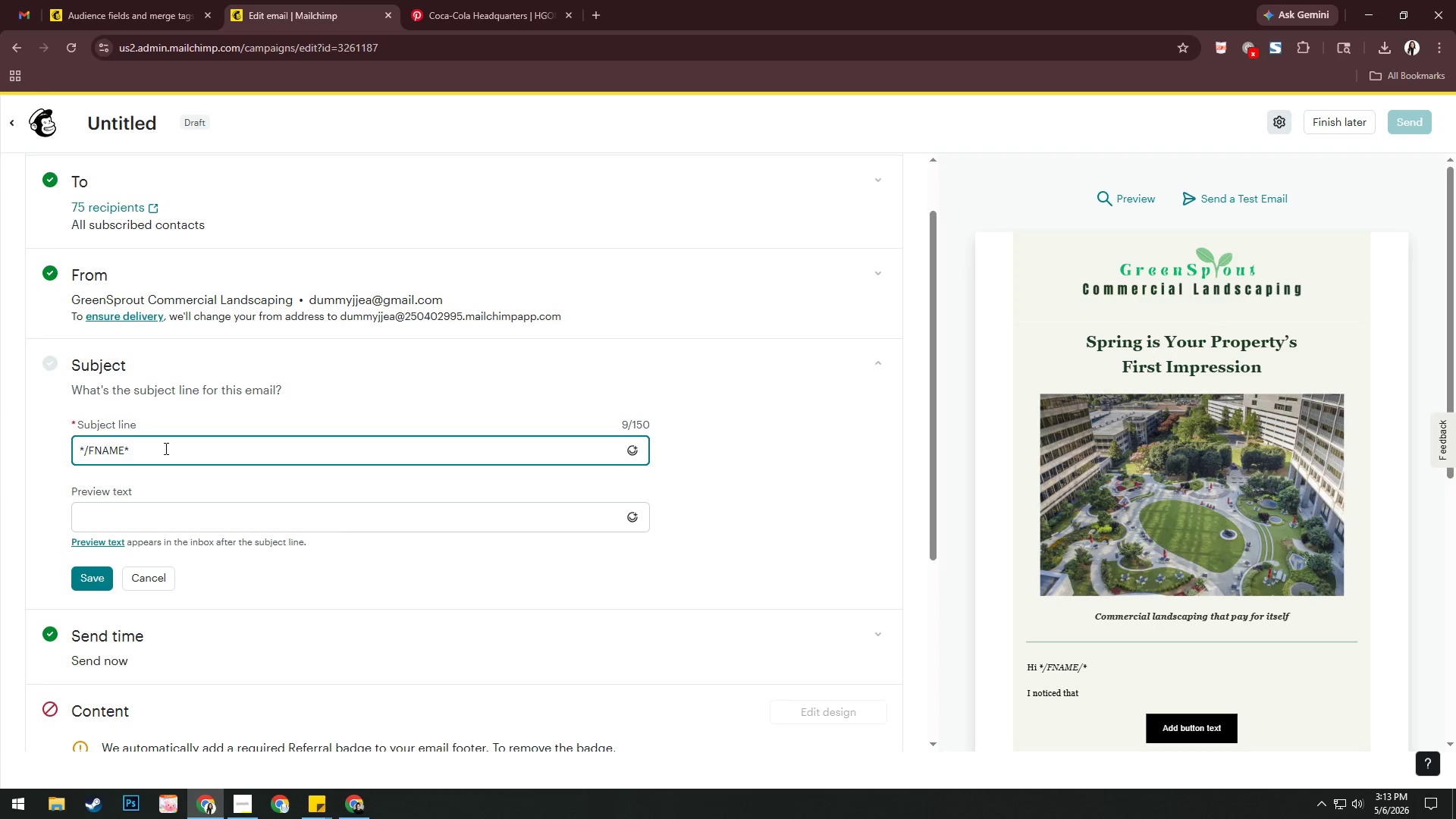 
key(Backspace)
 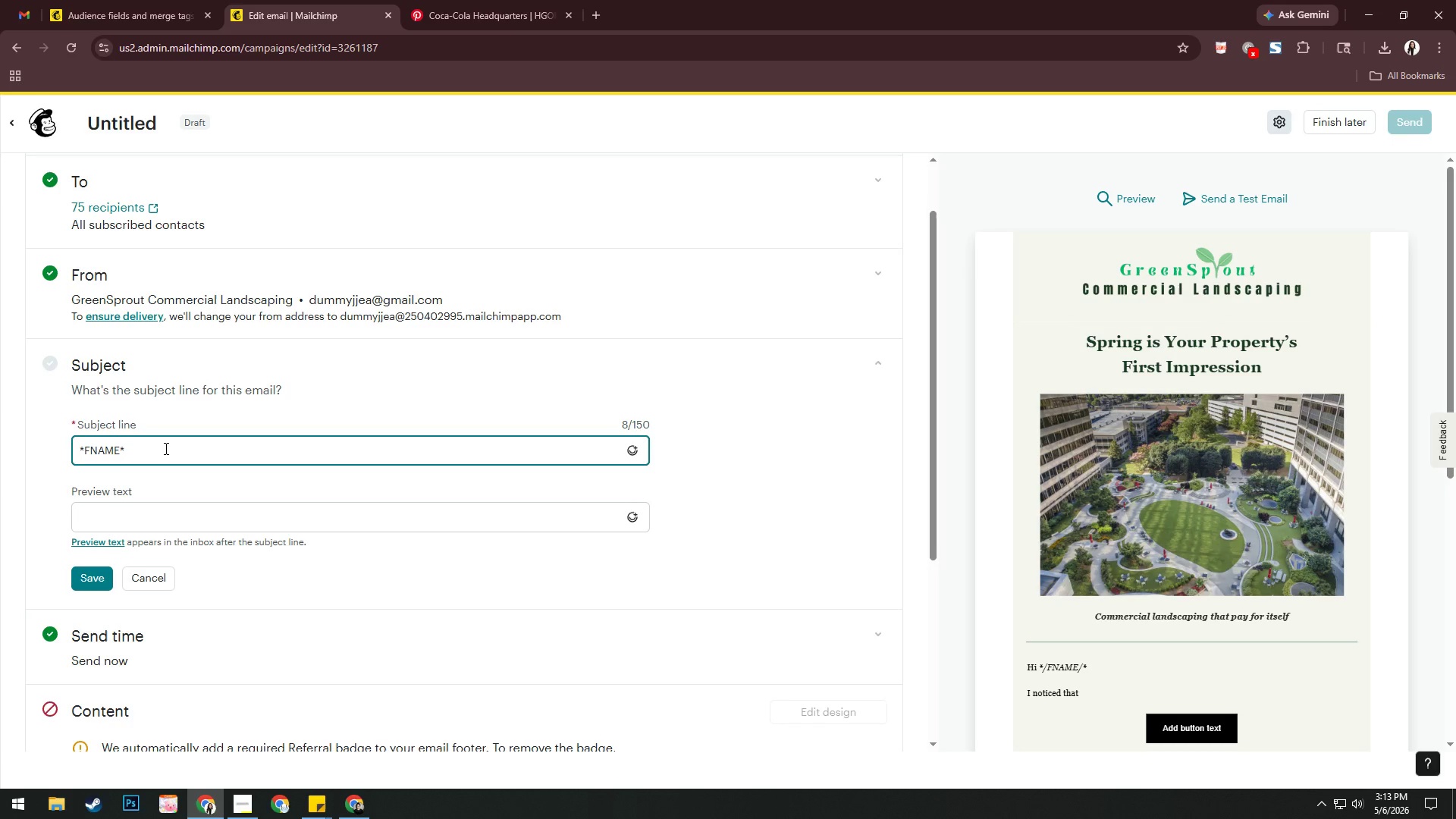 
key(BracketRight)
 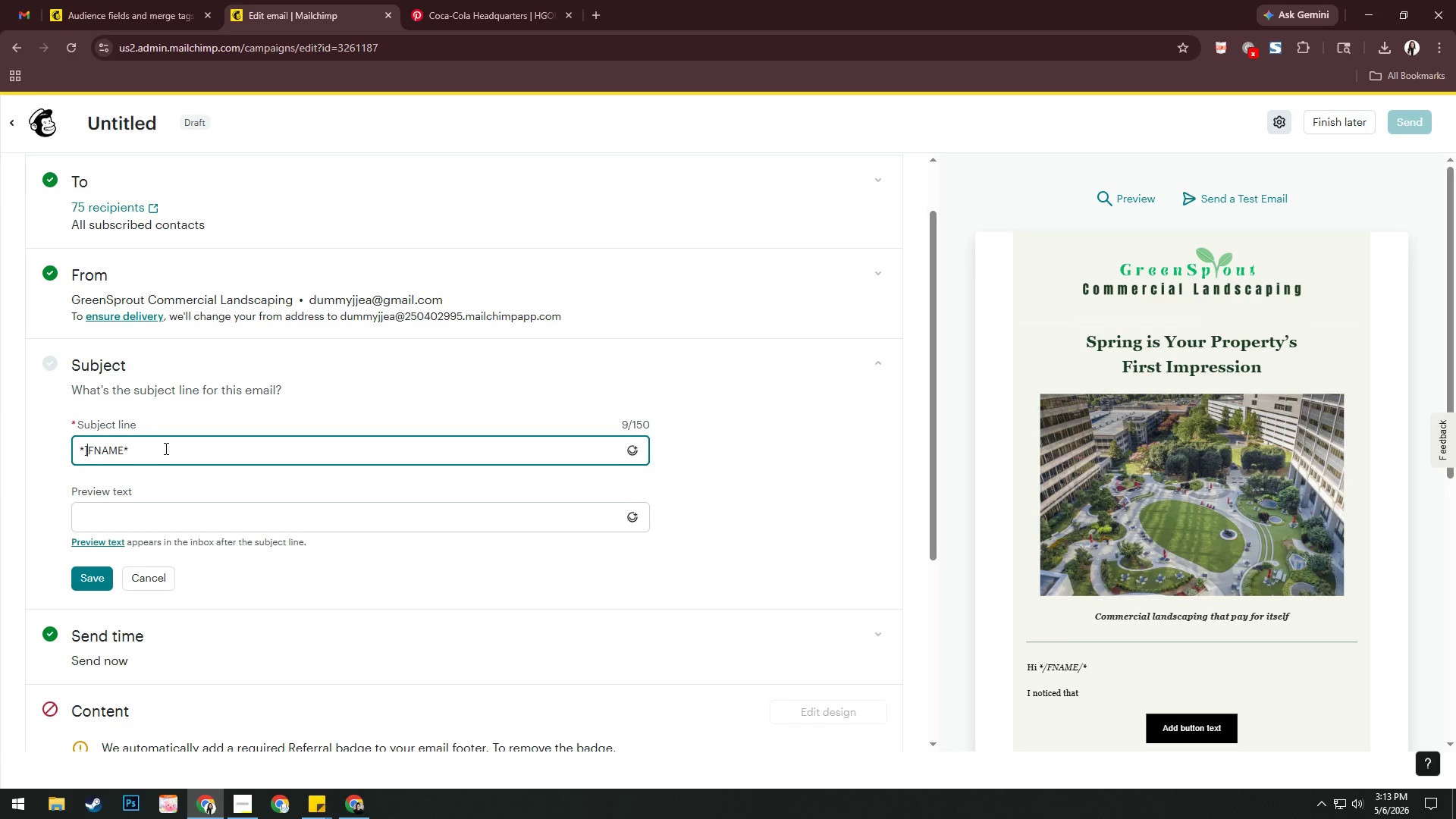 
key(Backspace)
 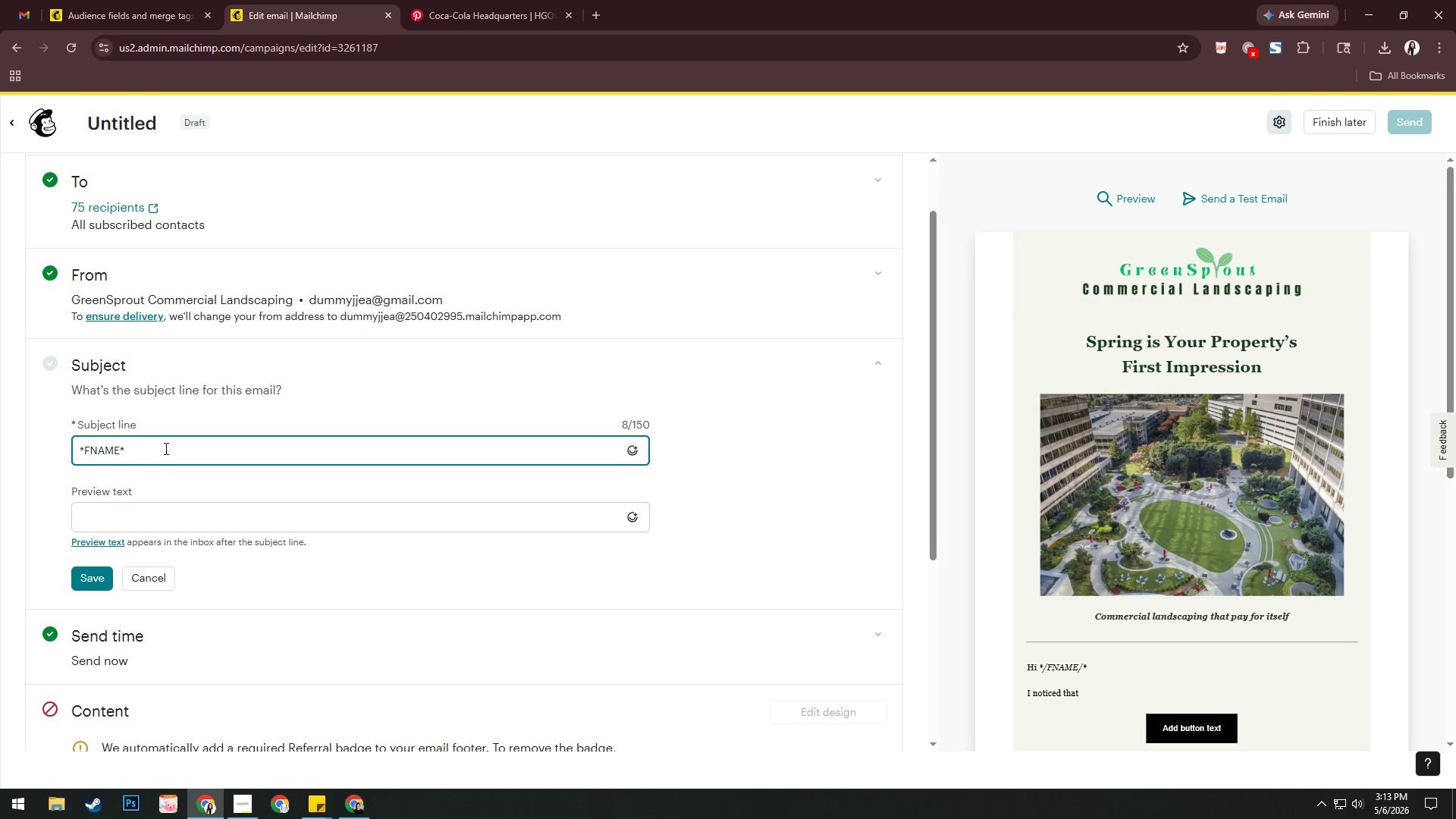 
key(Shift+ShiftRight)
 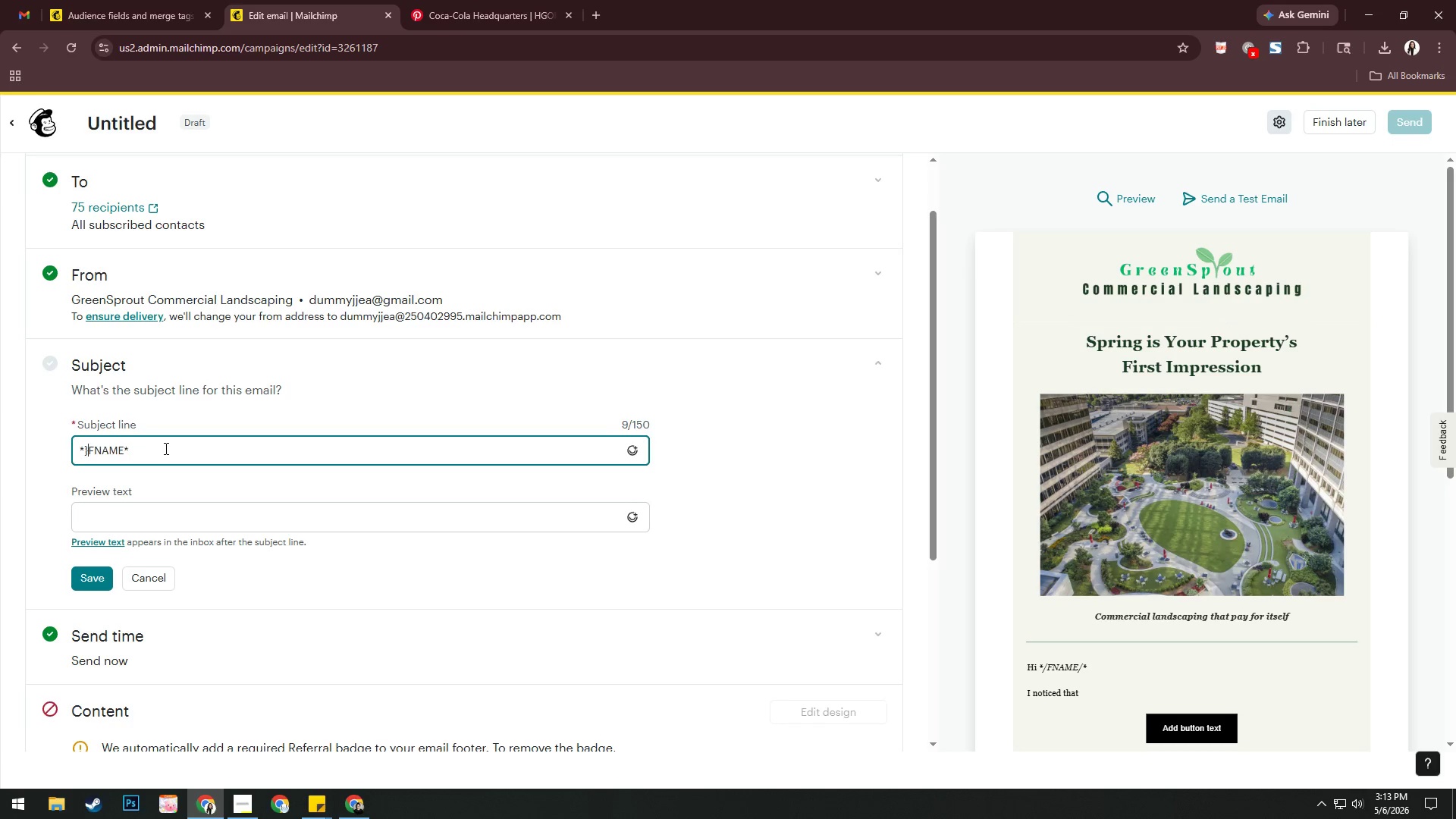 
key(Shift+BracketRight)
 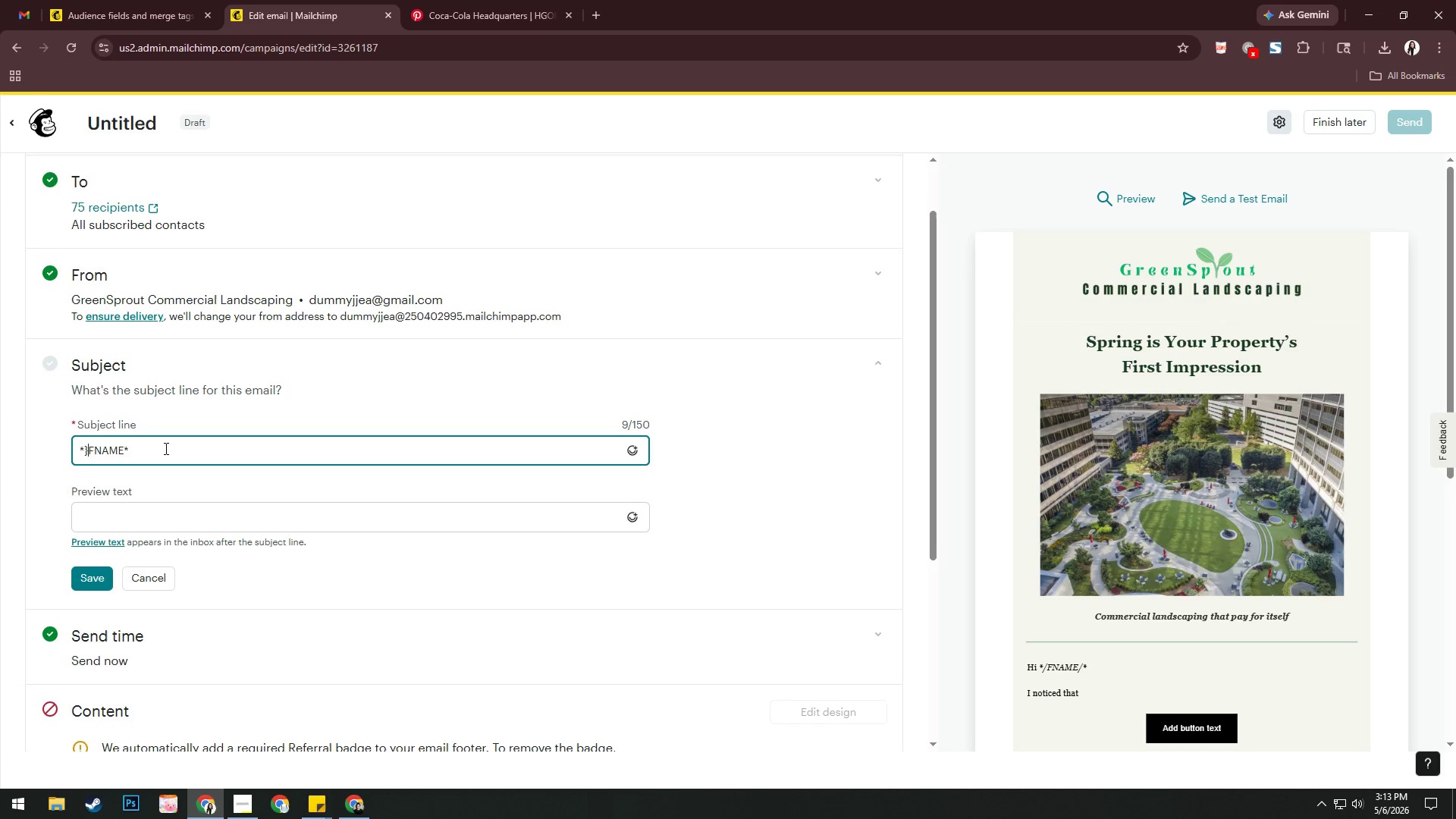 
key(Backspace)
 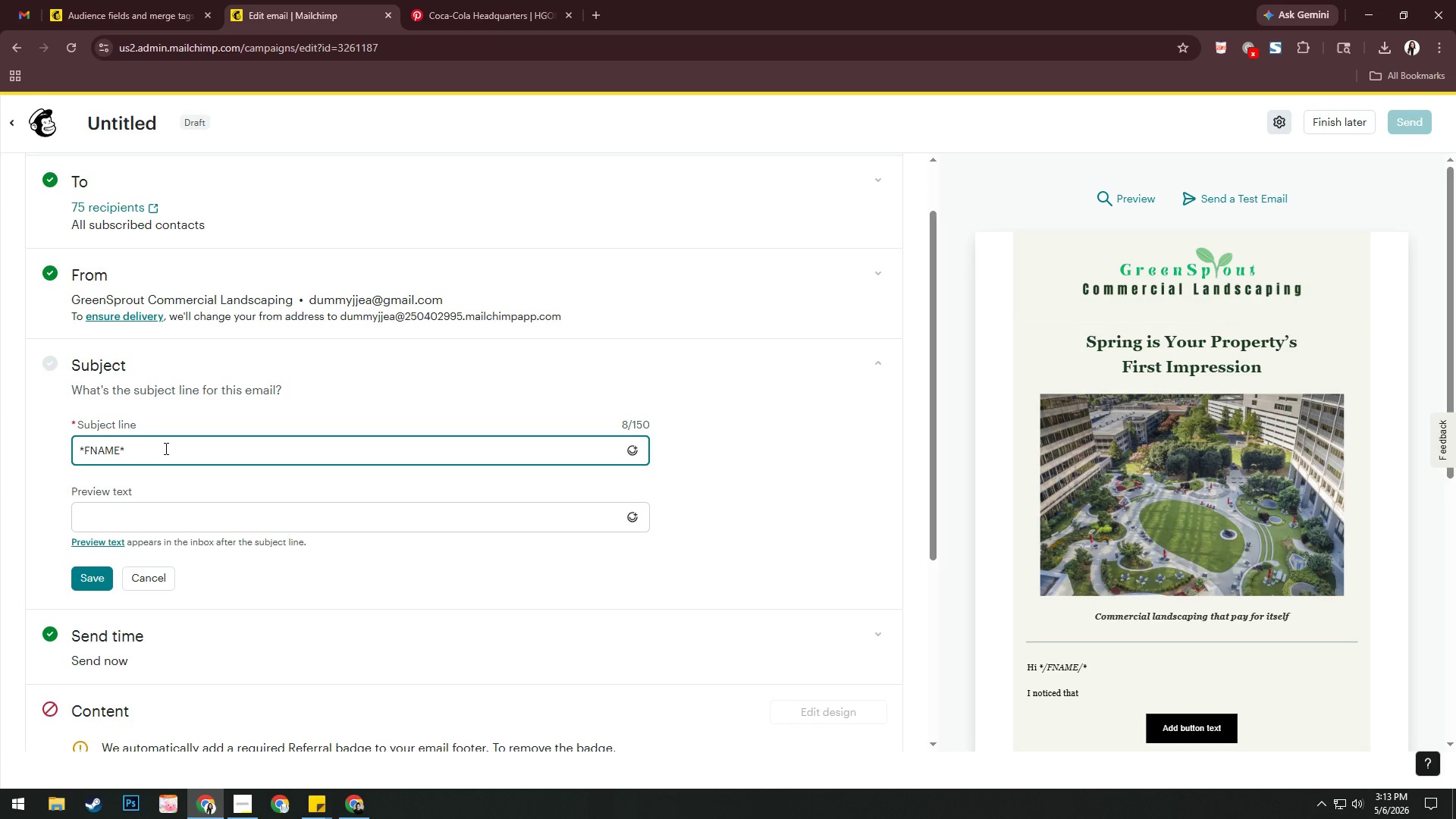 
key(Shift+ShiftRight)
 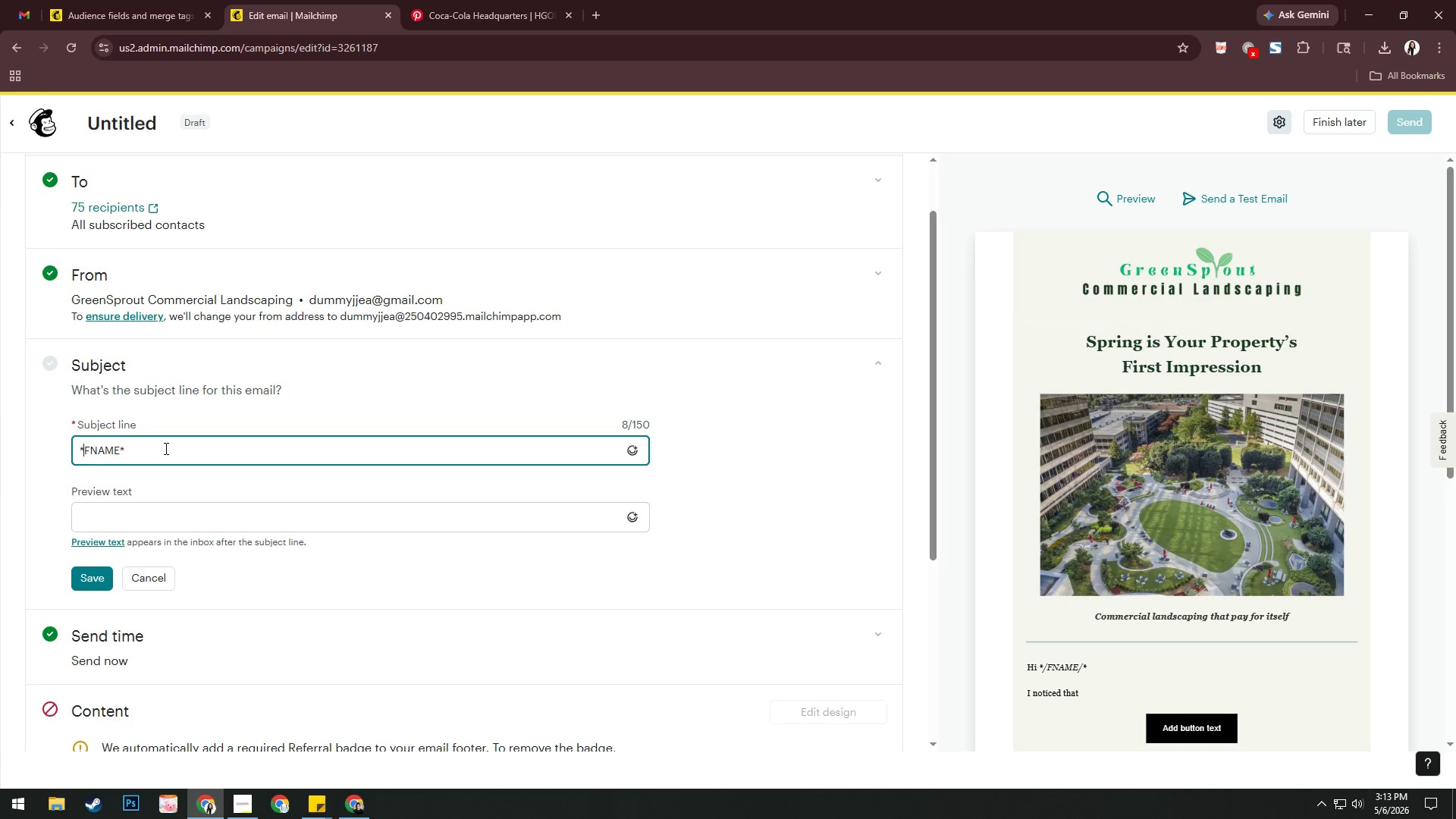 
key(Shift+Backslash)
 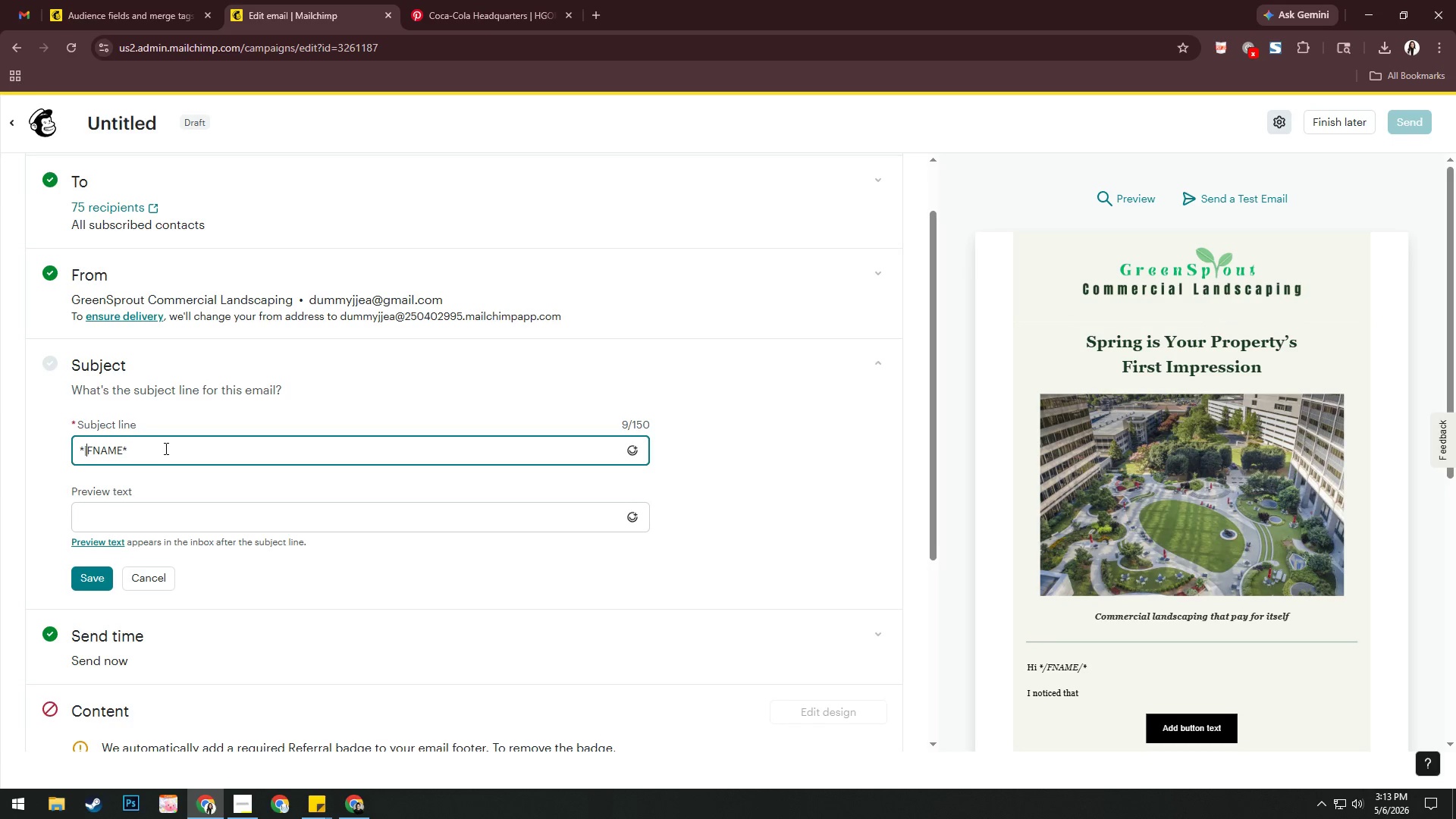 
key(ArrowRight)
 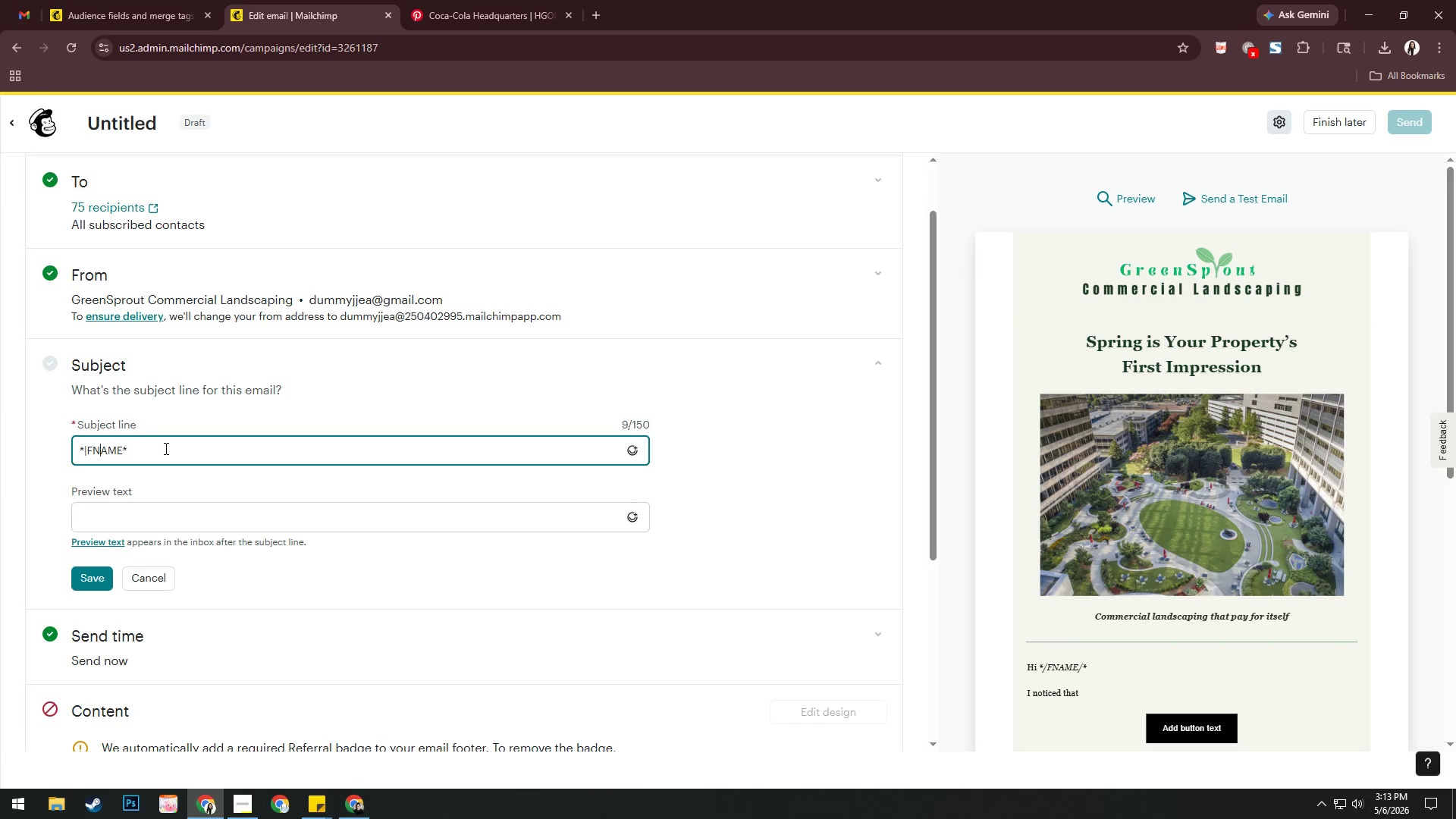 
key(ArrowRight)
 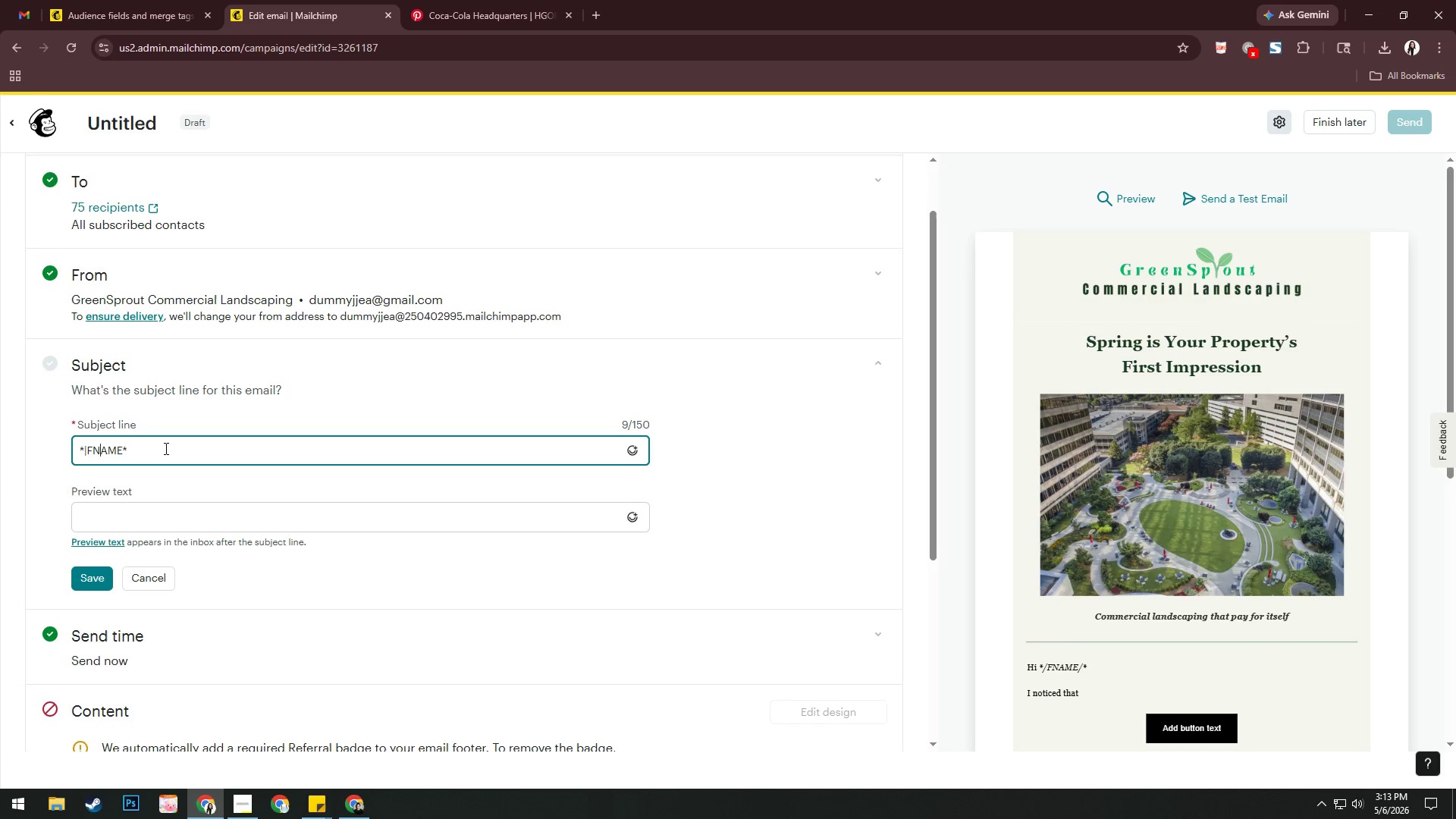 
key(ArrowRight)
 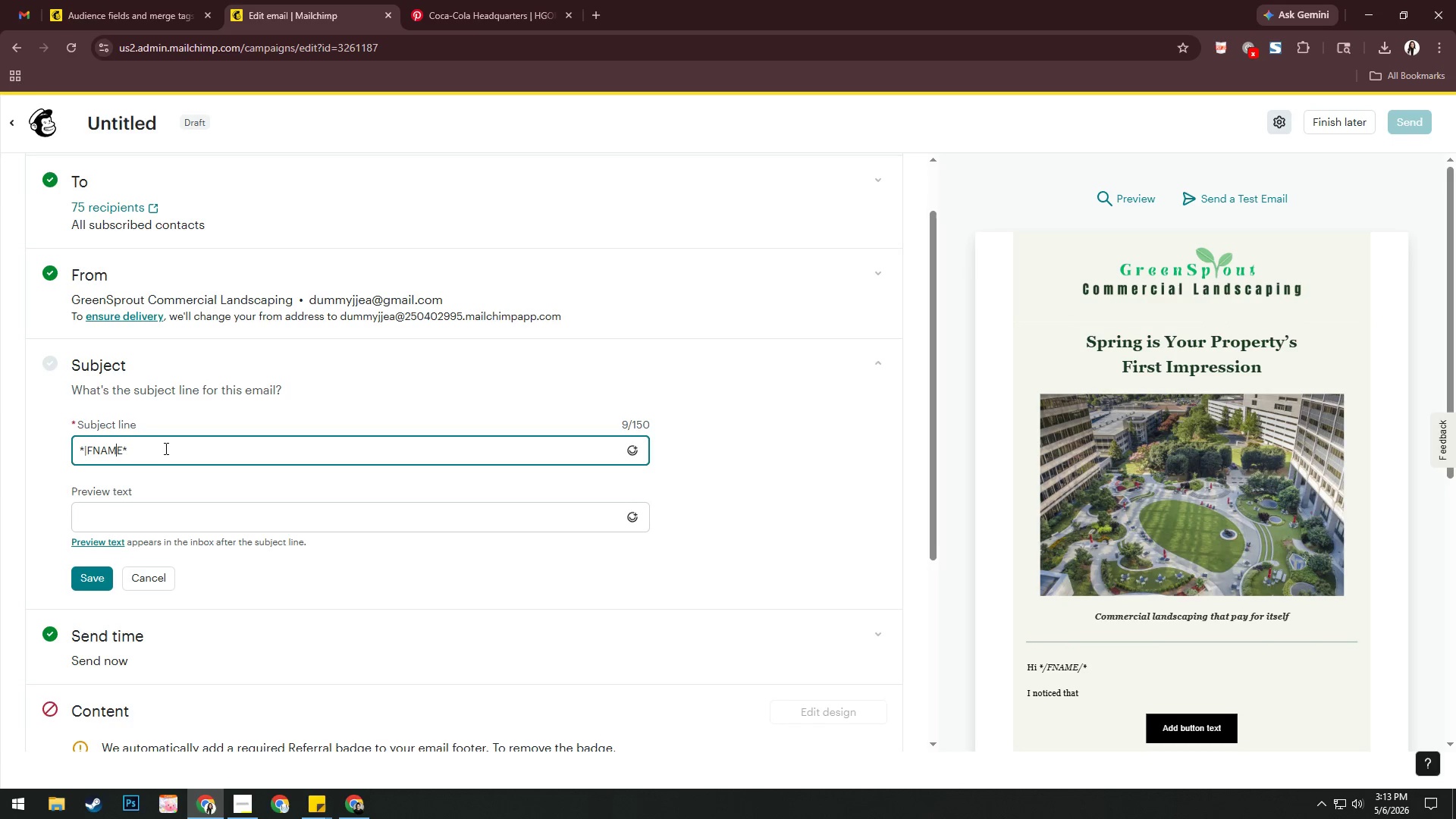 
key(ArrowRight)
 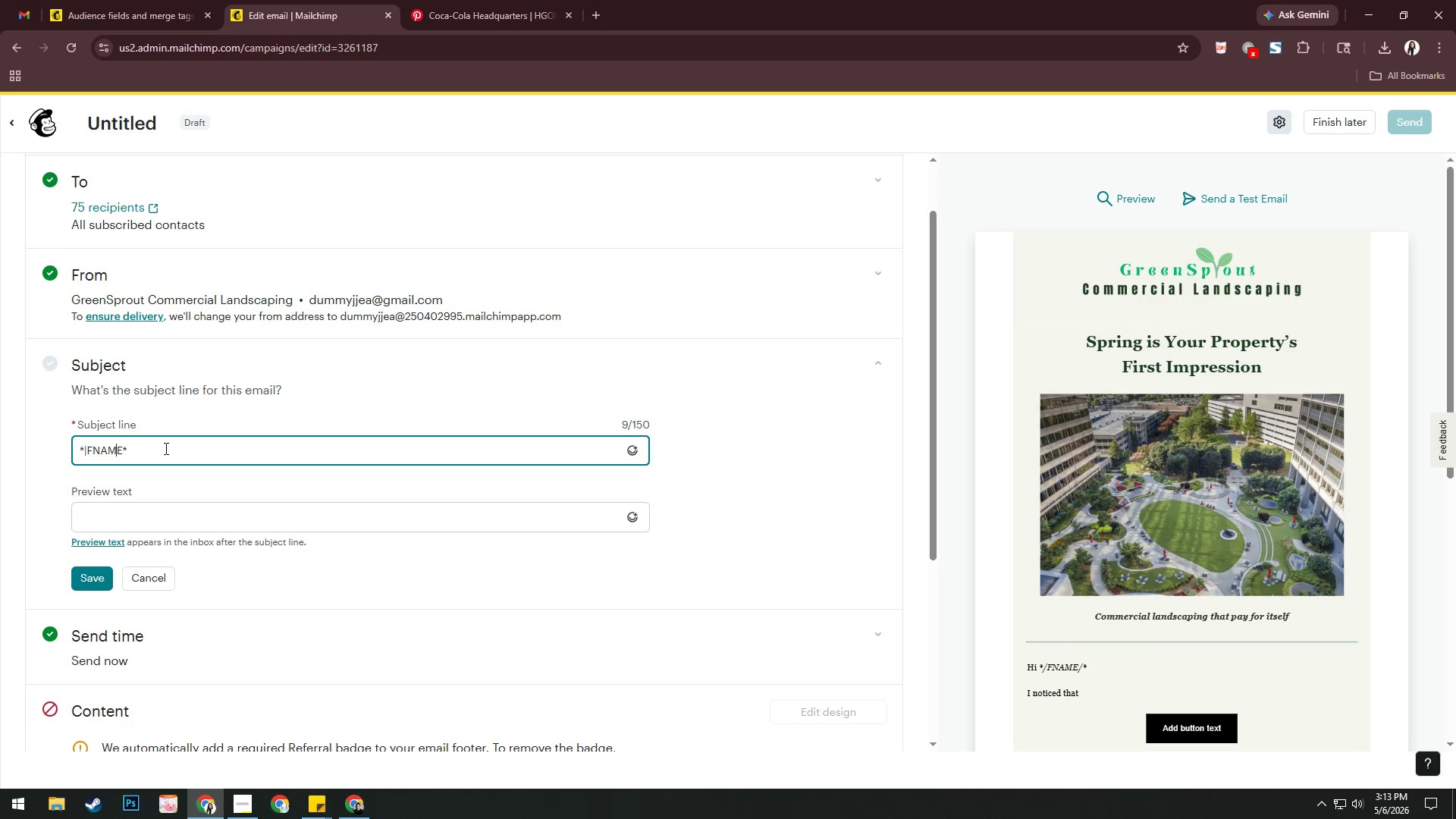 
key(ArrowRight)
 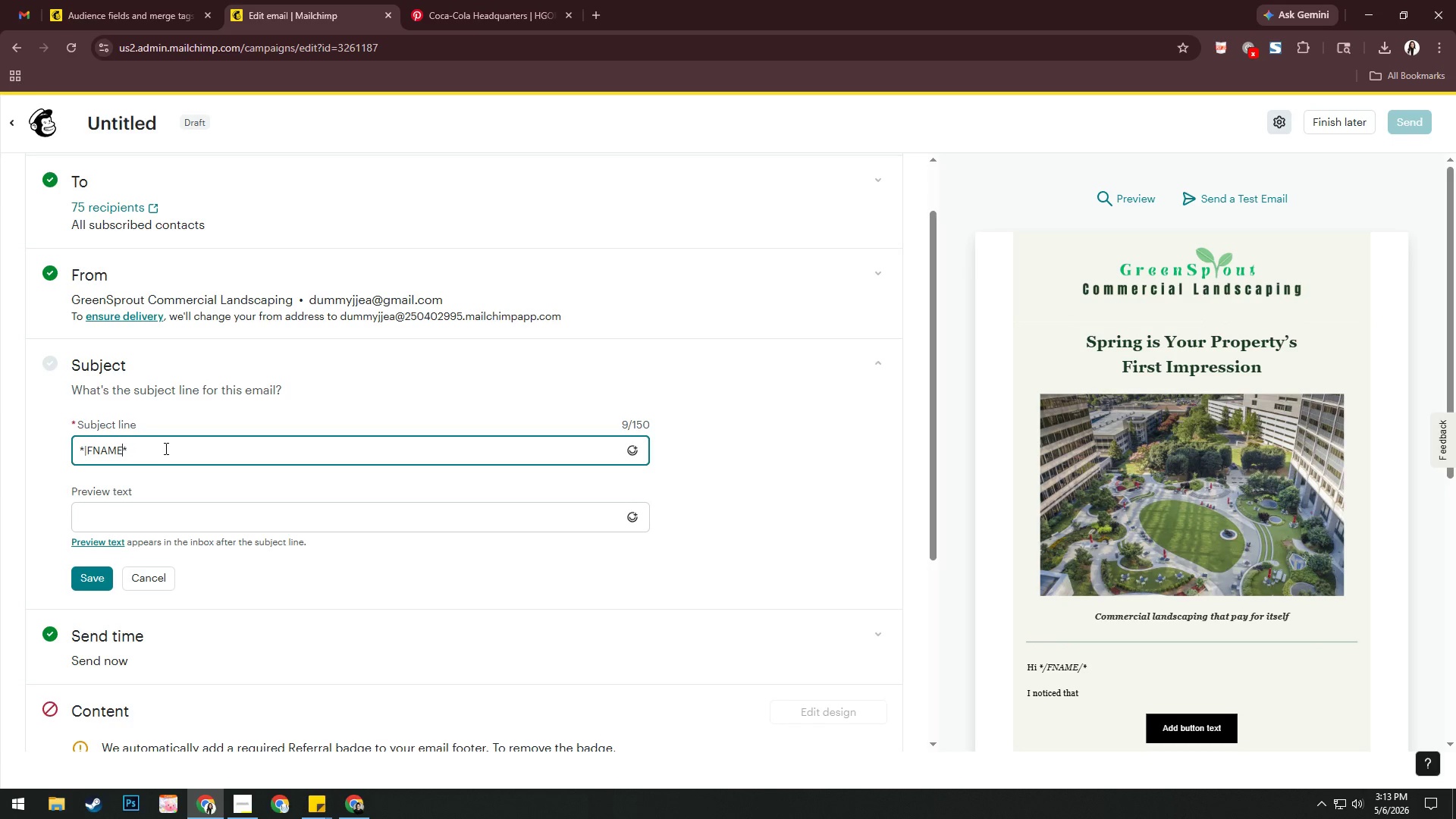 
key(Shift+Backslash)
 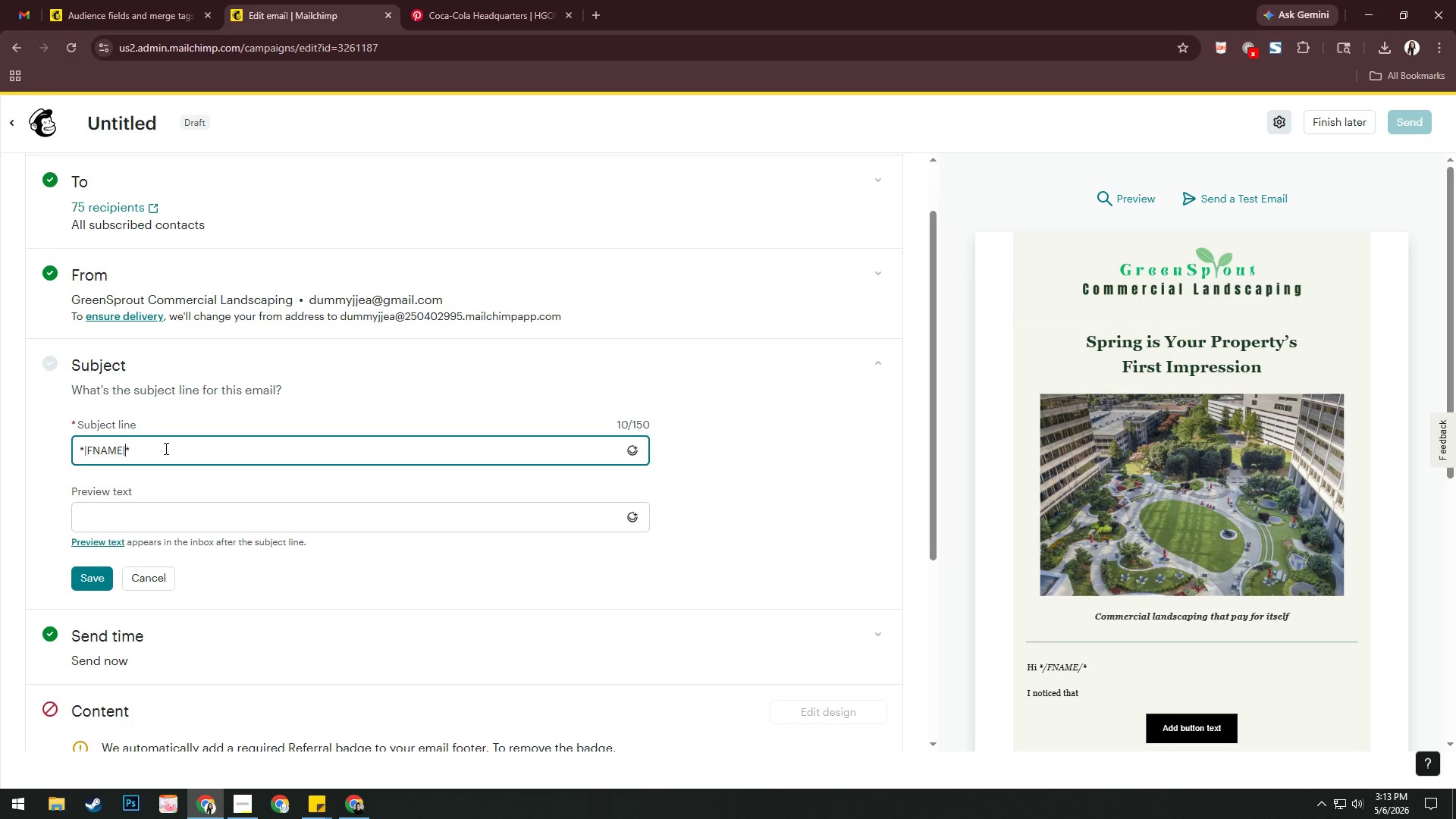 
key(ArrowRight)
 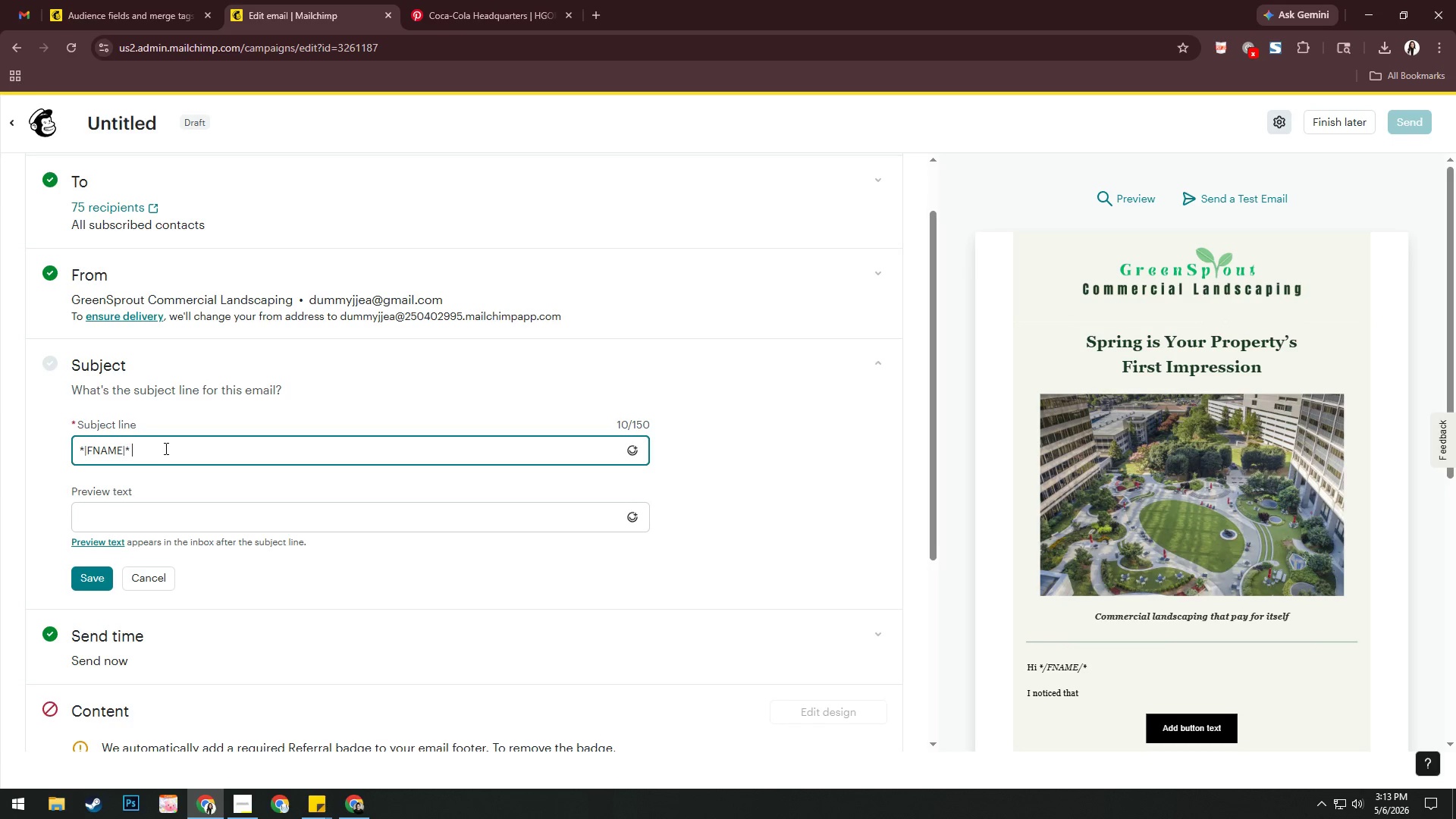 
key(ArrowRight)
 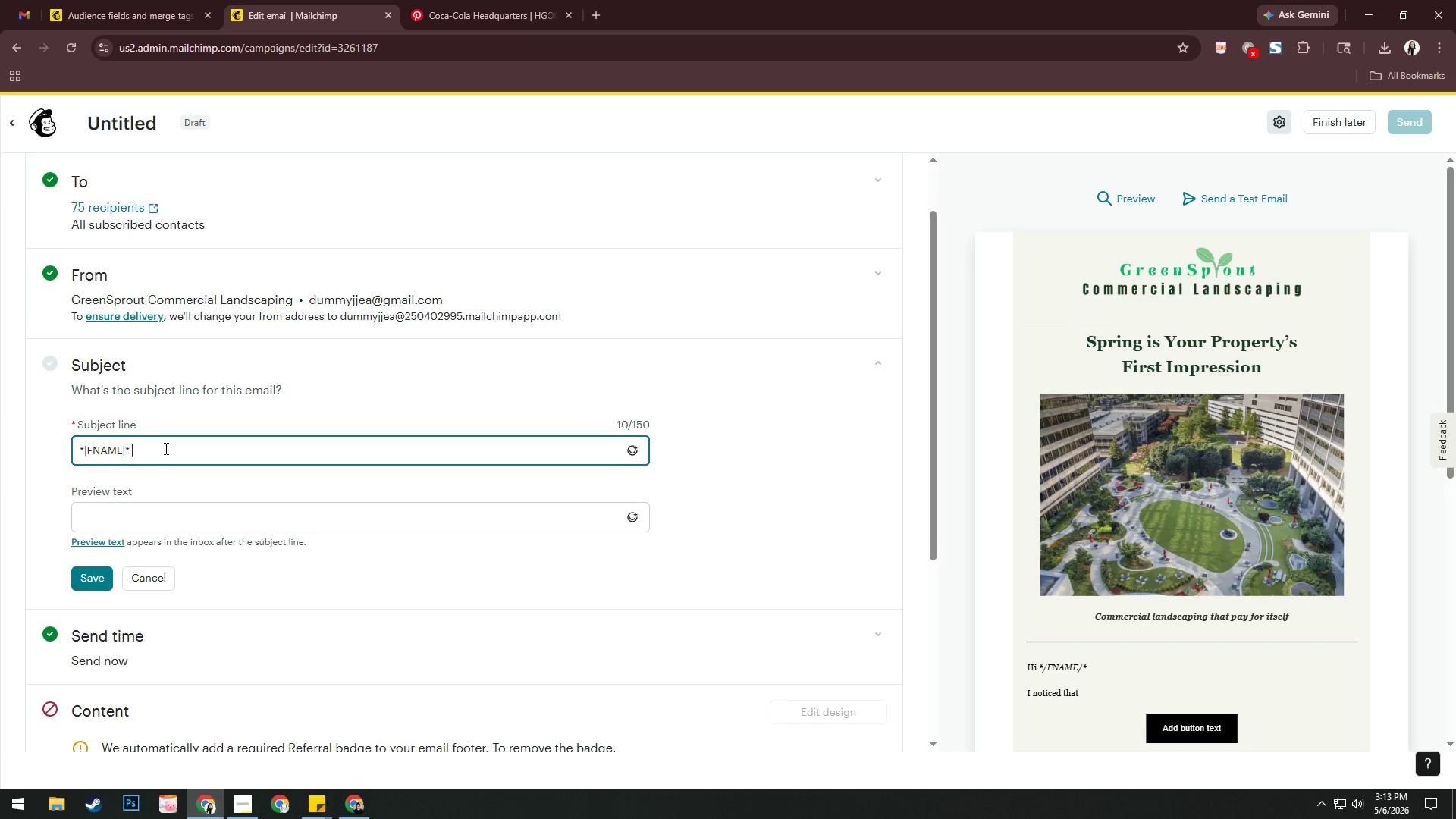 
wait(8.17)
 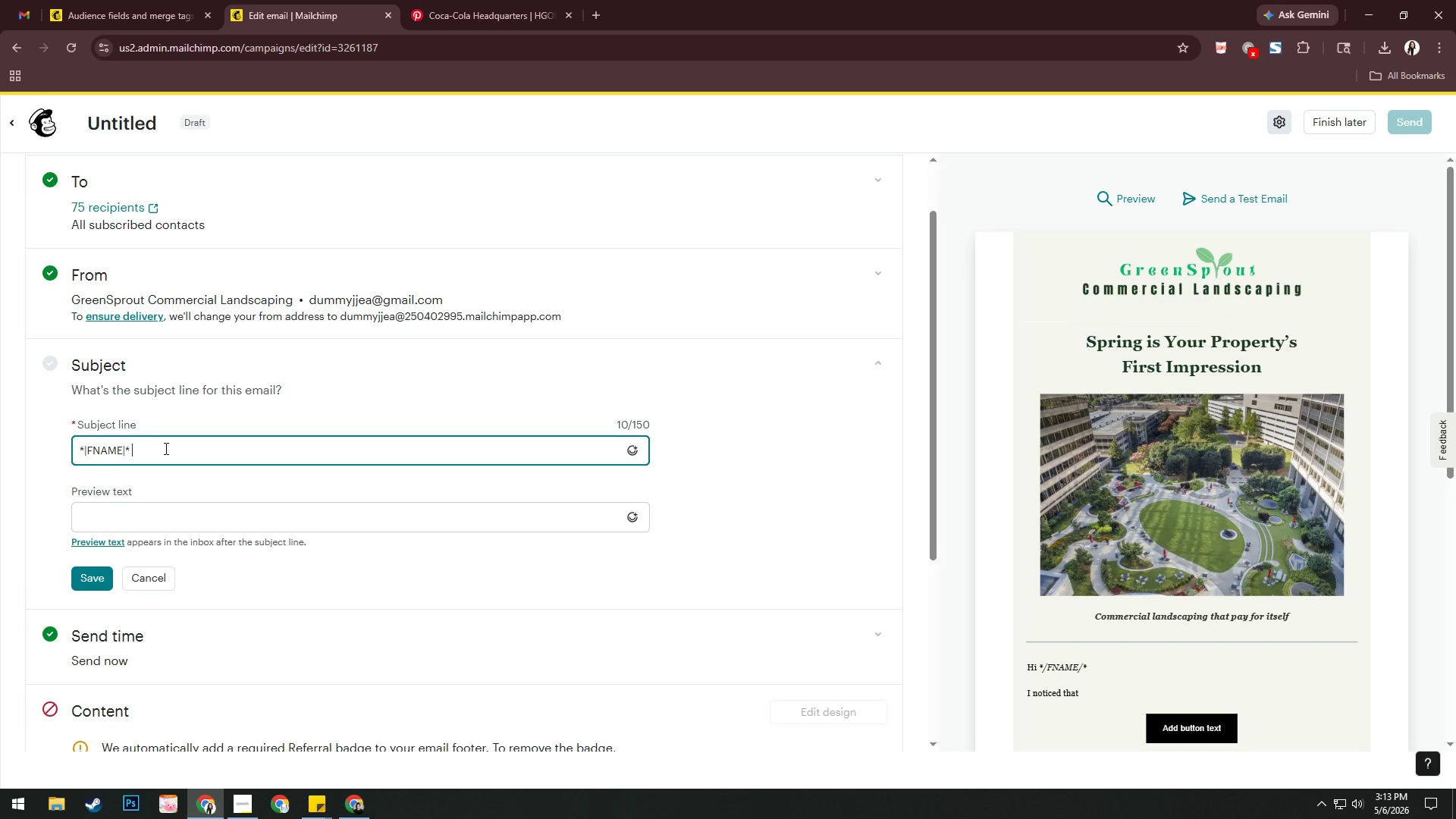 
key(Backspace)
type(, is yoi)
key(Backspace)
type(ur)
 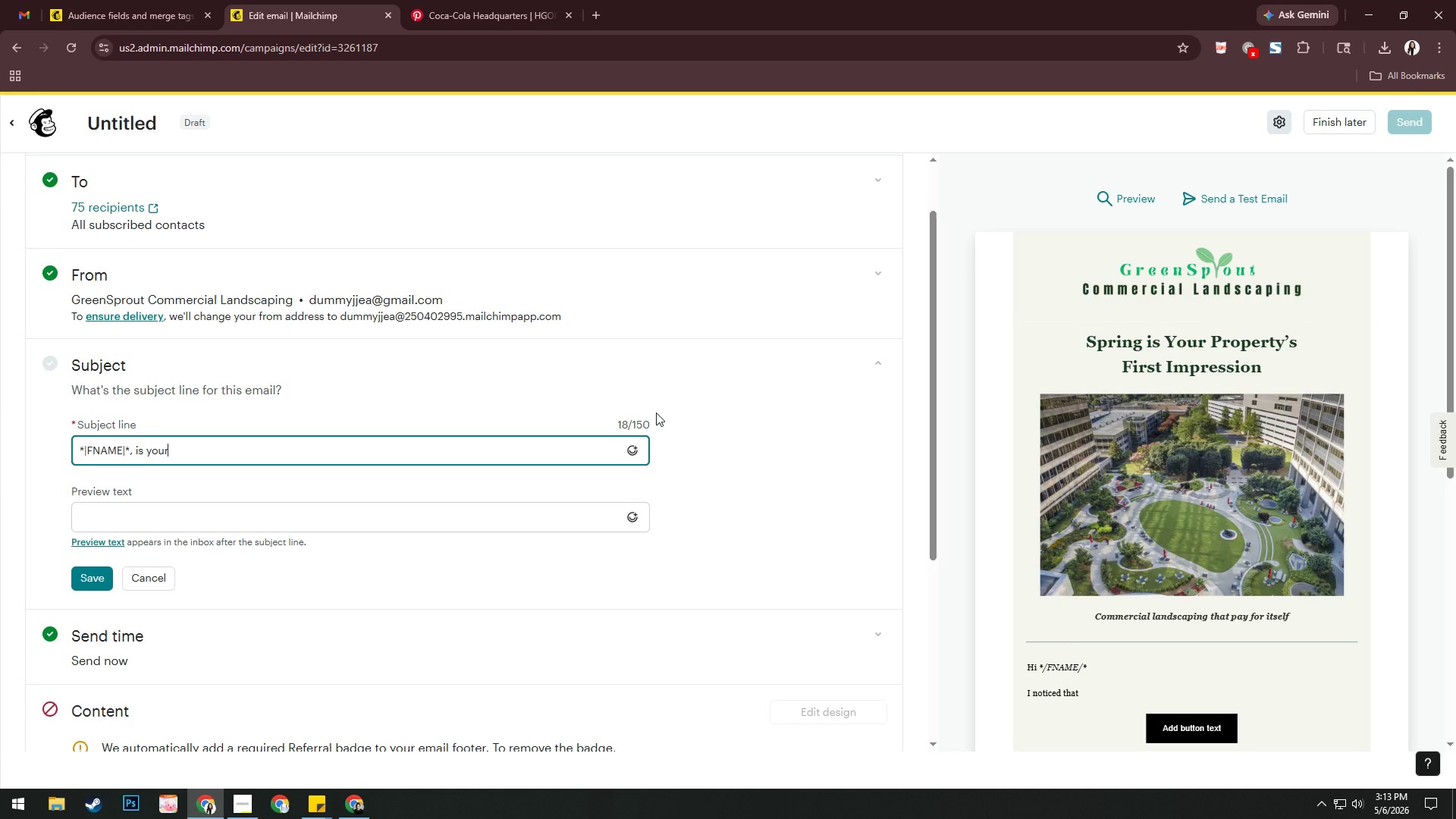 
type( property readt)
key(Backspace)
type(y for spring>?)
key(Backspace)
 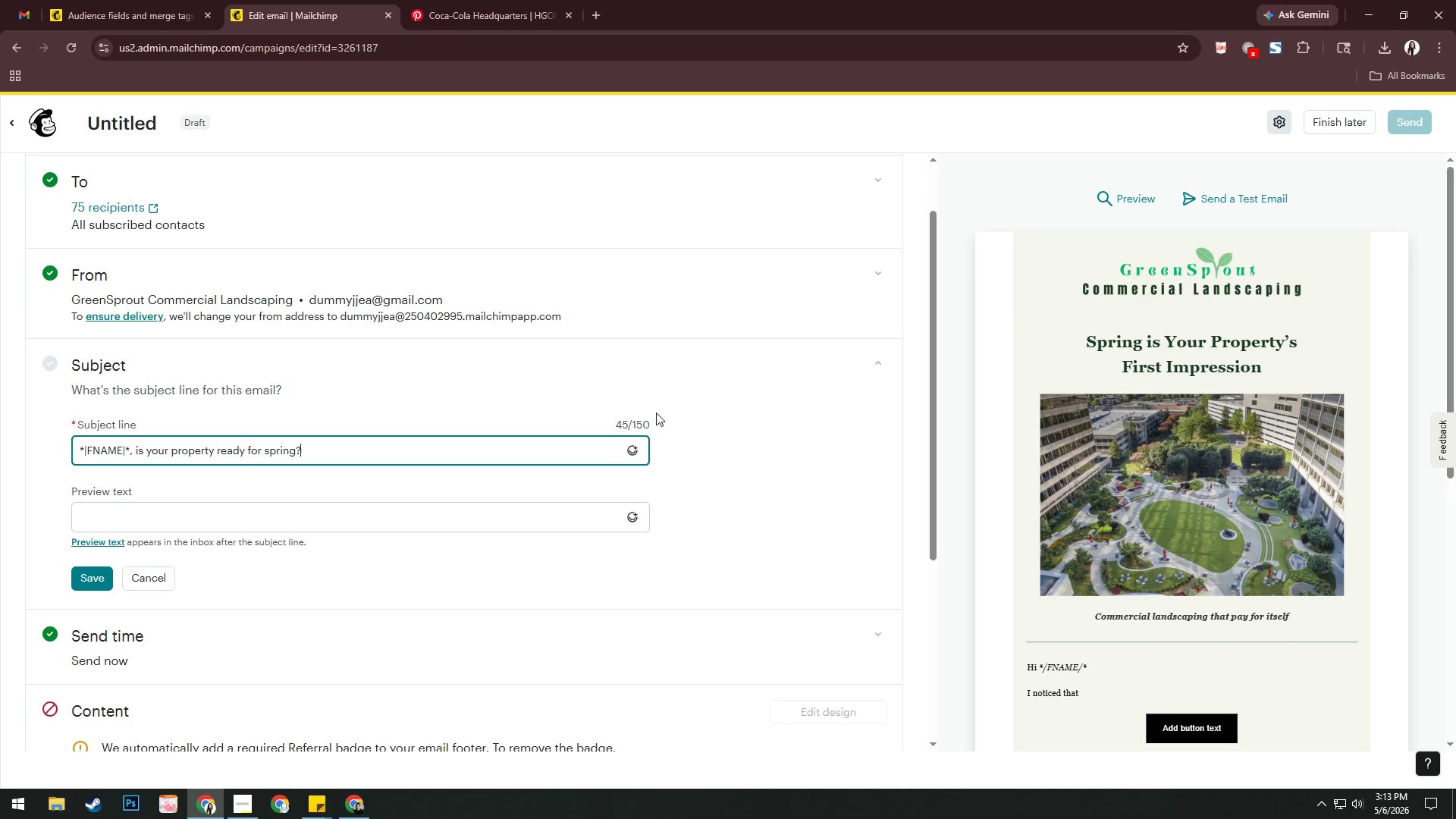 
wait(18.64)
 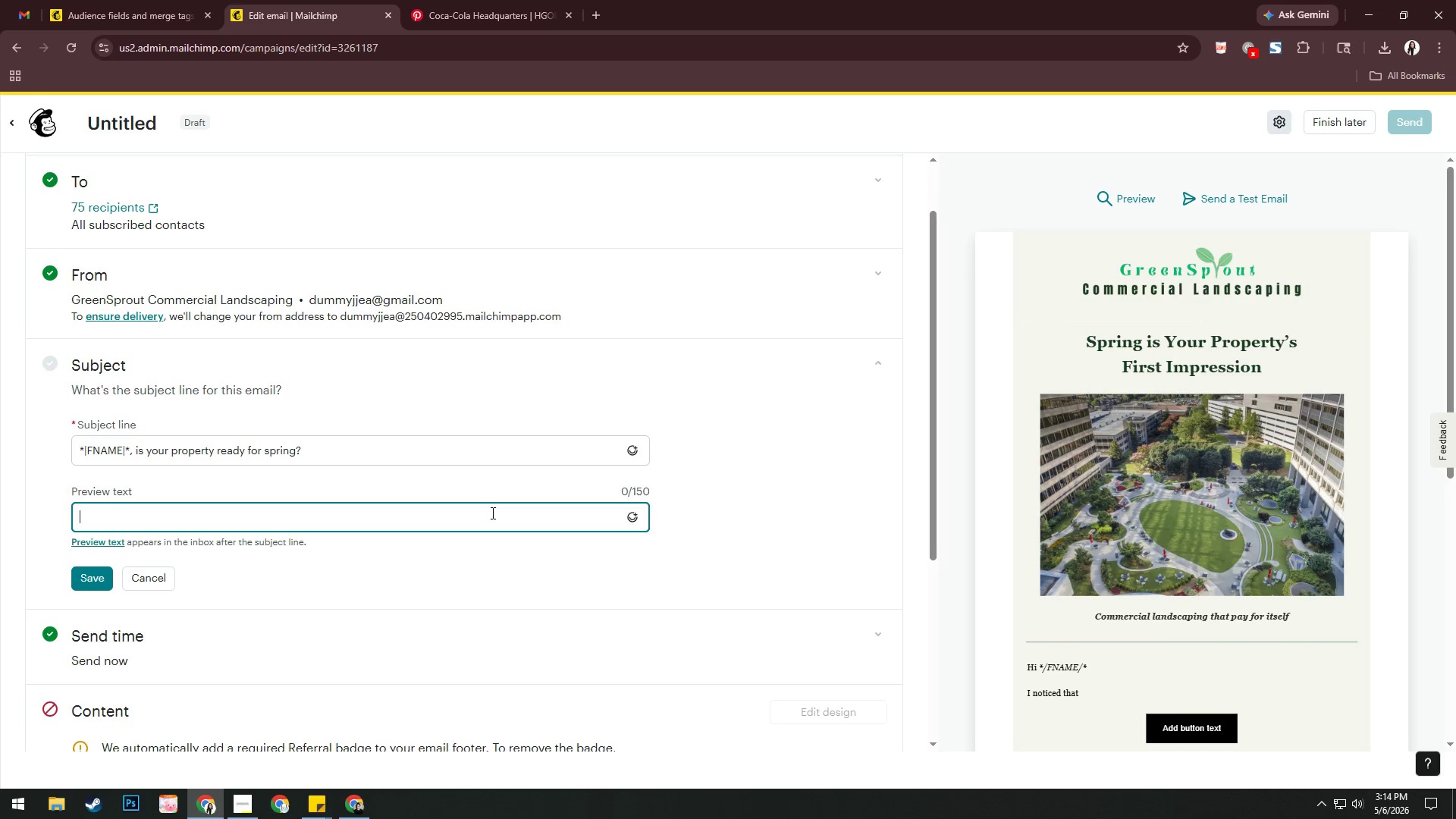 
type(Most Properet)
key(Backspace)
key(Backspace)
key(Backspace)
key(Backspace)
key(Backspace)
key(Backspace)
key(Backspace)
key(Backspace)
type(propertiy)
key(Backspace)
key(Backspace)
type(ie s)
key(Backspace)
key(Backspace)
type(s im)
key(Backspace)
type(n *|NEIGH)
 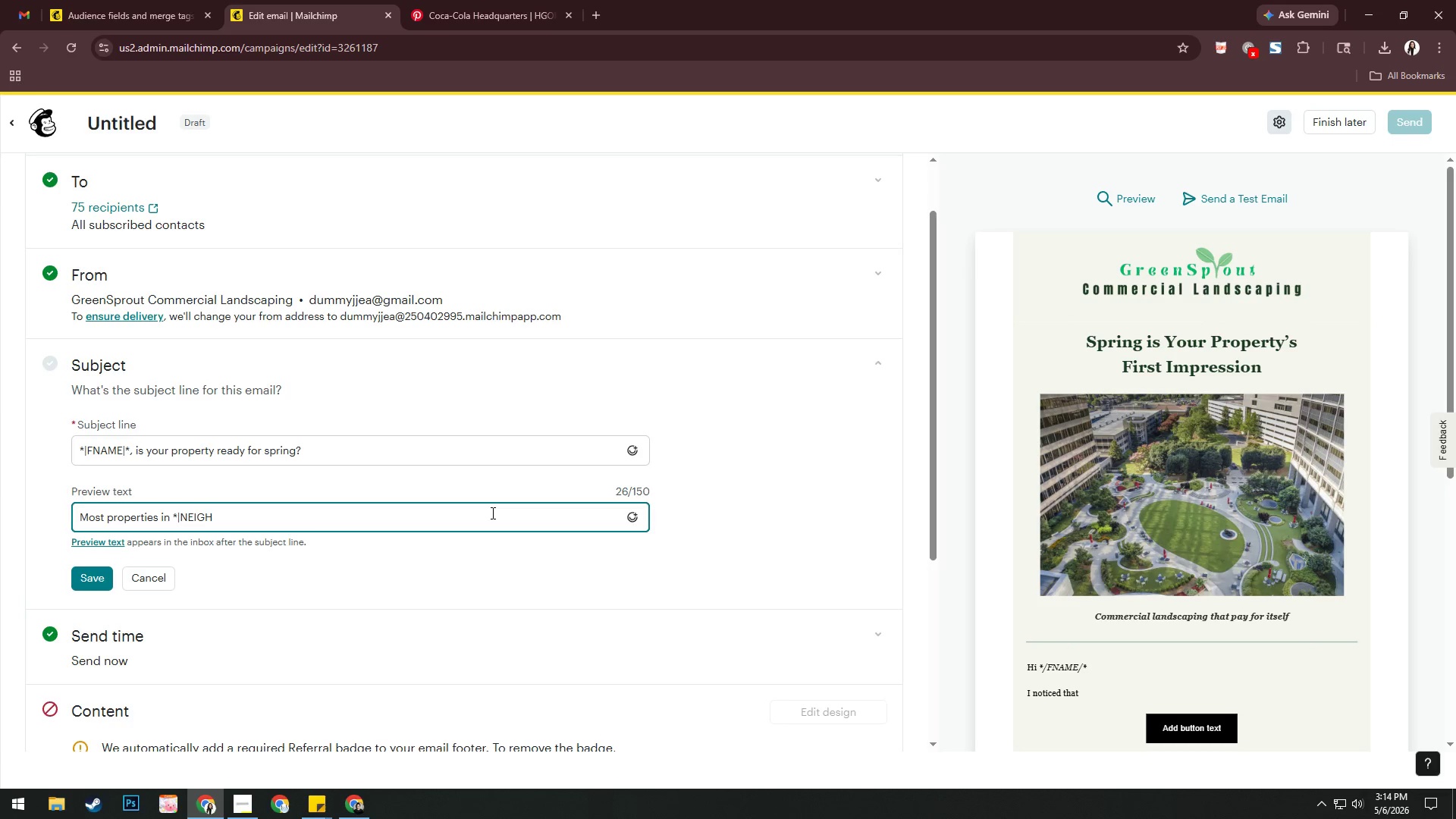 
wait(8.38)
 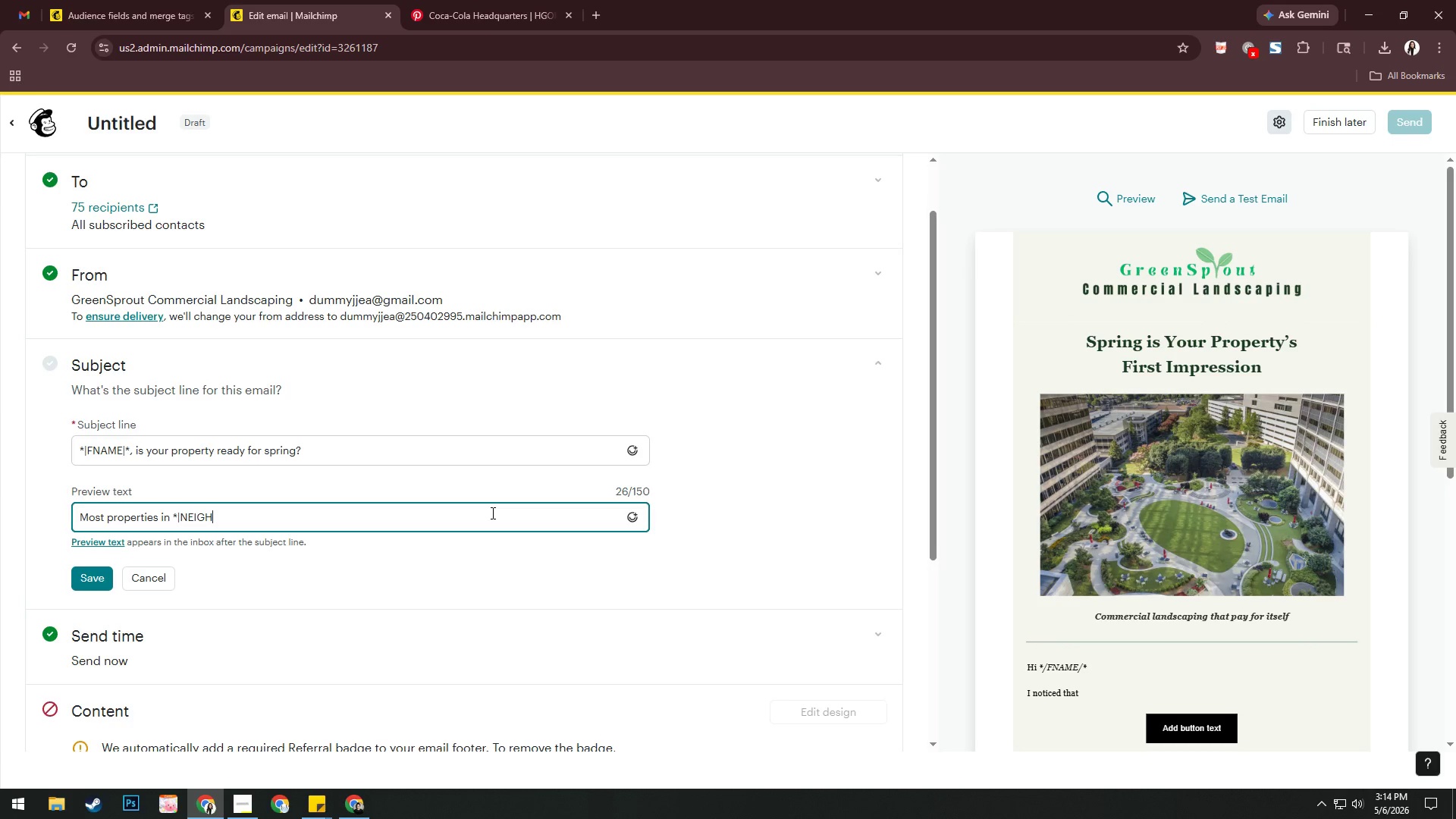 
type(BORHOOD|* )
 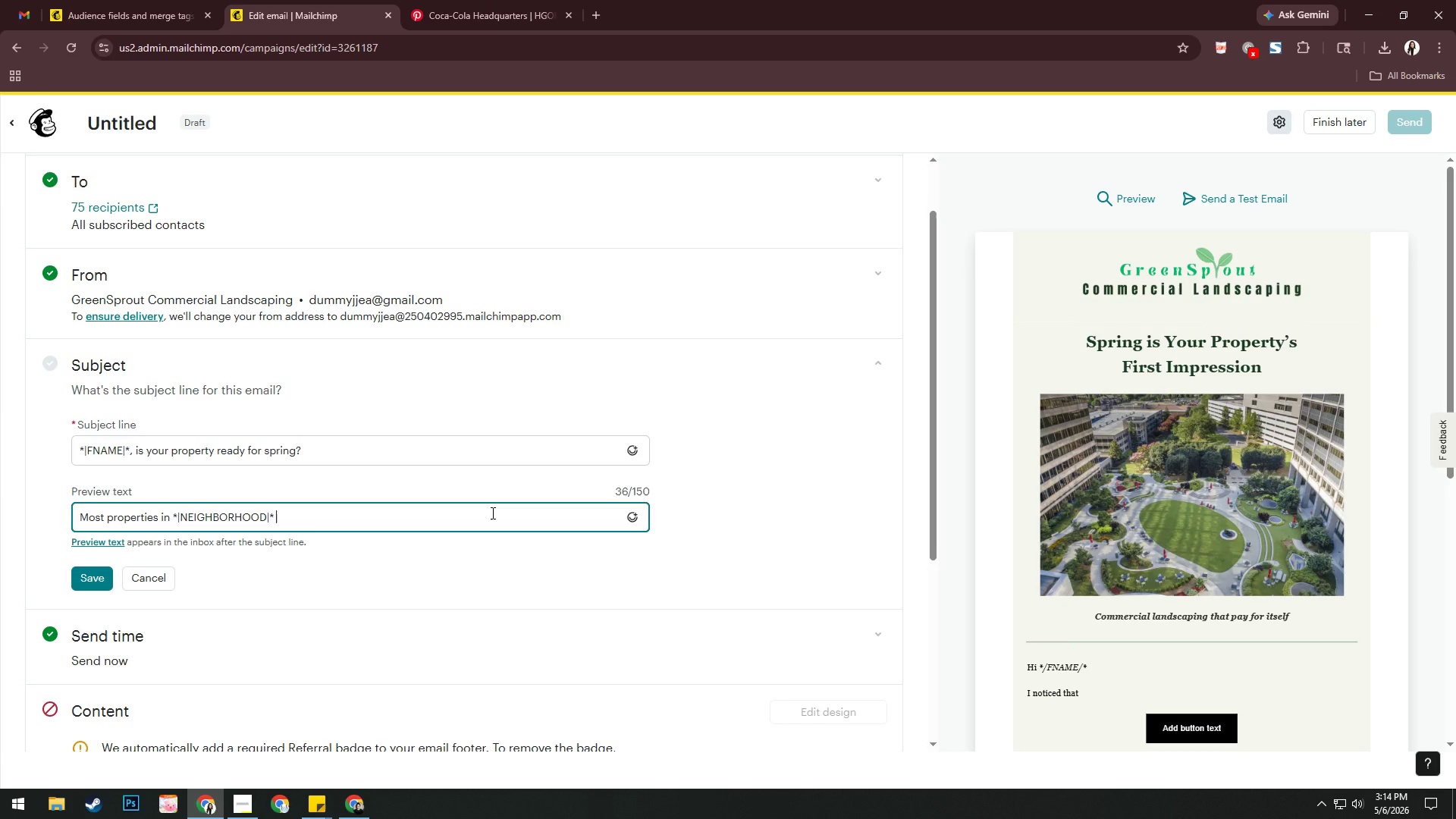 
key(Backspace)
 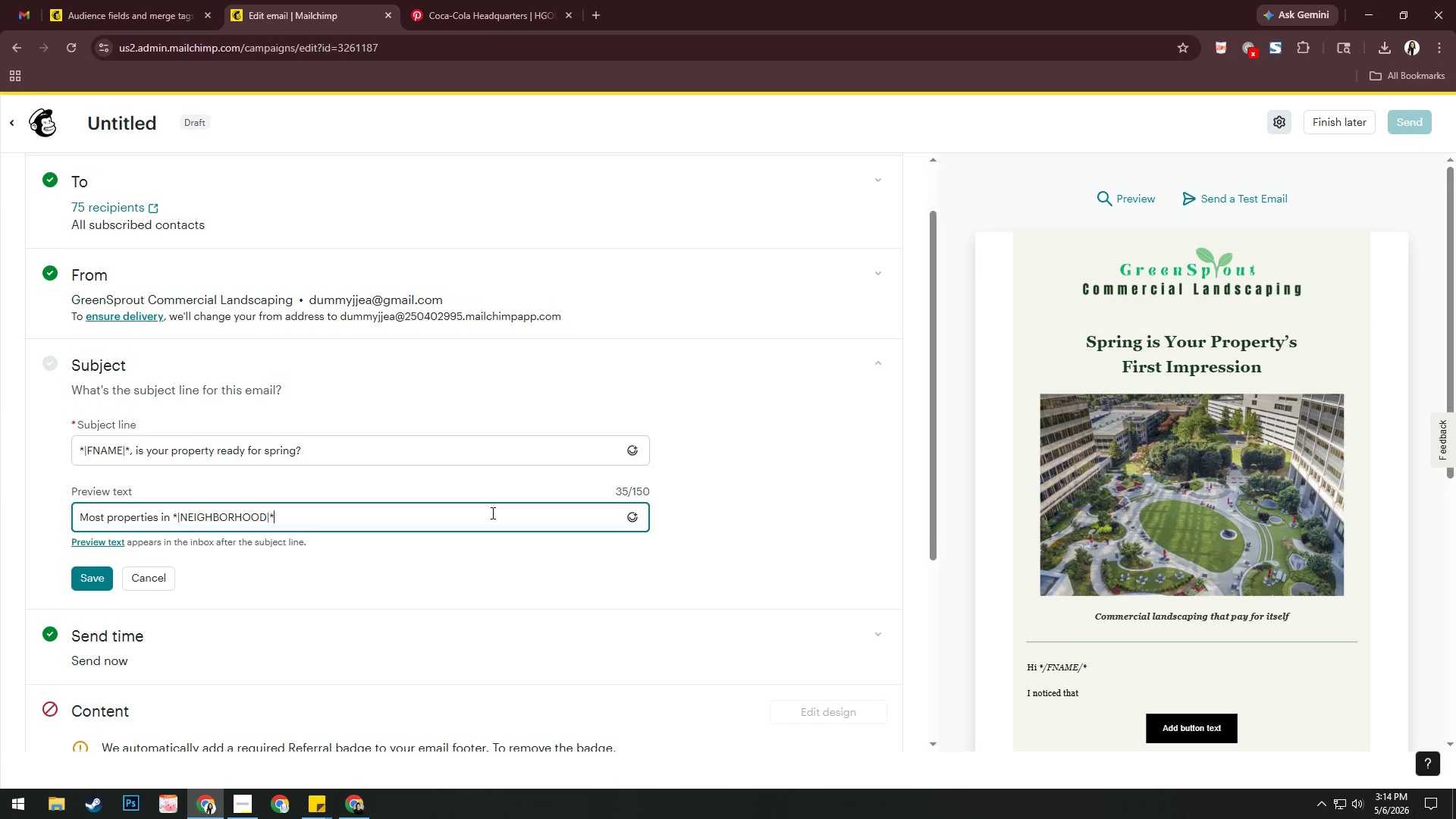 
key(Backspace)
 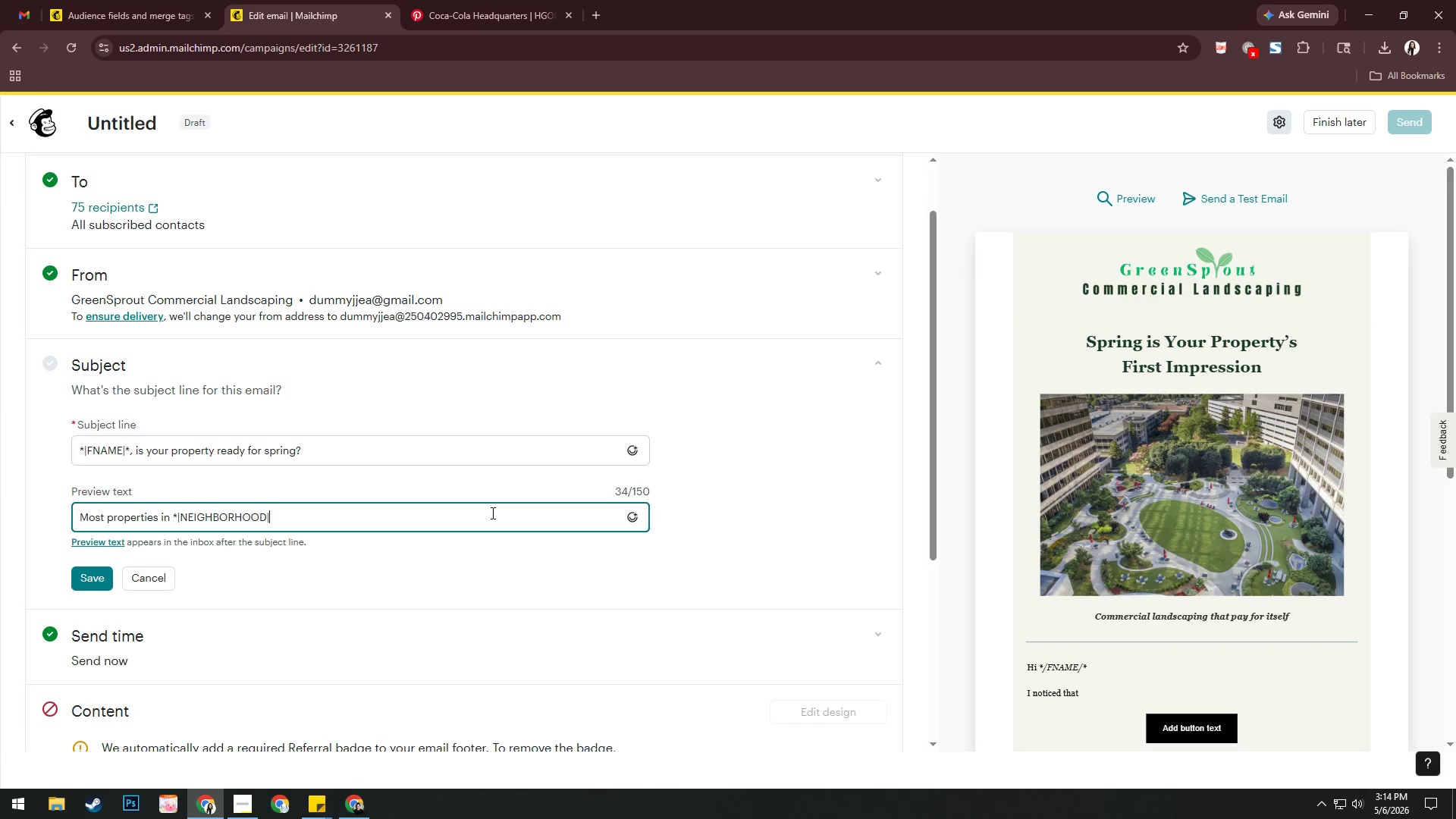 
key(Backspace)
 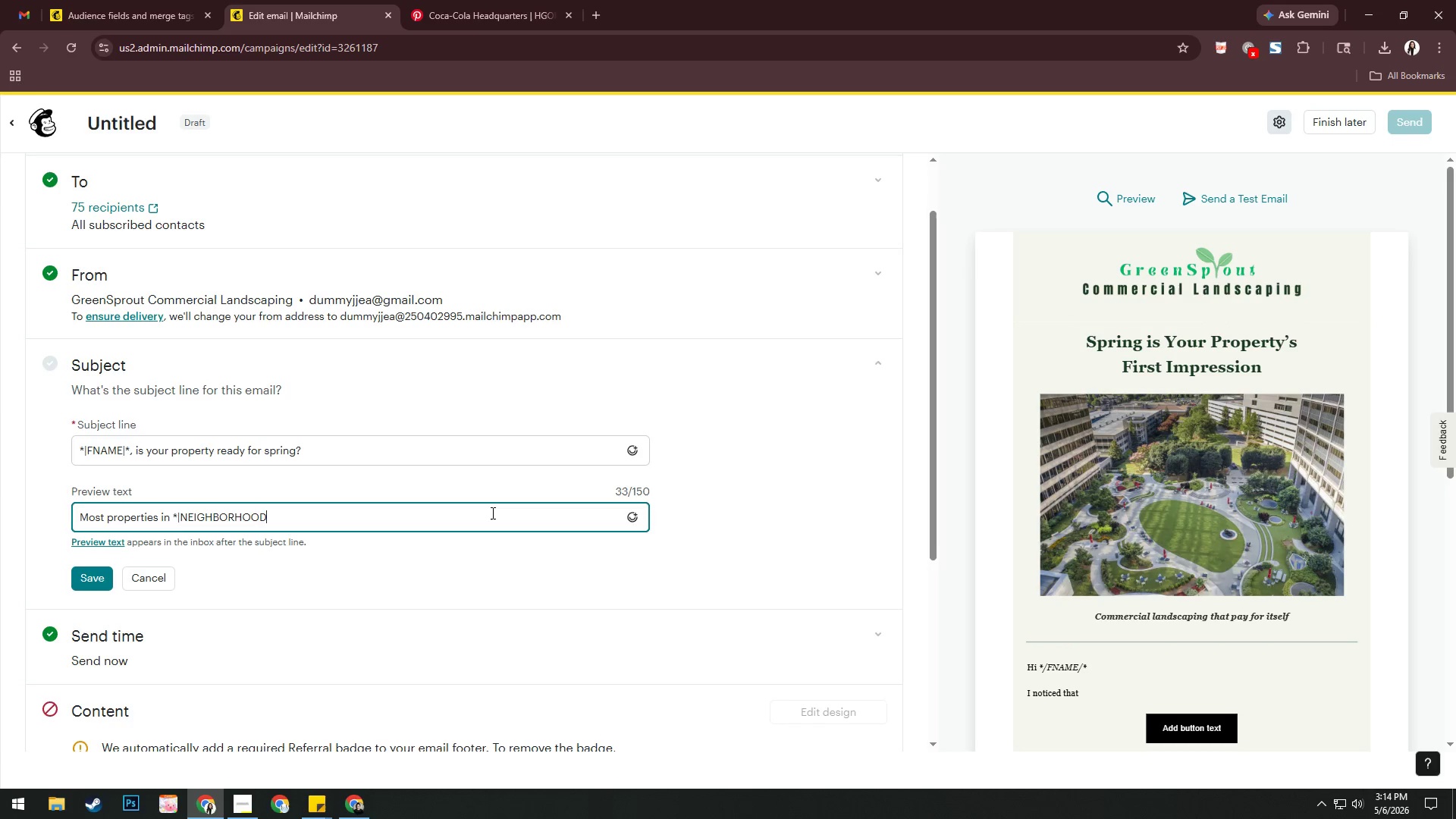 
key(Backspace)
 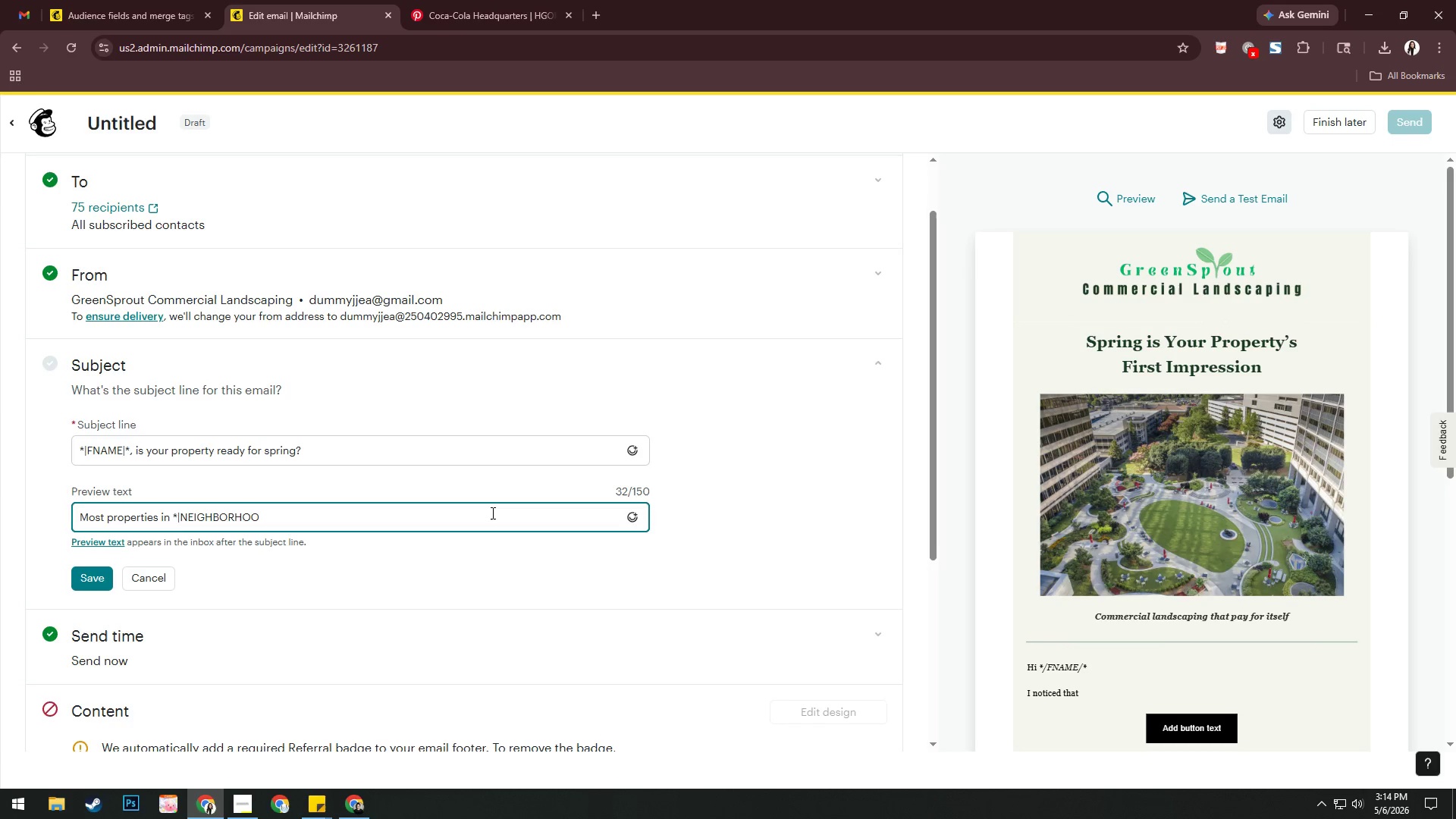 
key(Backspace)
 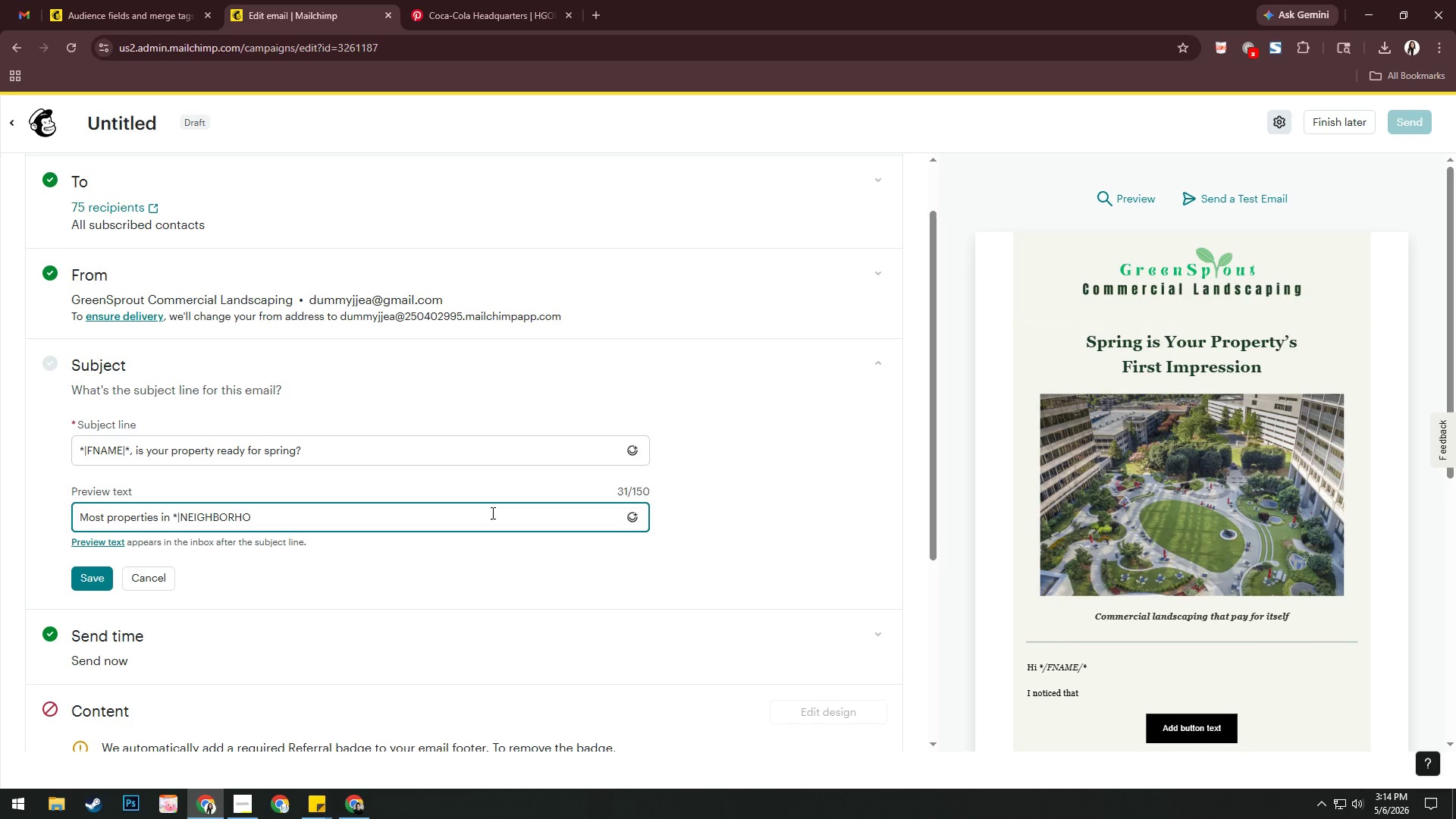 
key(Backspace)
 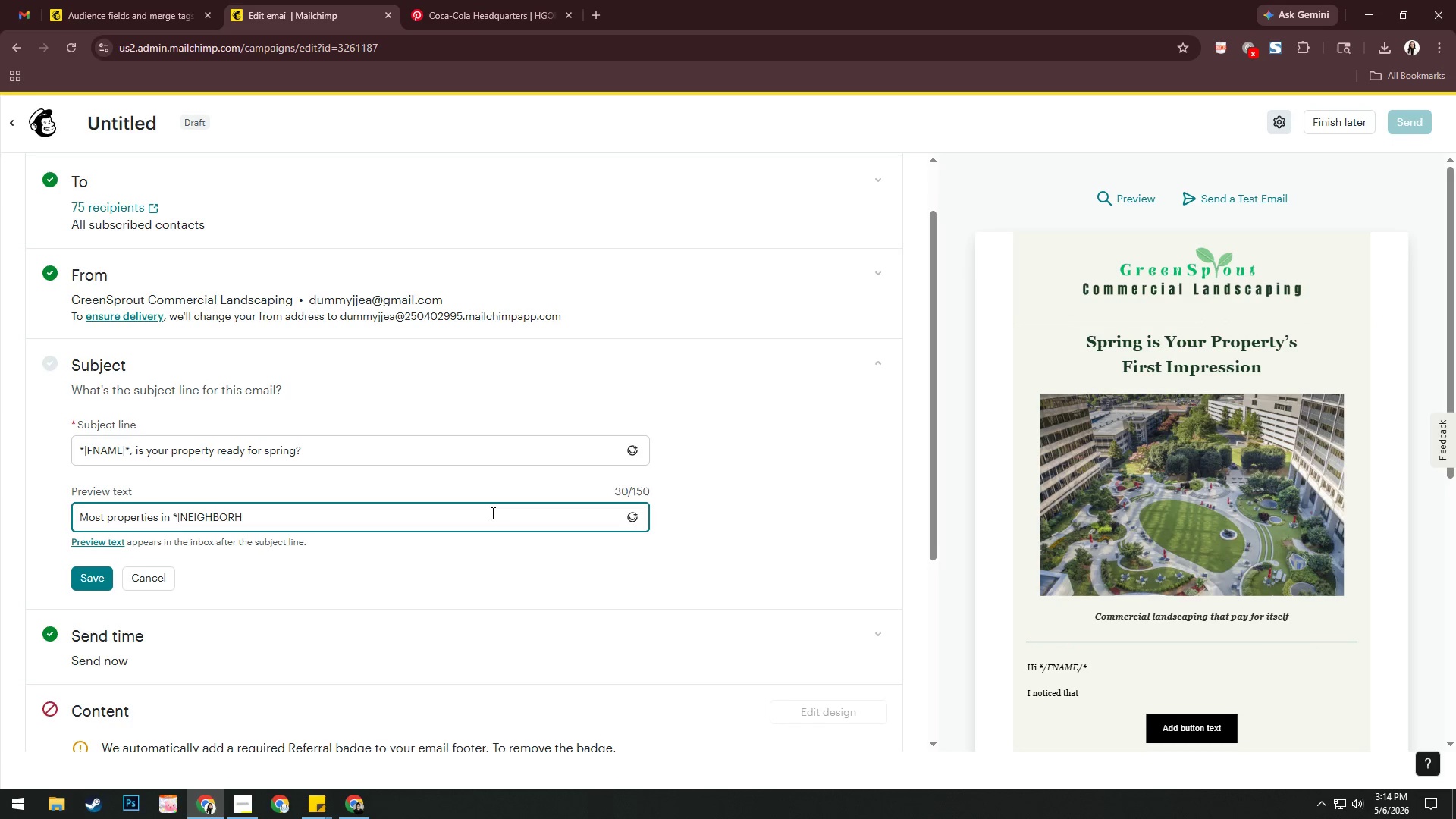 
key(Backspace)
 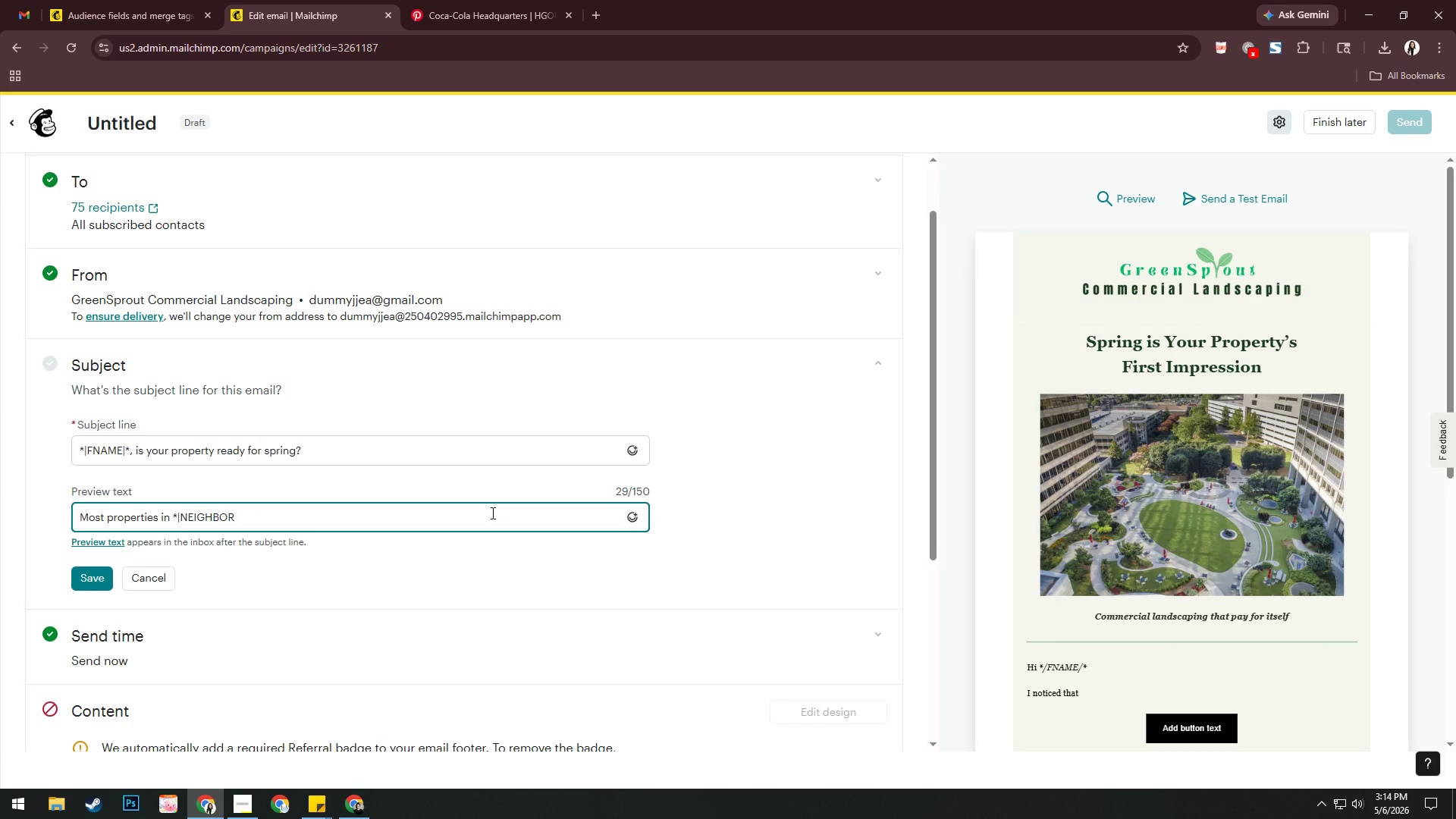 
key(Shift+Backslash)
 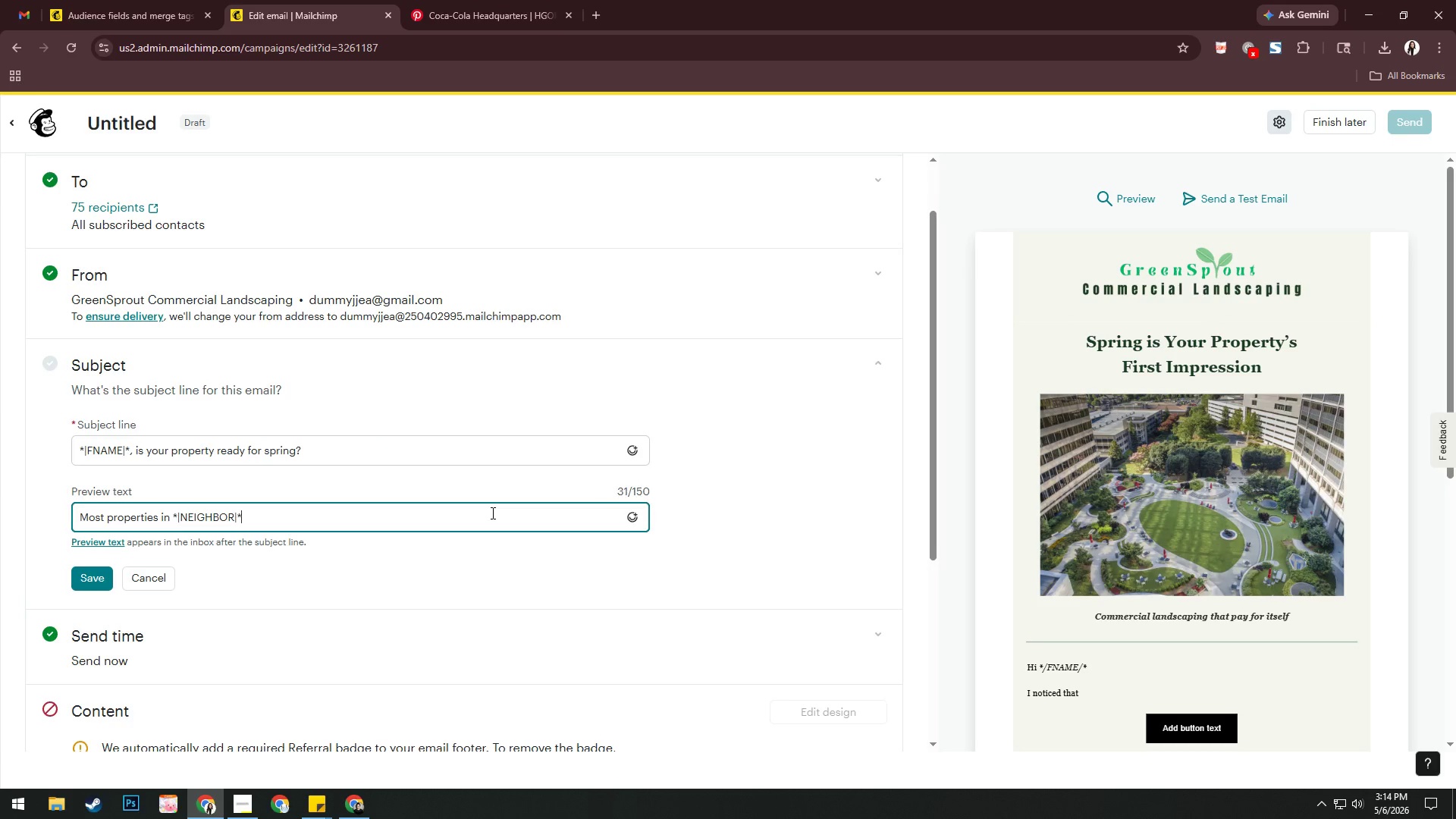 
key(NumpadMultiply)
 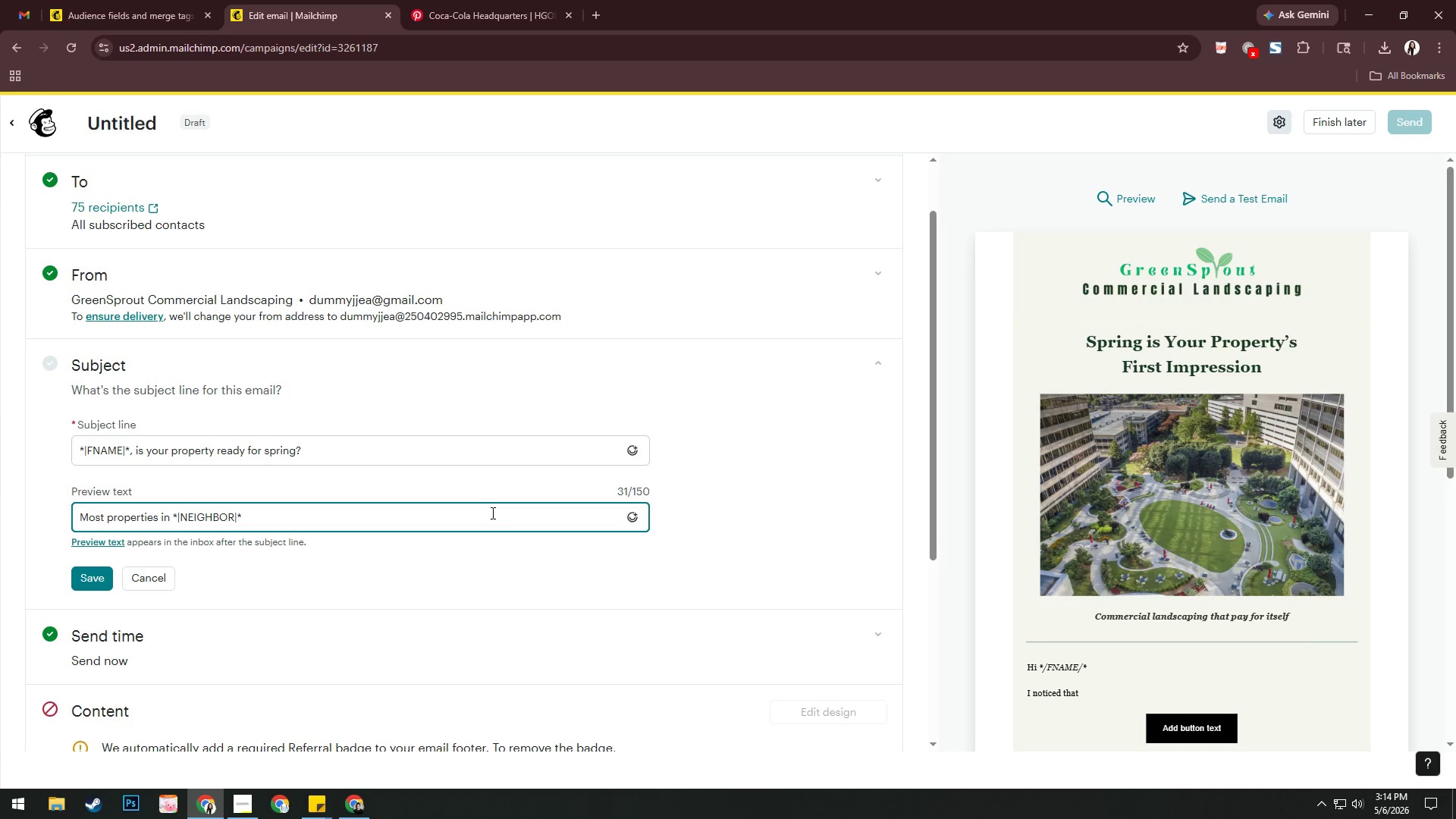 
wait(6.56)
 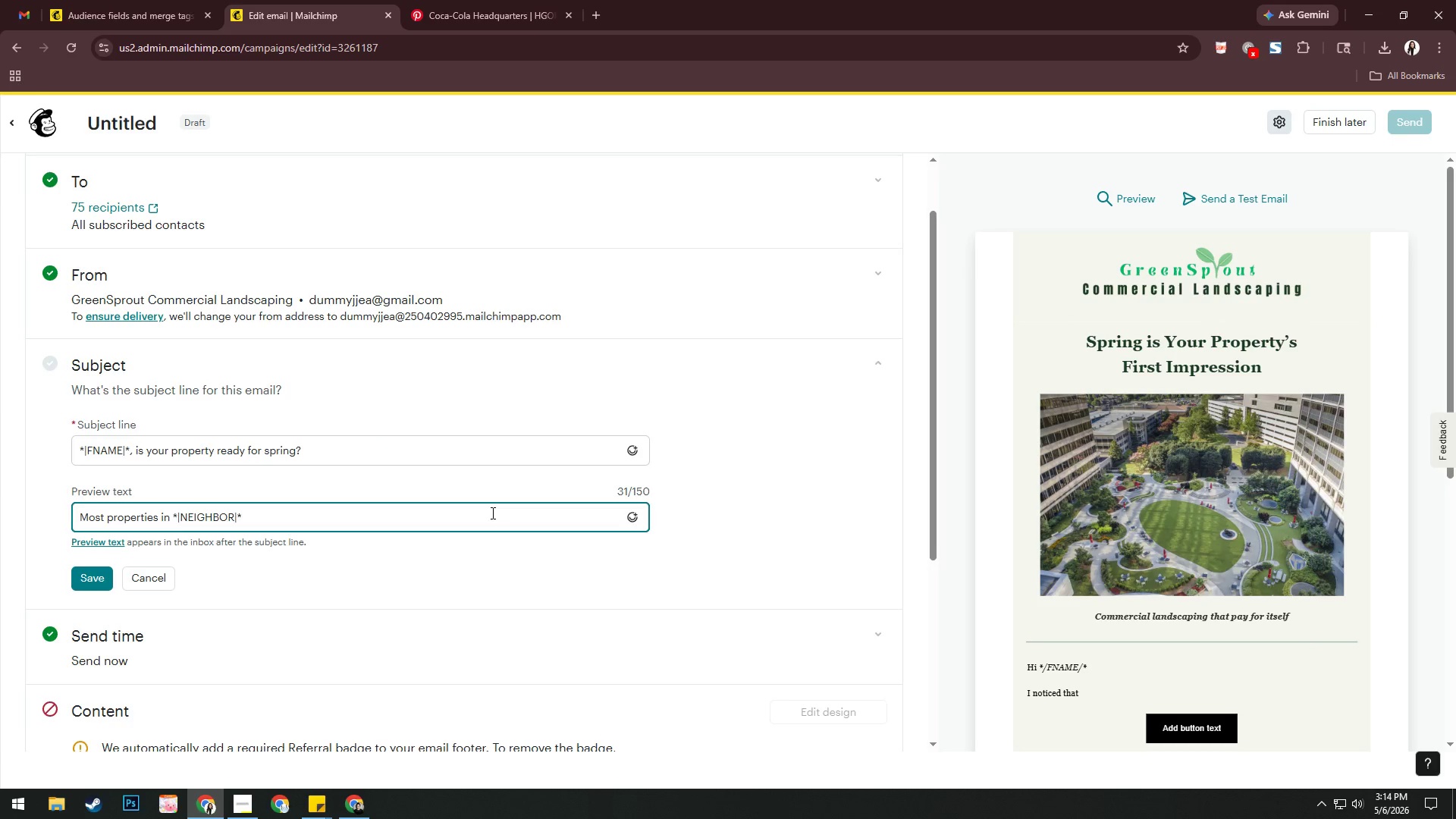 
type( ovel)
key(Backspace)
type(ro)
key(Backspace)
type(looj)
key(Backspace)
type(j)
key(Backspace)
type(k this onre )
key(Backspace)
key(Backspace)
type(e)
key(Backspace)
key(Backspace)
type(w)
key(Backspace)
type(e think )
key(Backspace)
key(Backspace)
type(g in)
key(Backspace)
key(Backspace)
key(Backspace)
type( every sprng )
key(Backspace)
key(Backspace)
key(Backspace)
type(ins s)
key(Backspace)
key(Backspace)
key(Backspace)
type(g season)
 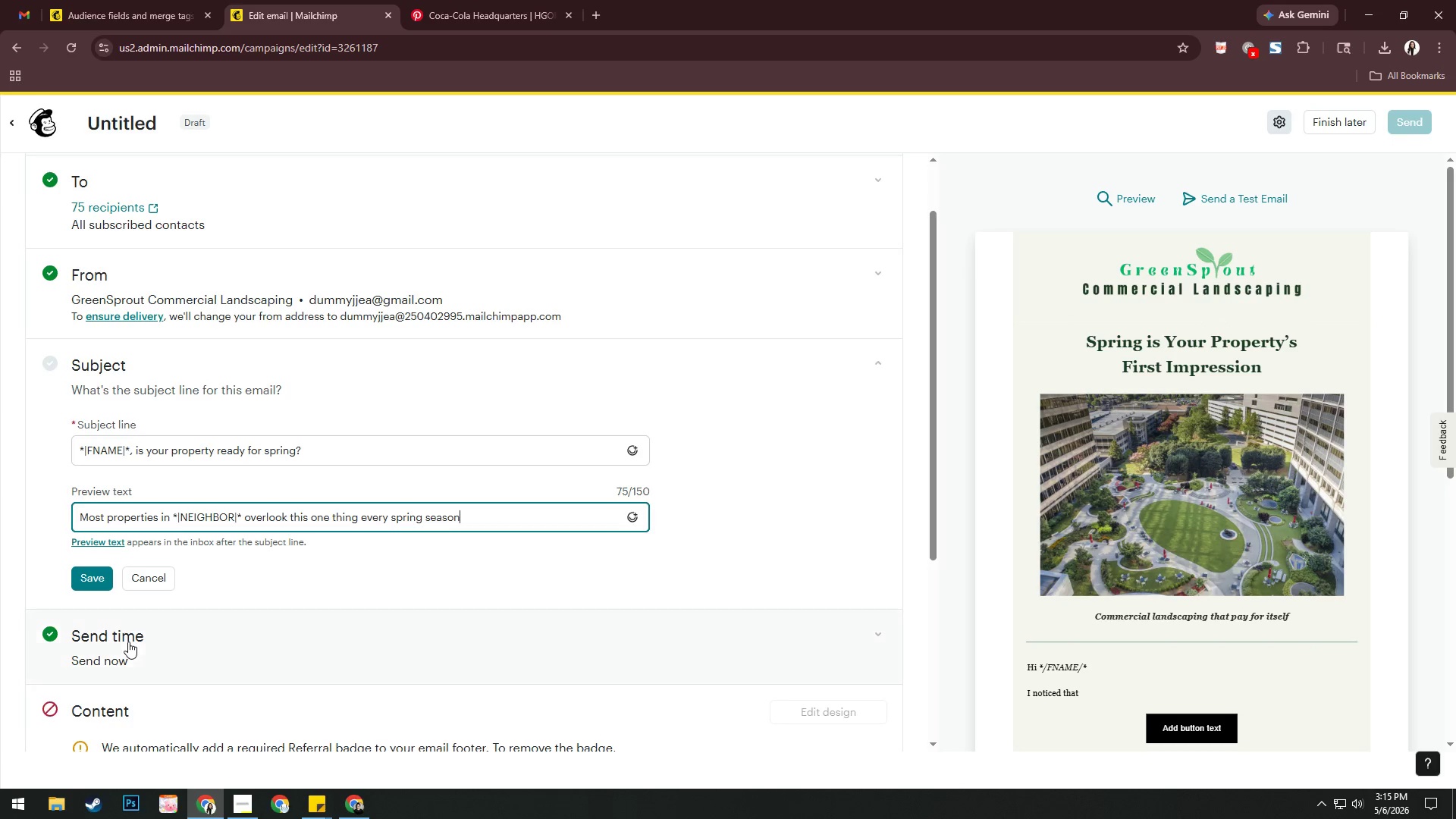 
left_click([93, 579])
 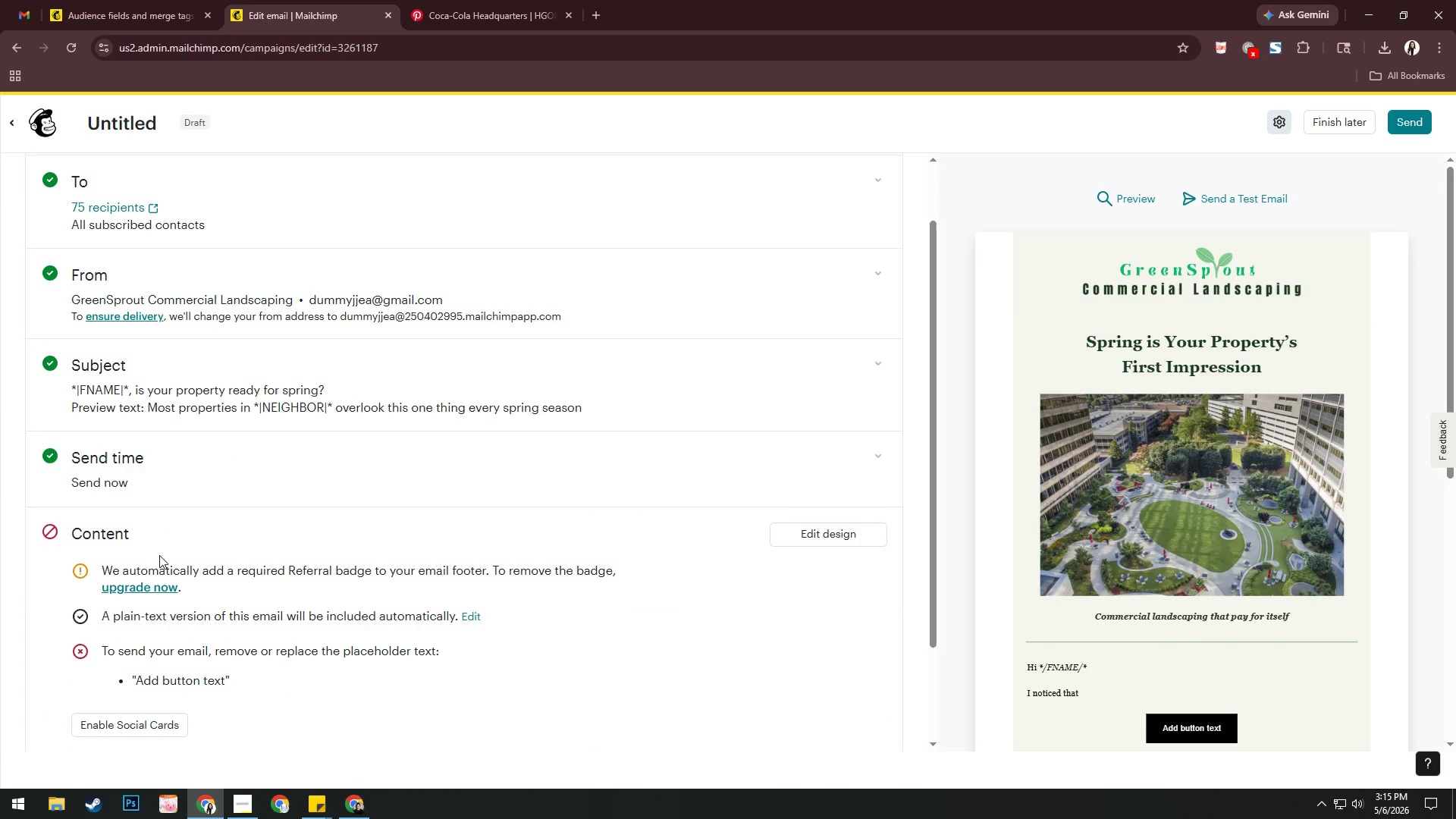 
left_click([1198, 501])
 